 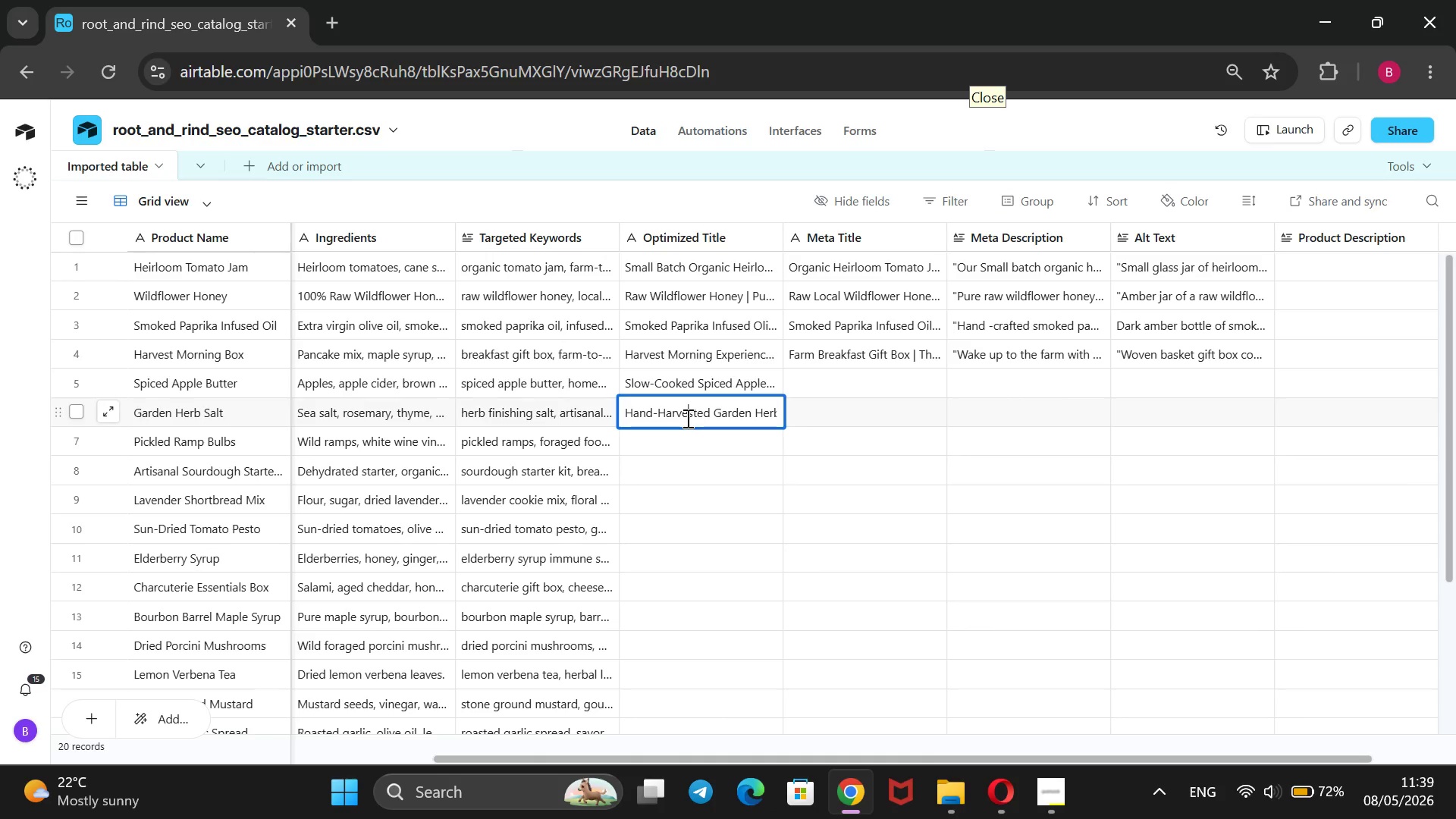 
hold_key(key=ArrowRight, duration=1.51)
 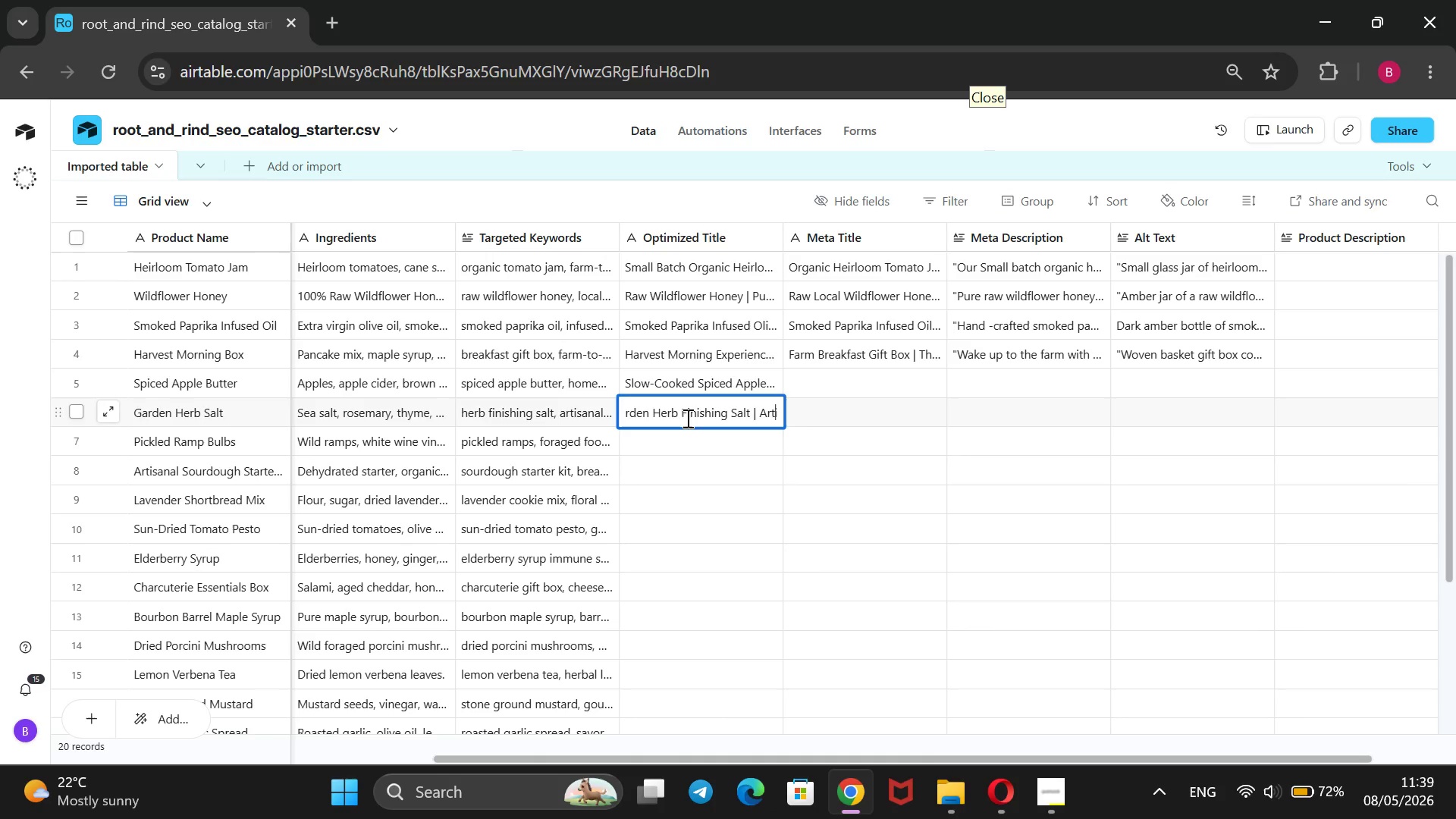 
hold_key(key=ArrowRight, duration=1.5)
 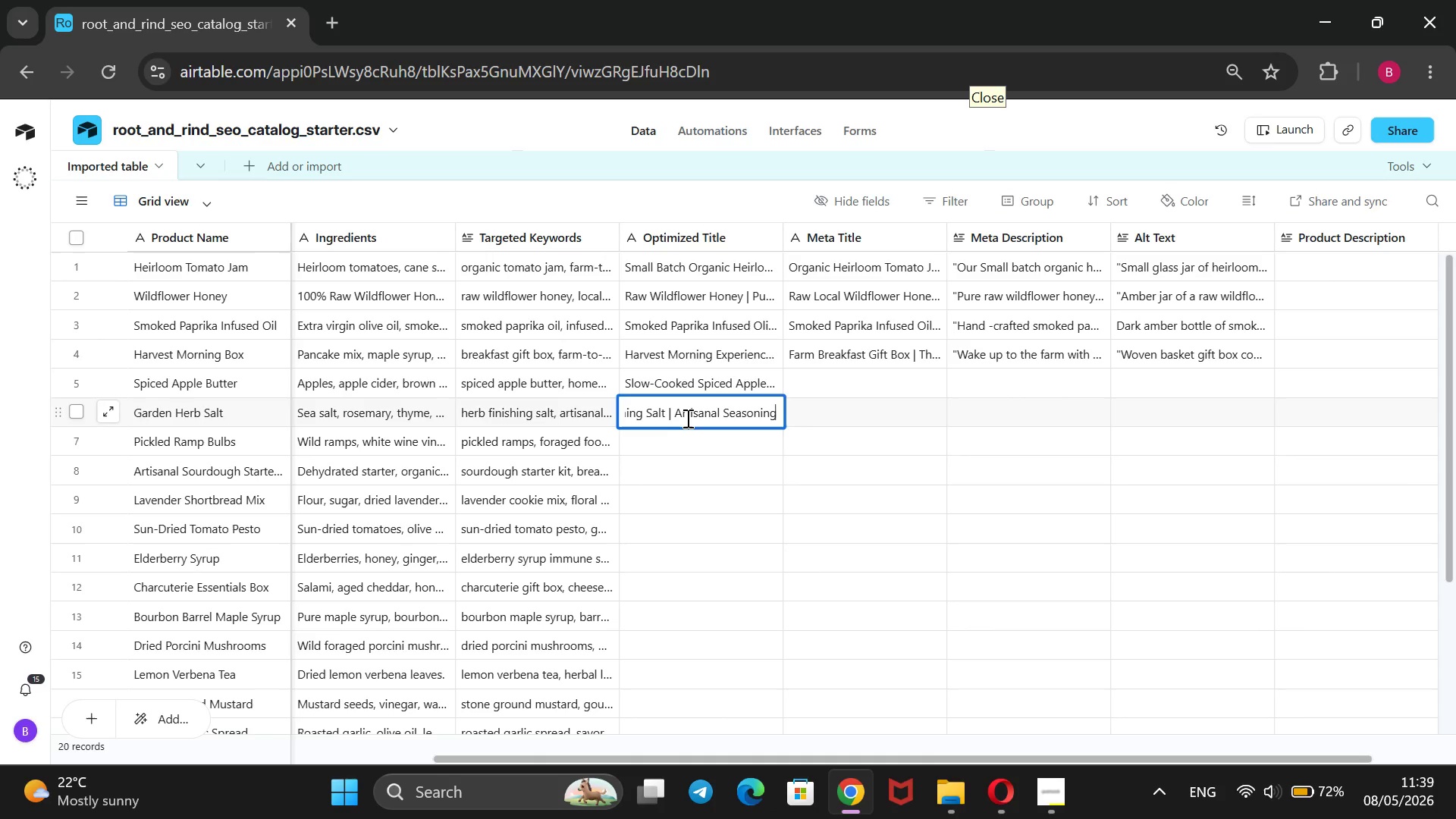 
key(ArrowRight)
 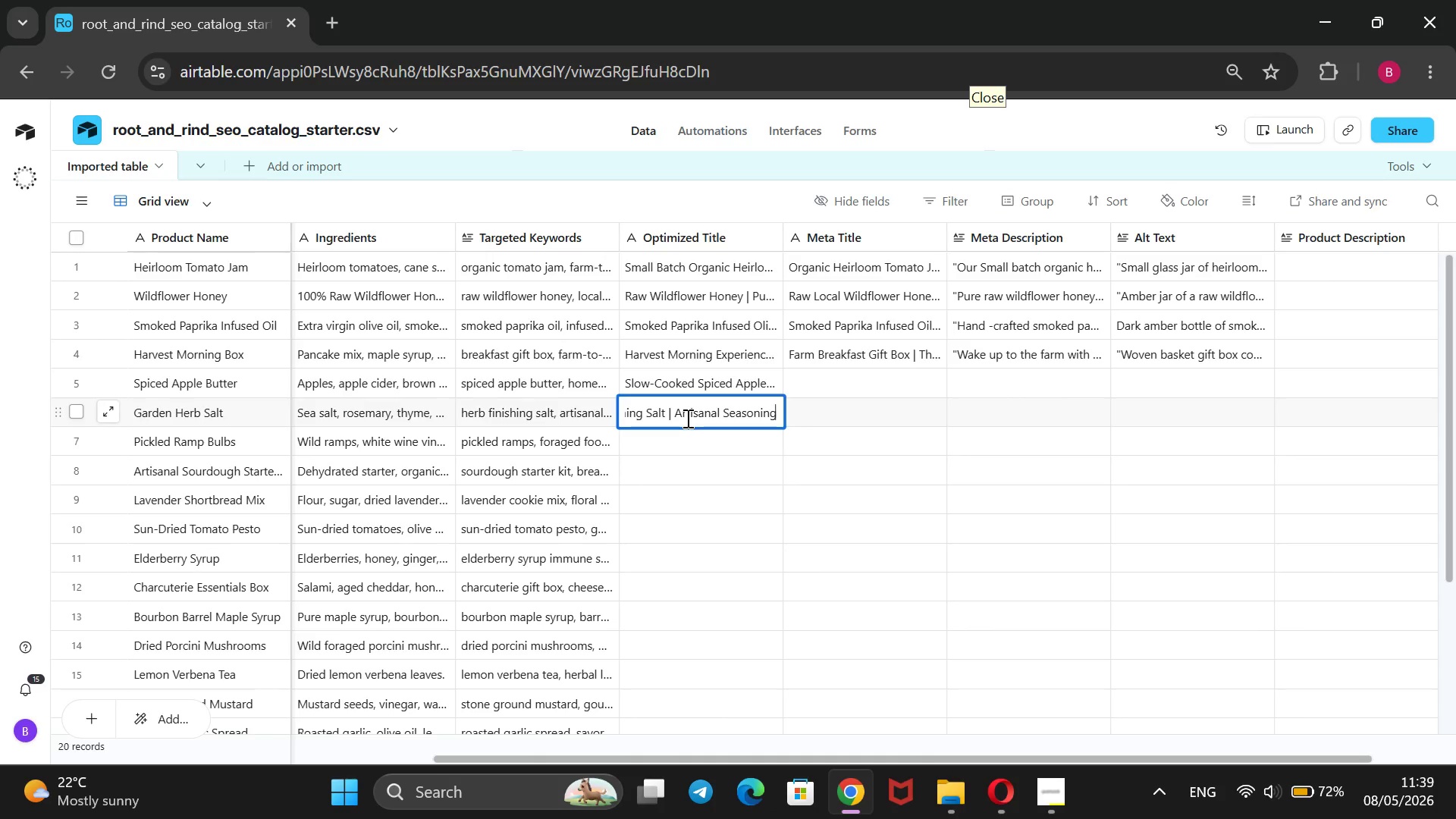 
key(ArrowRight)
 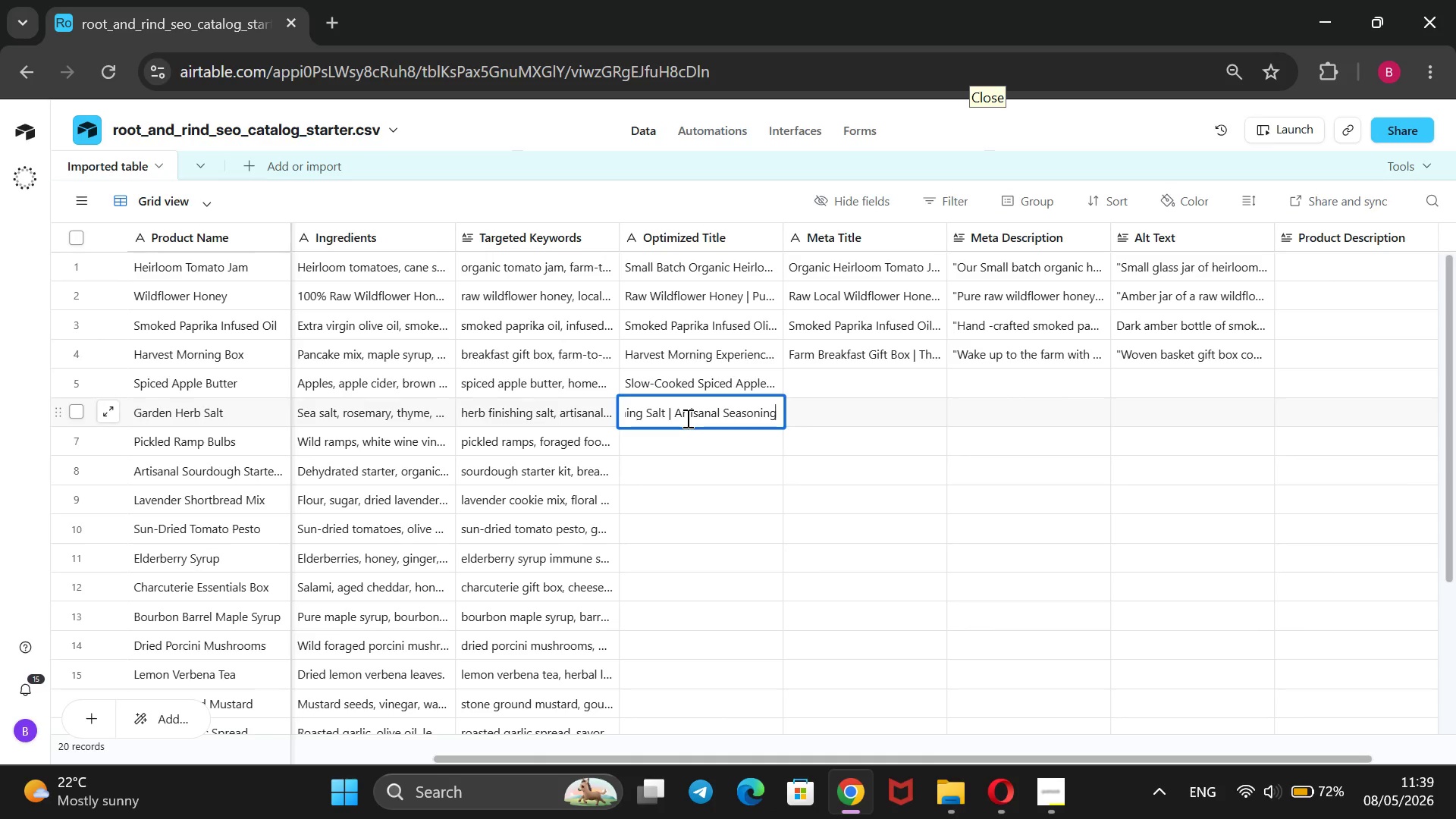 
key(ArrowRight)
 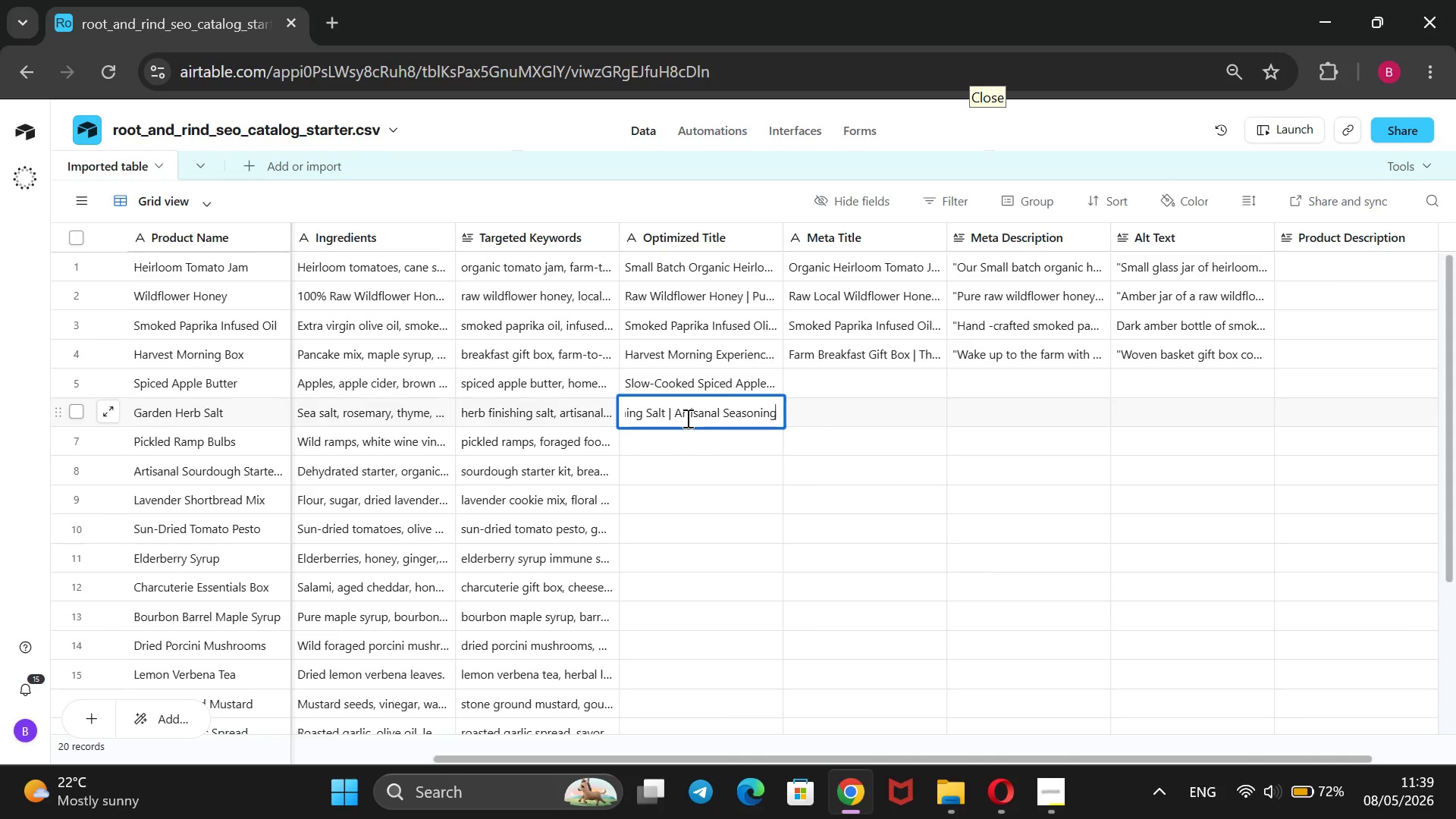 
wait(5.25)
 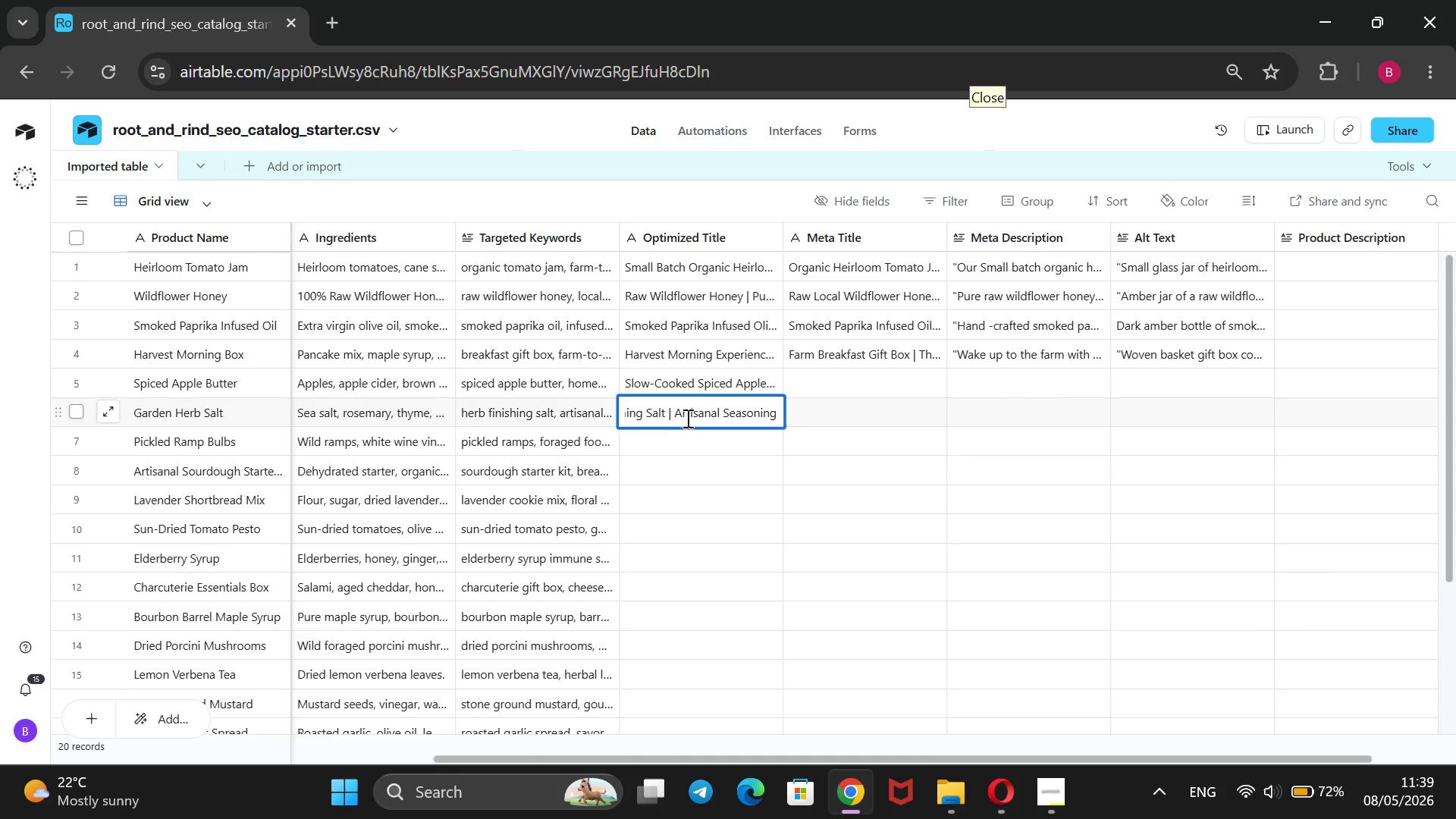 
type( | hr)
key(Backspace)
type(e)
 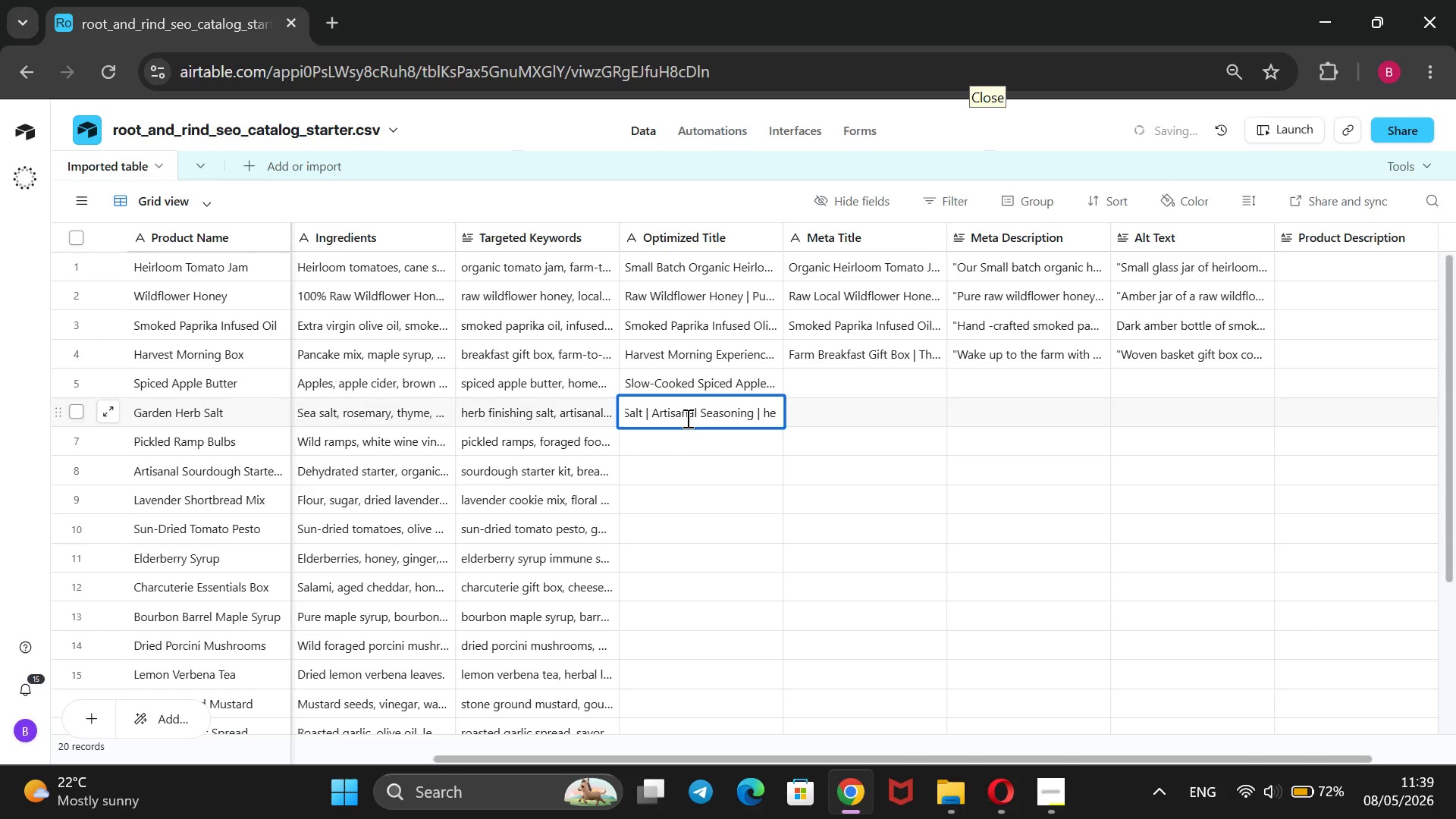 
key(ArrowLeft)
 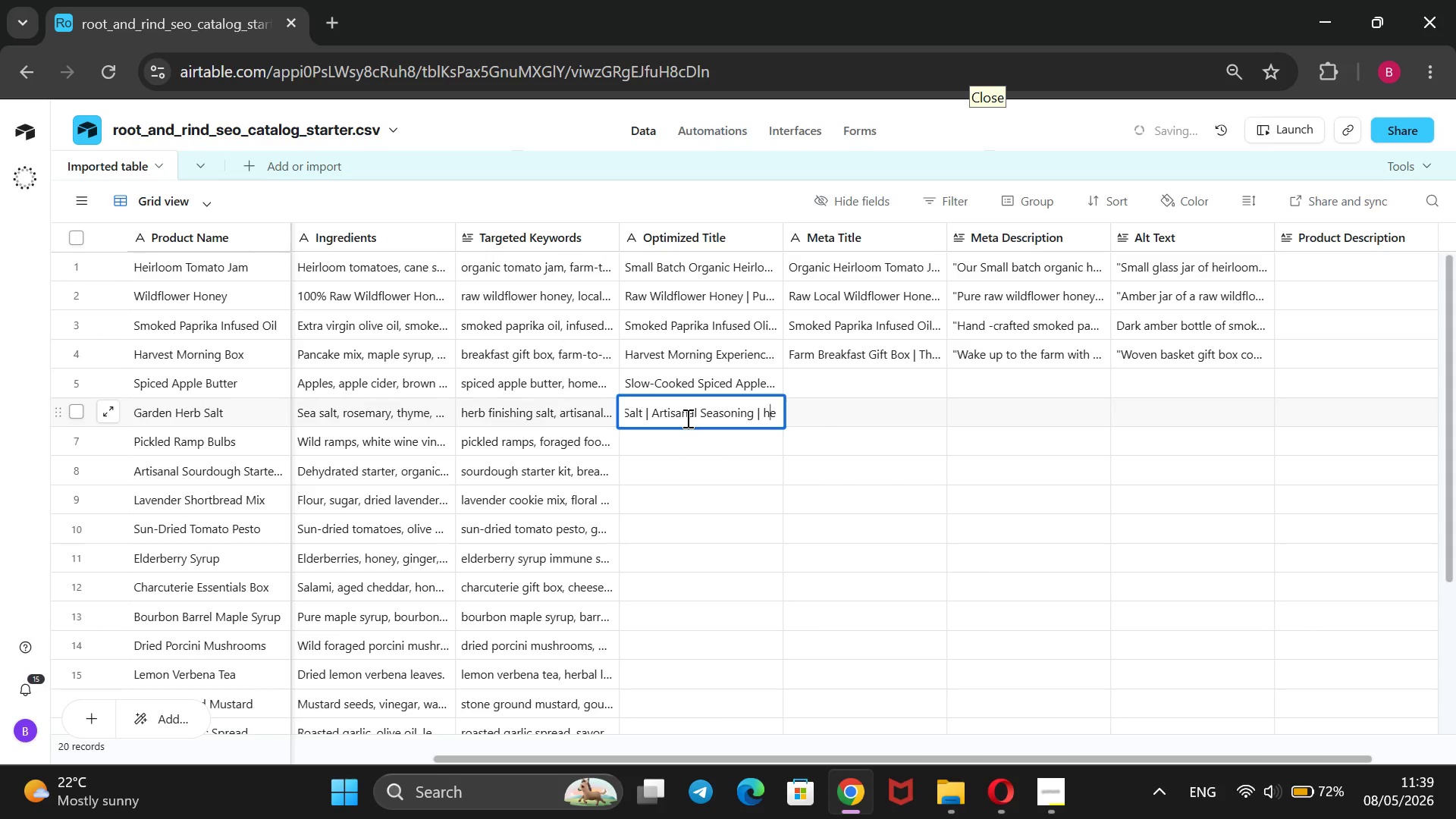 
key(ArrowLeft)
 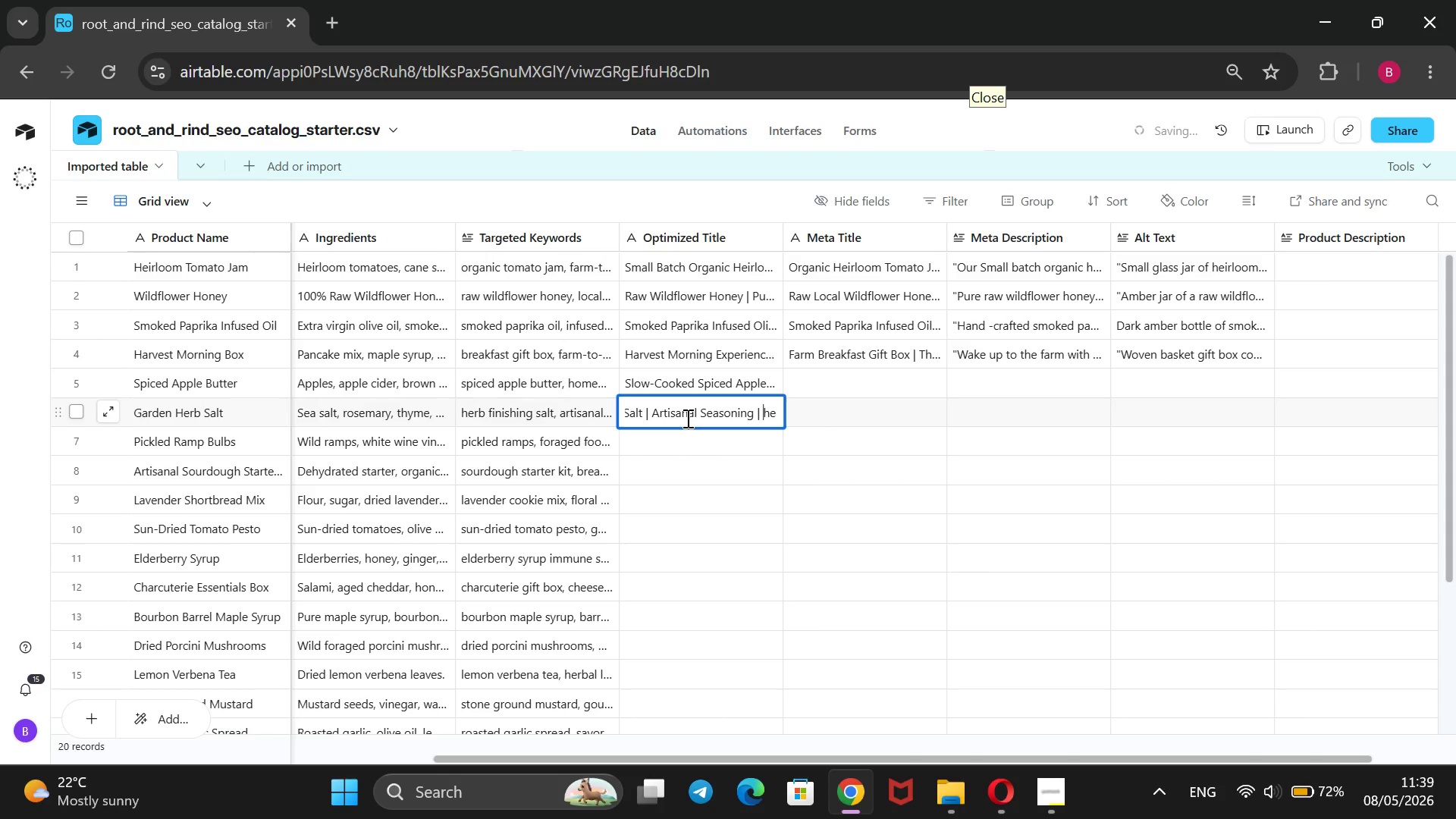 
key(CapsLock)
 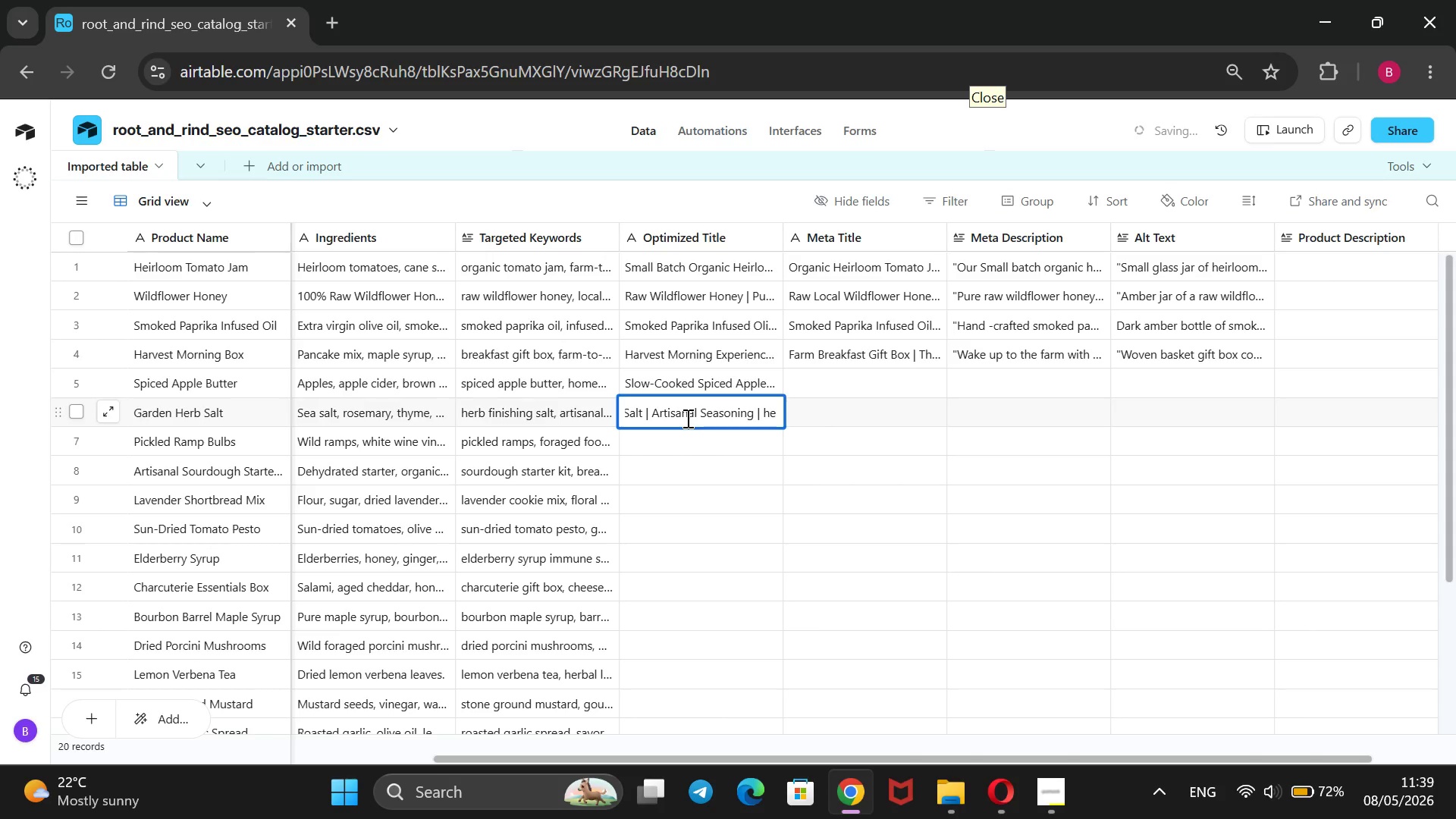 
key(T)
 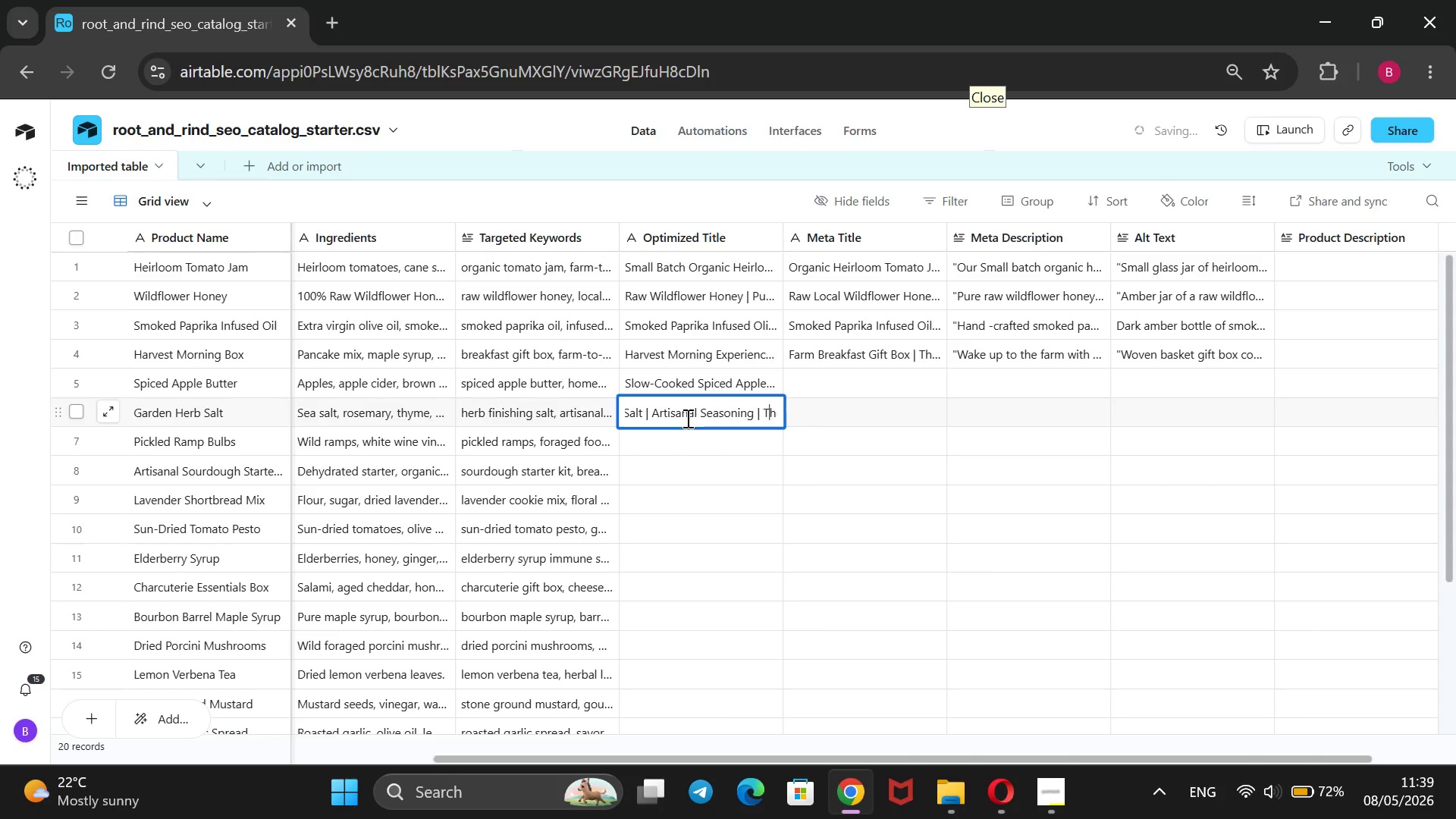 
key(CapsLock)
 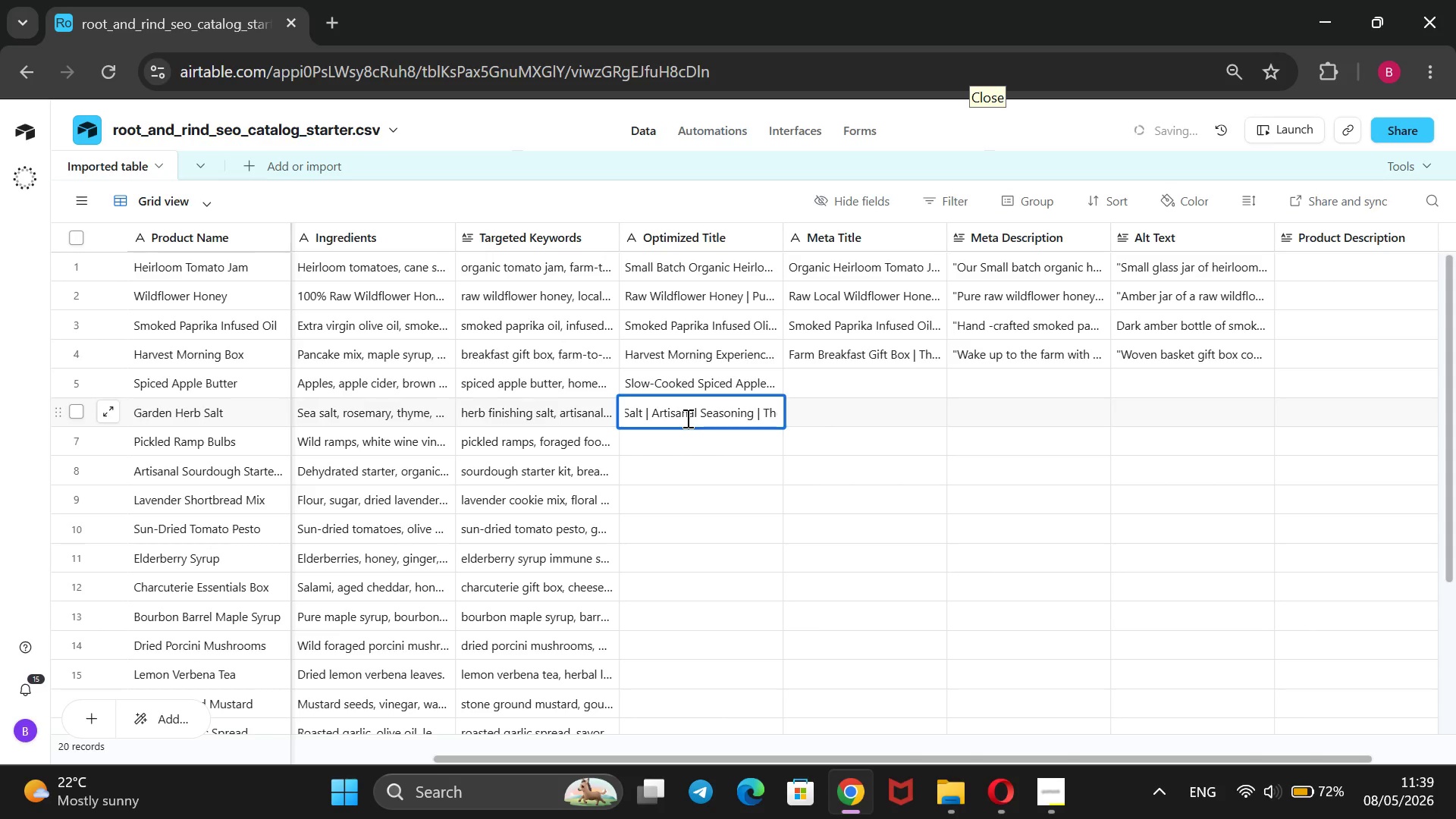 
hold_key(key=ArrowRight, duration=0.62)
 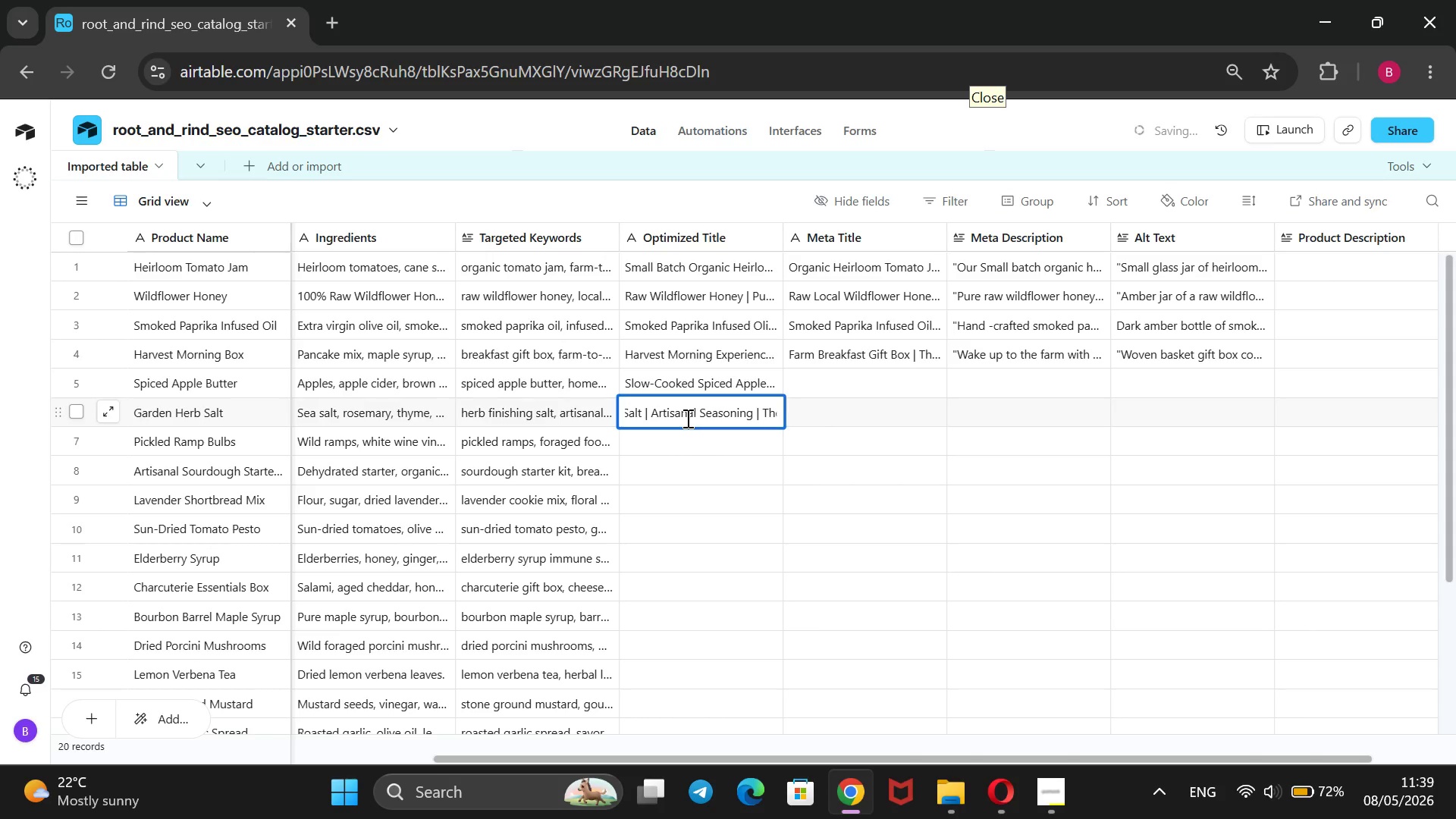 
key(ArrowRight)
 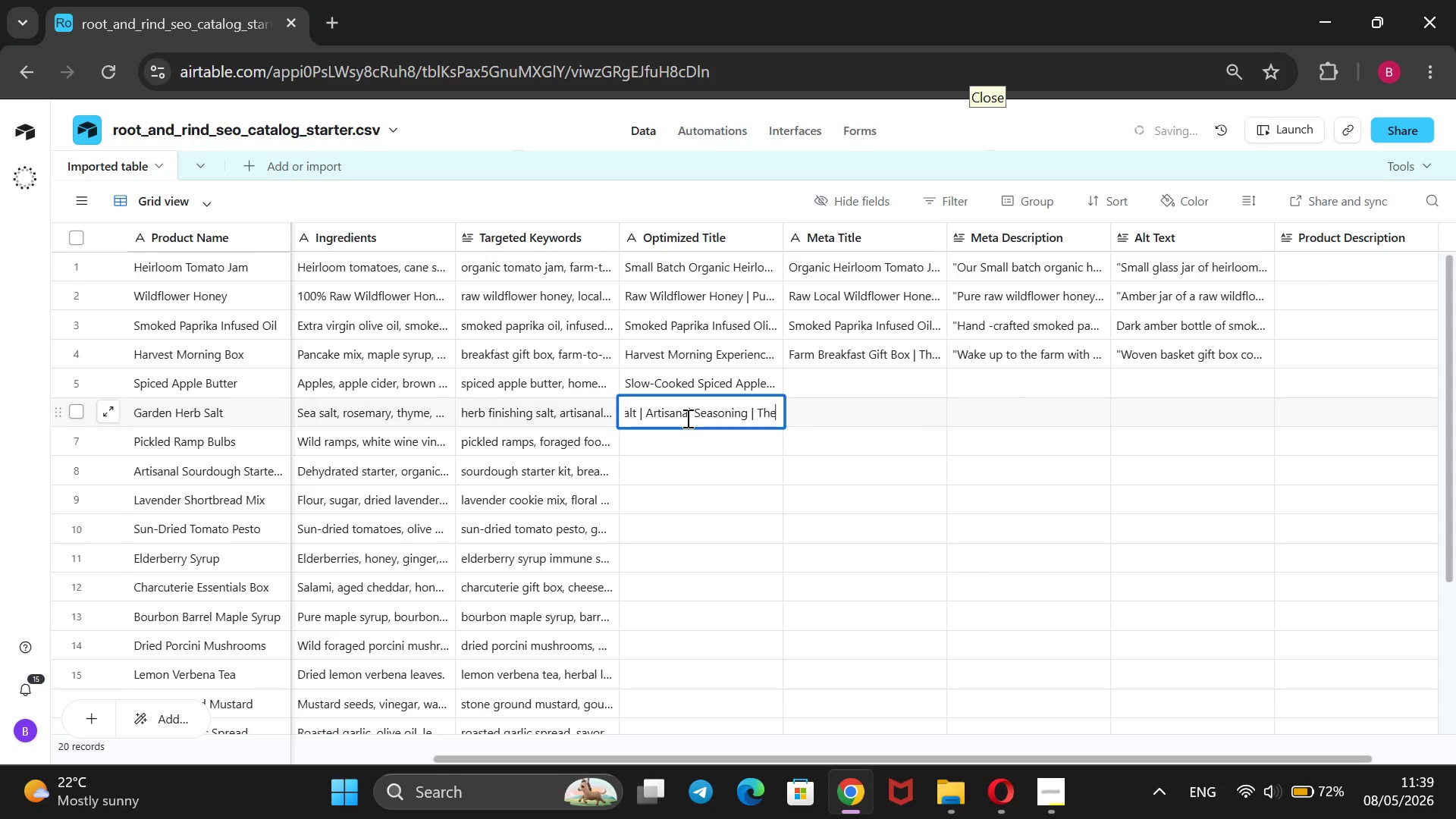 
type( Root & Rind)
 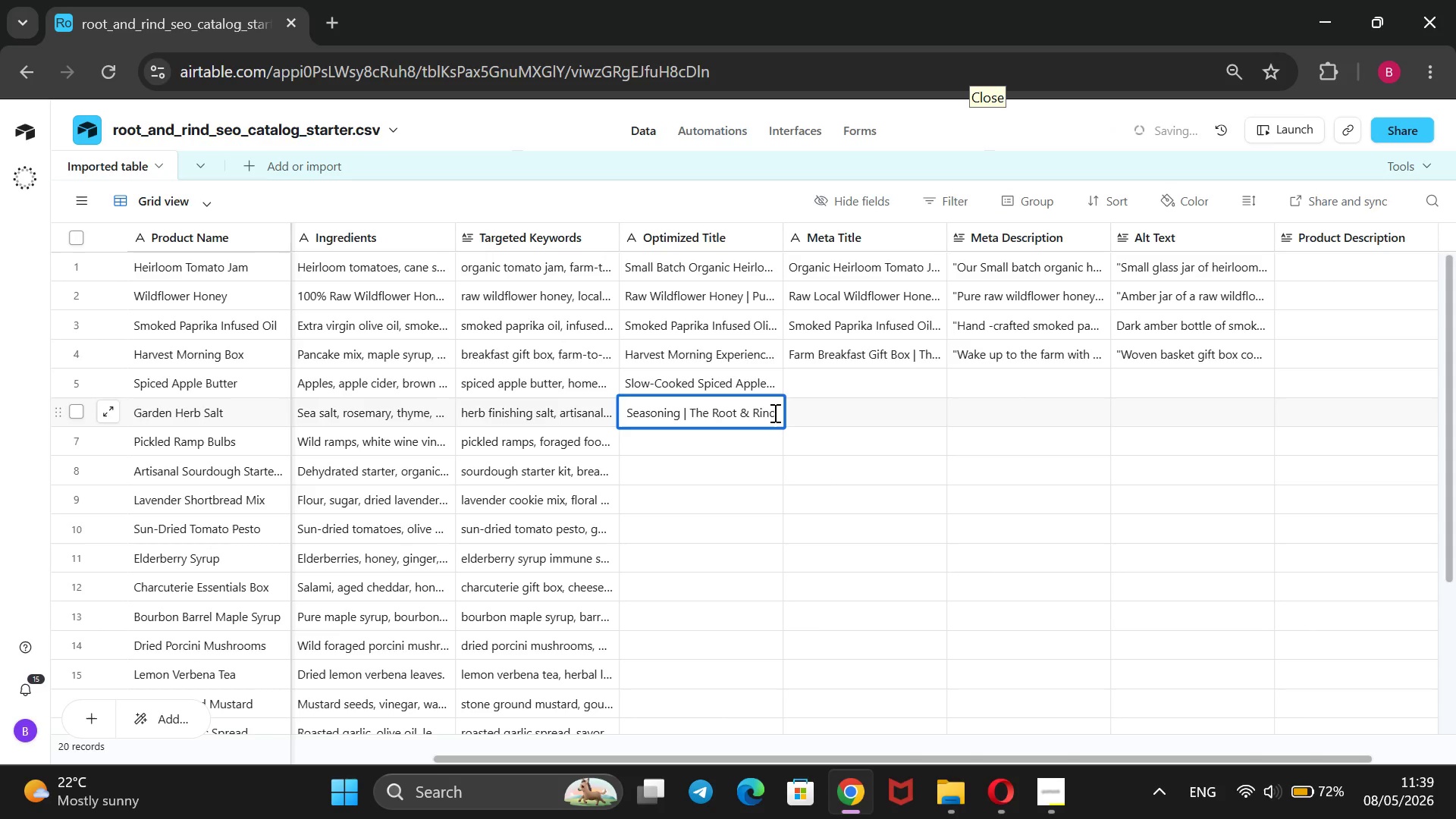 
left_click_drag(start_coordinate=[774, 413], to_coordinate=[691, 415])
 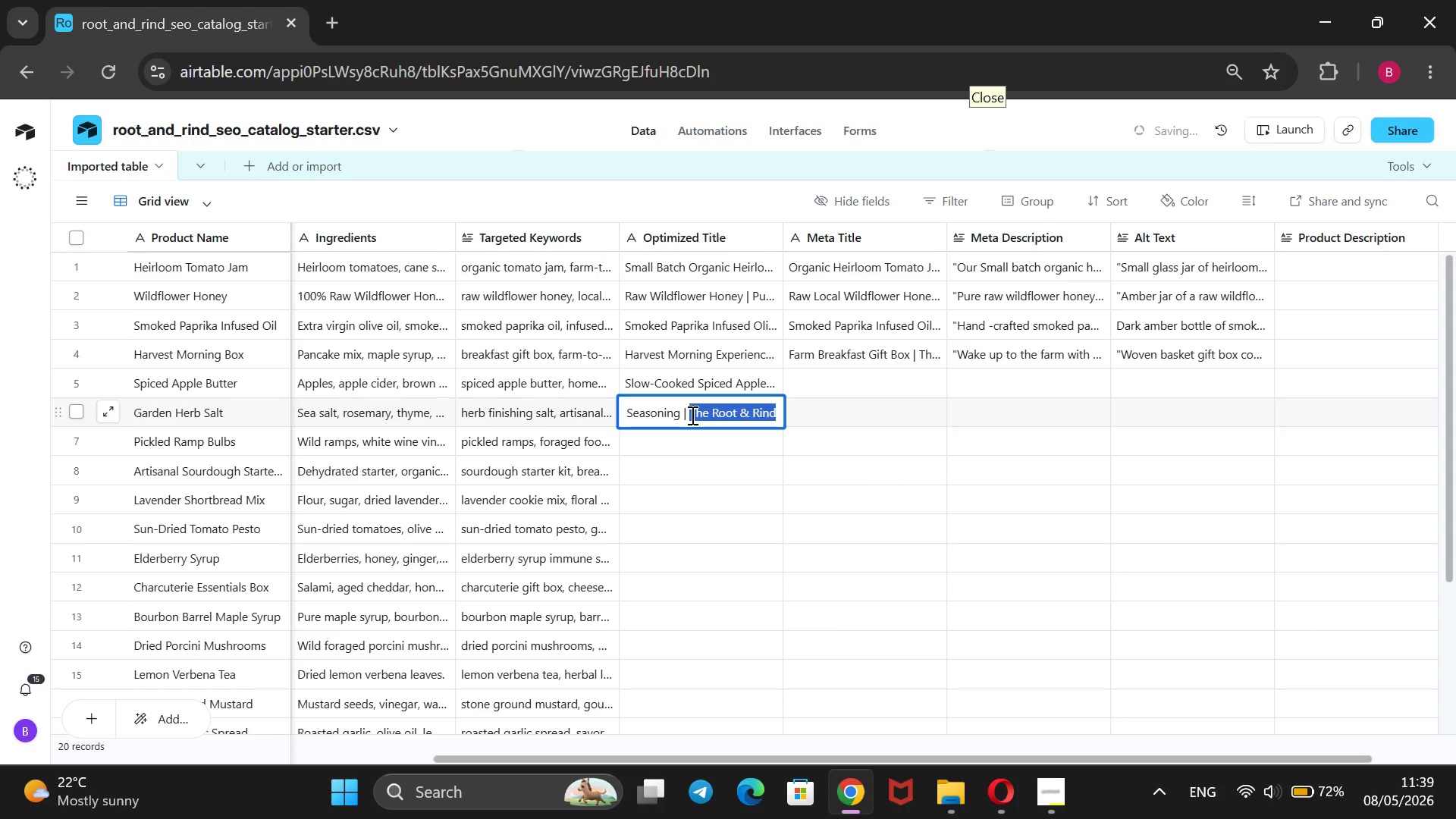 
key(Control+C)
 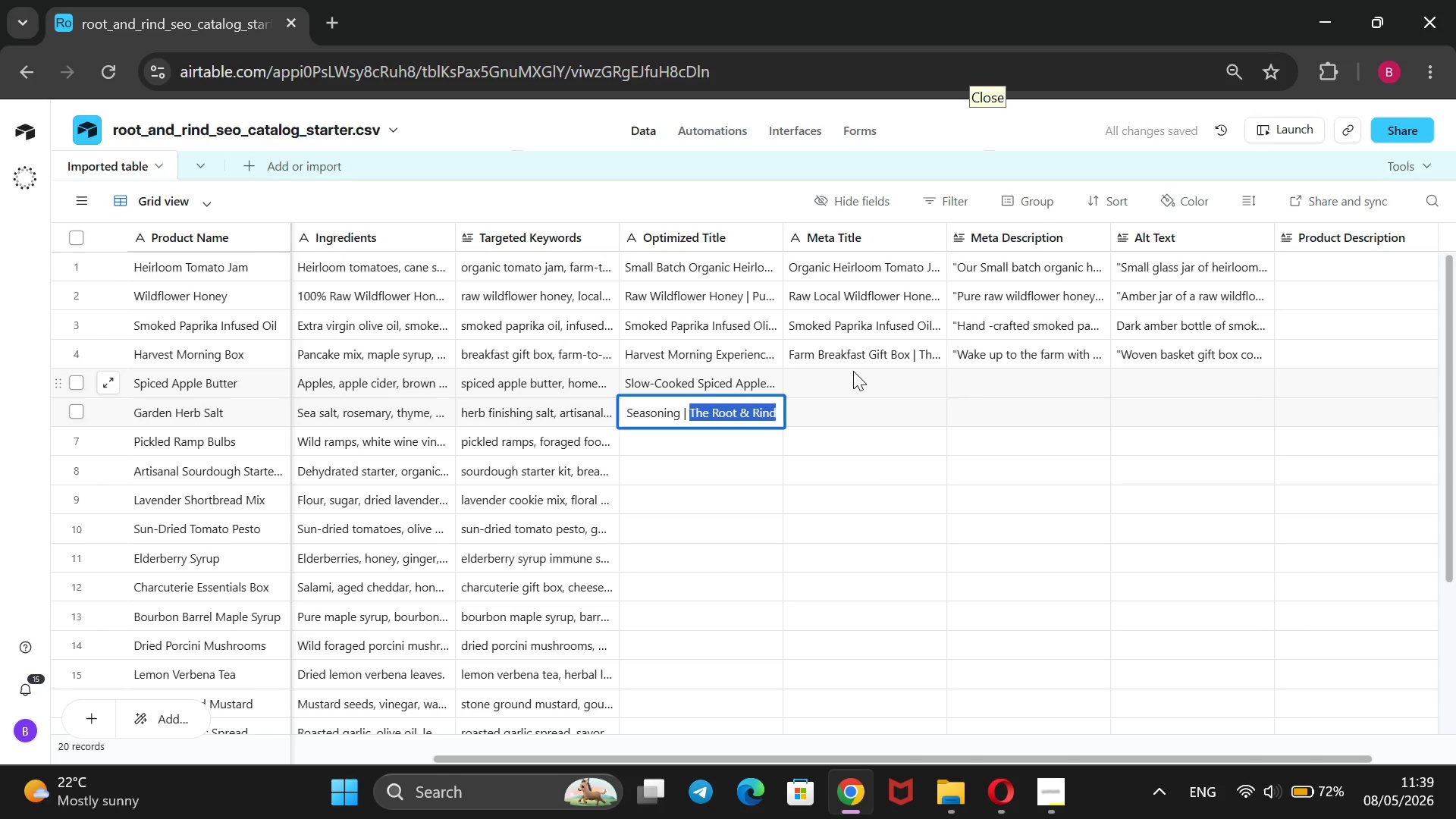 
left_click([861, 375])
 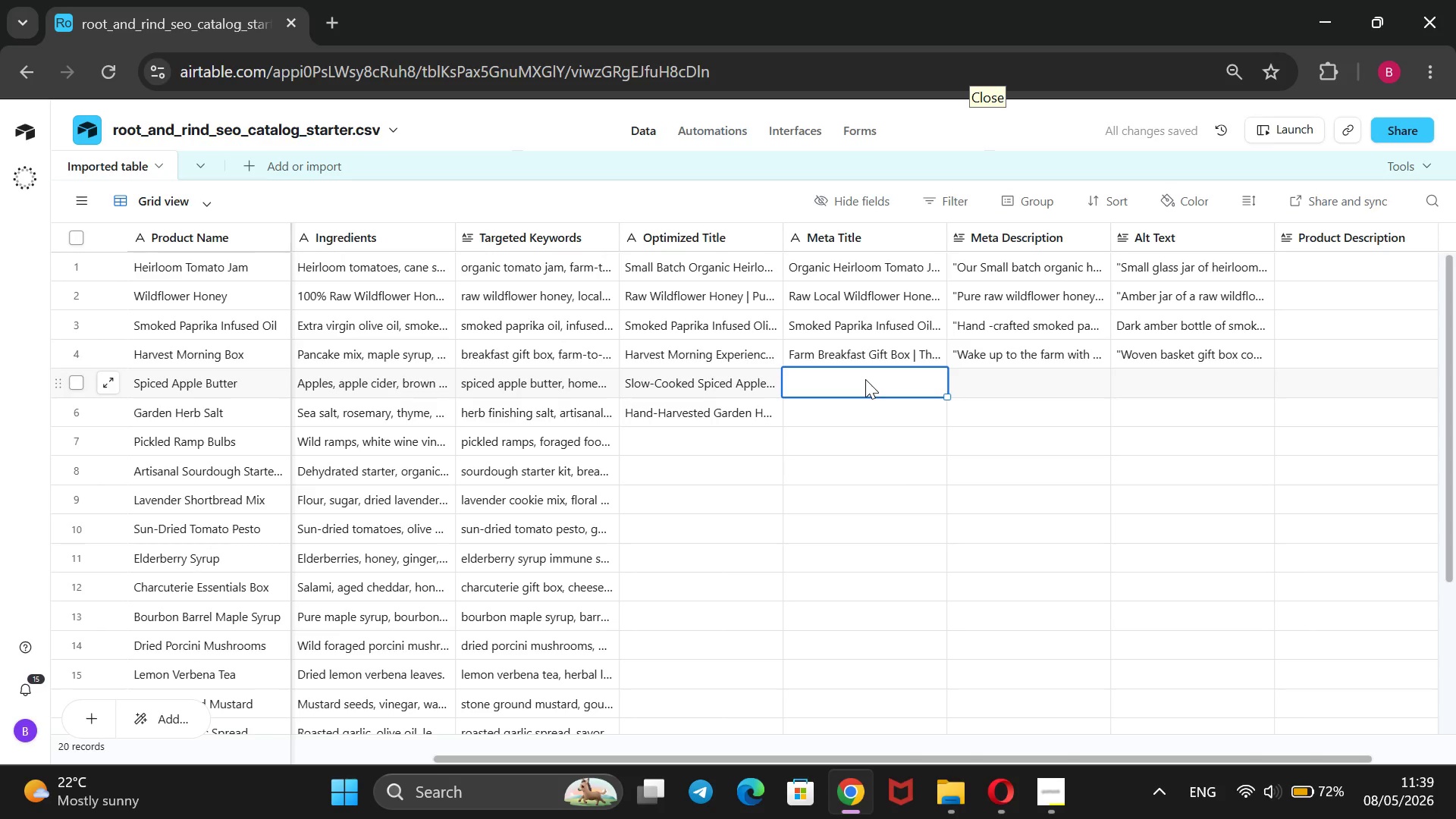 
type(Spiced Apple Butter Small Batch | v)
key(Backspace)
 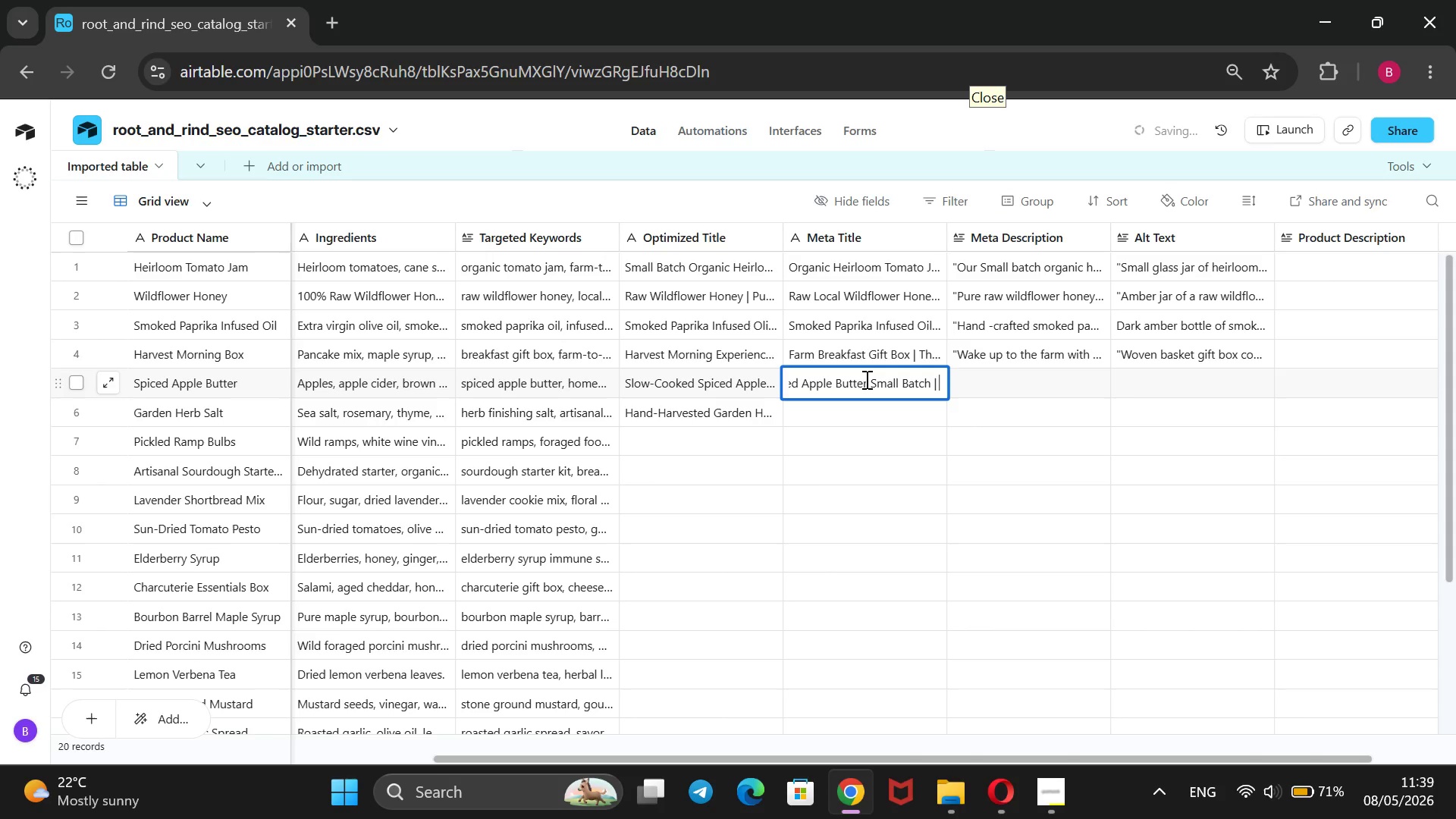 
 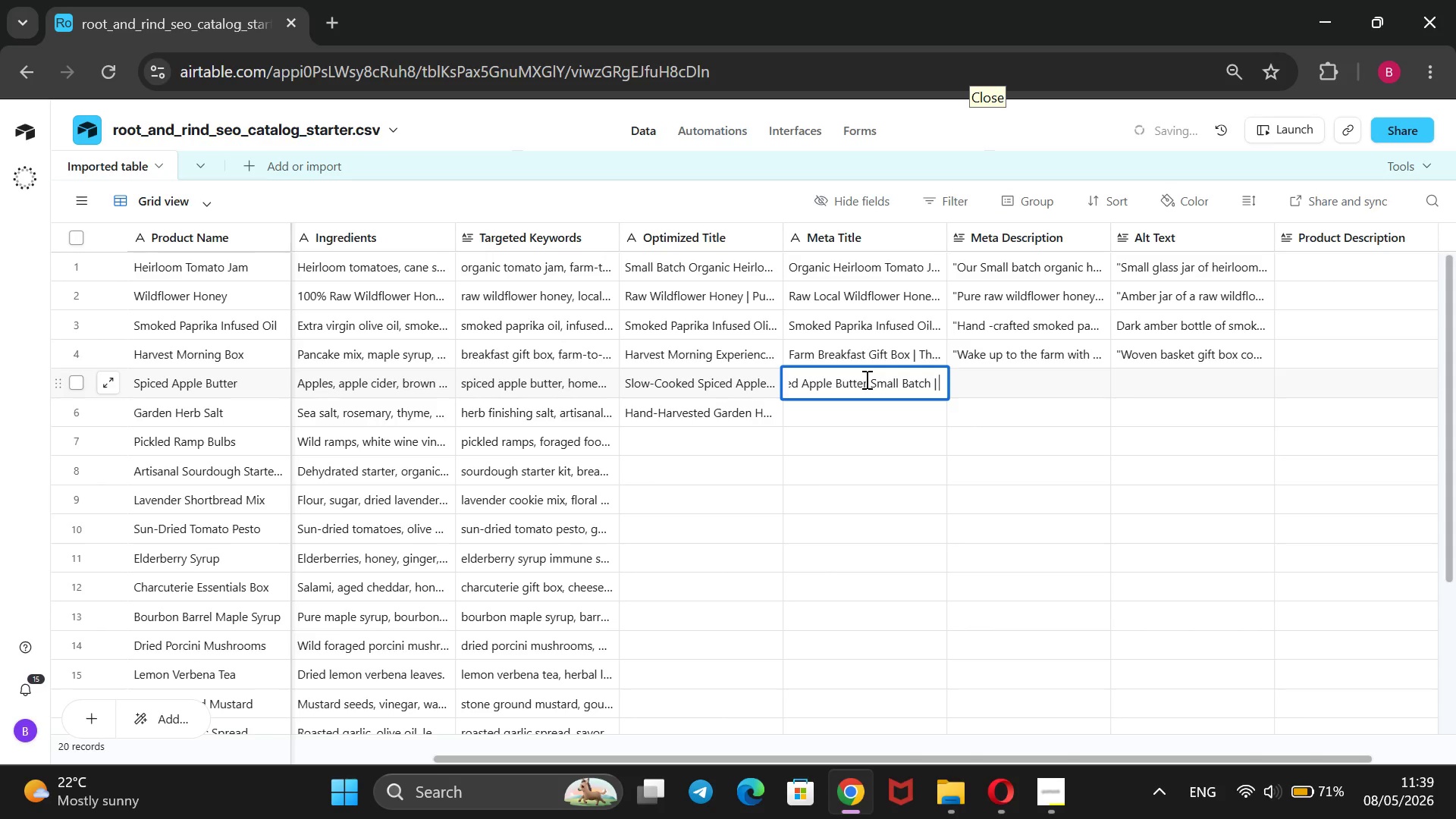 
hold_key(key=CapsLock, duration=0.41)
 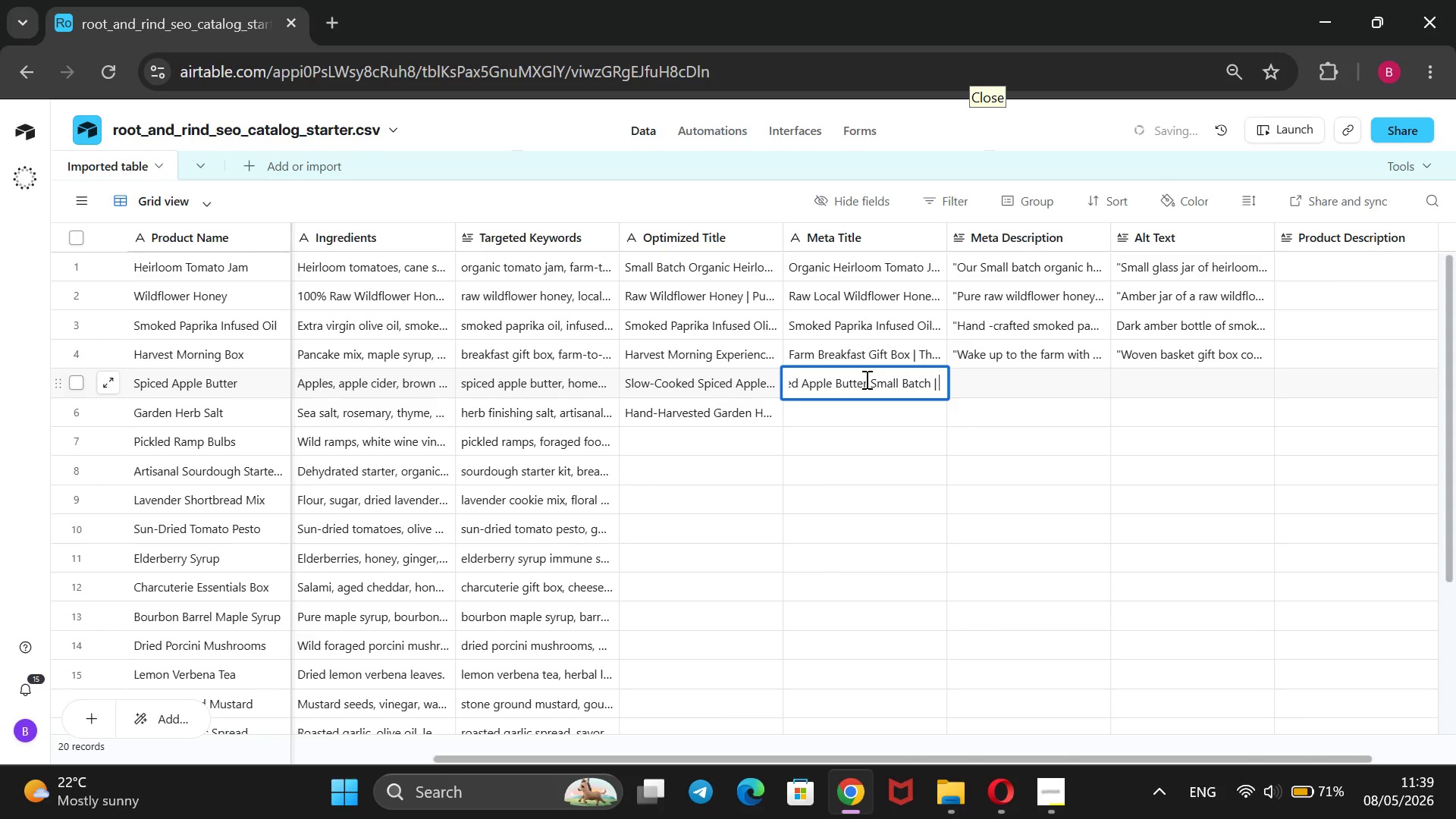 
key(Control+V)
 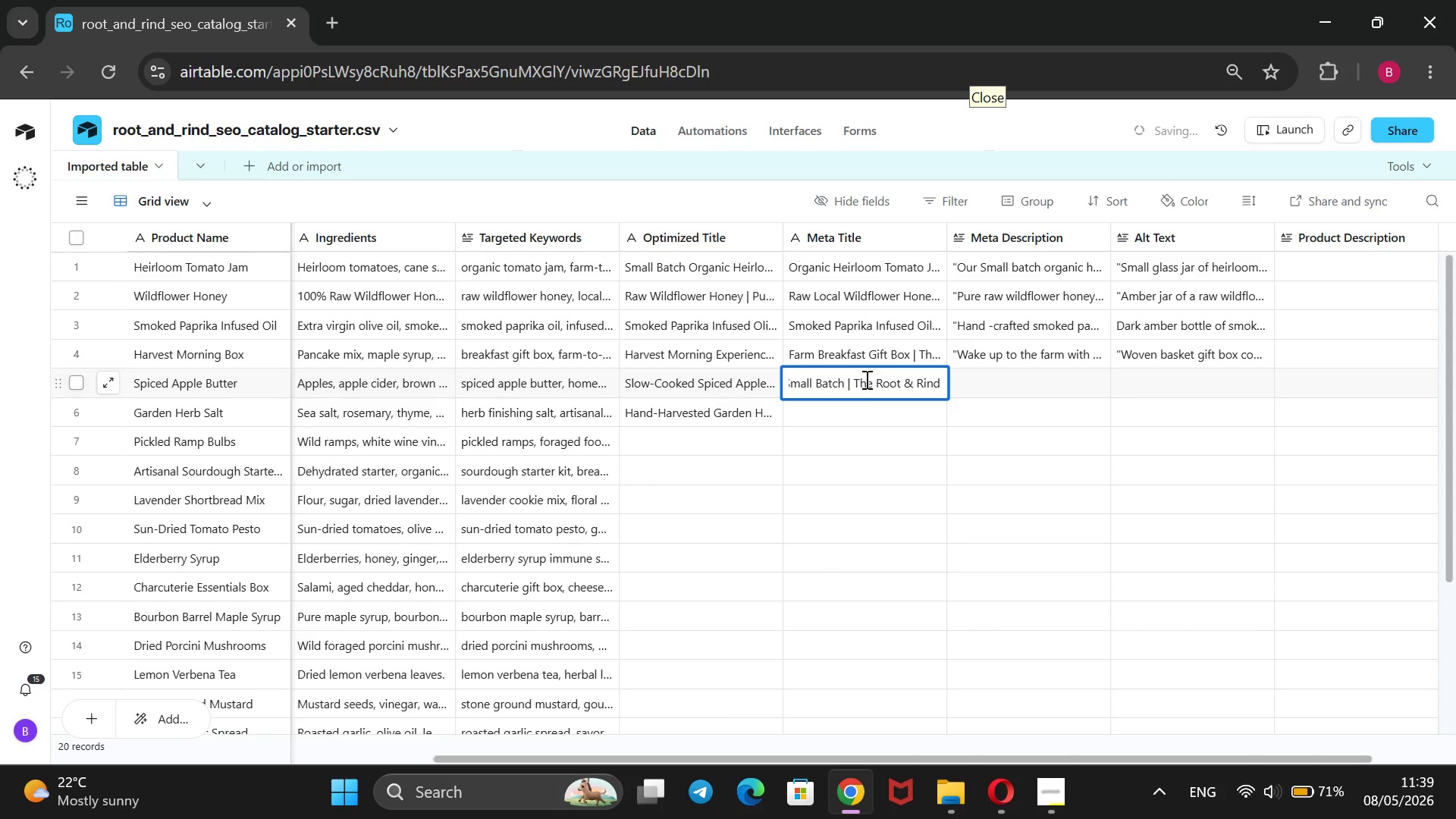 
key(CapsLock)
 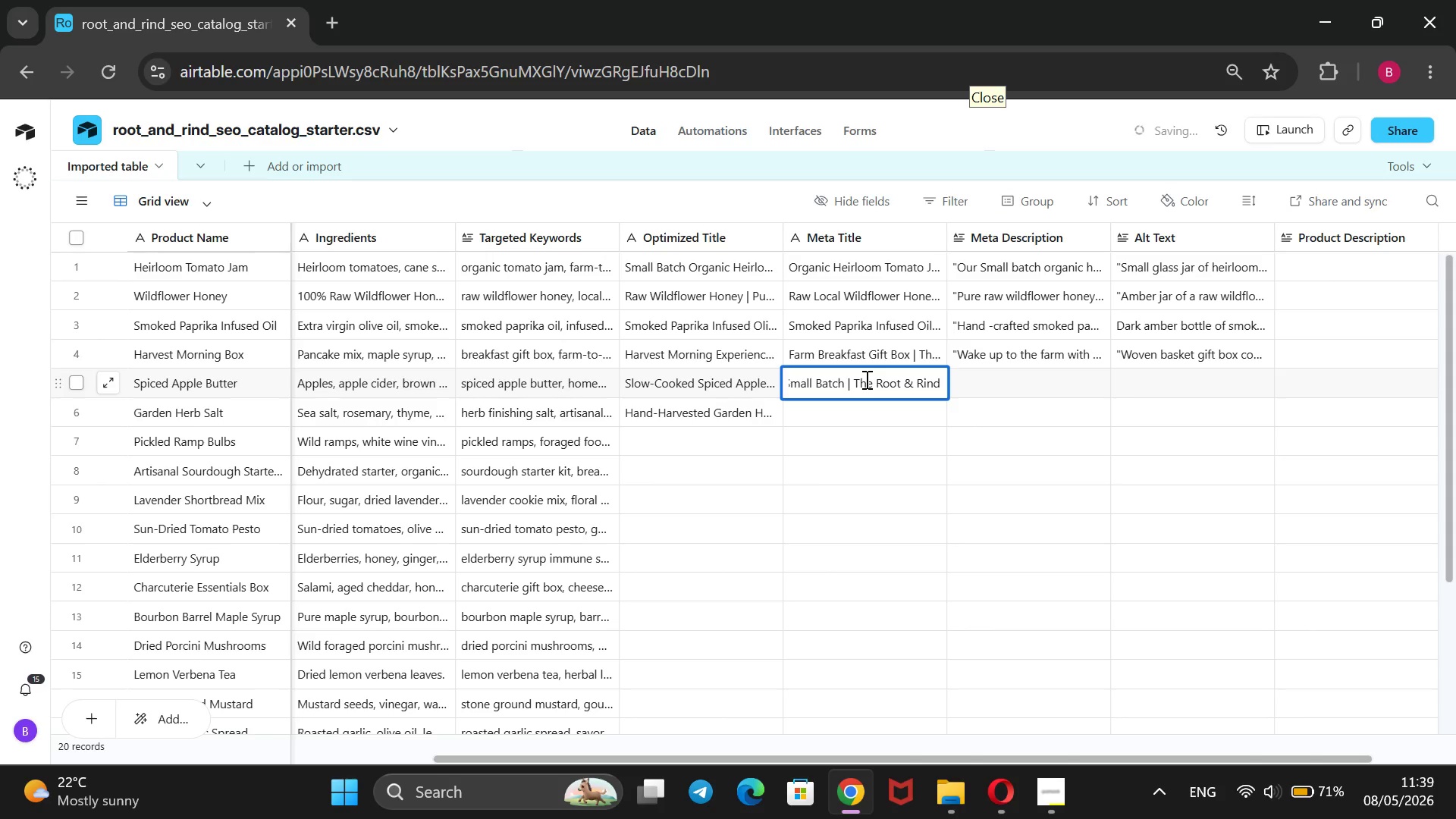 
key(Enter)
 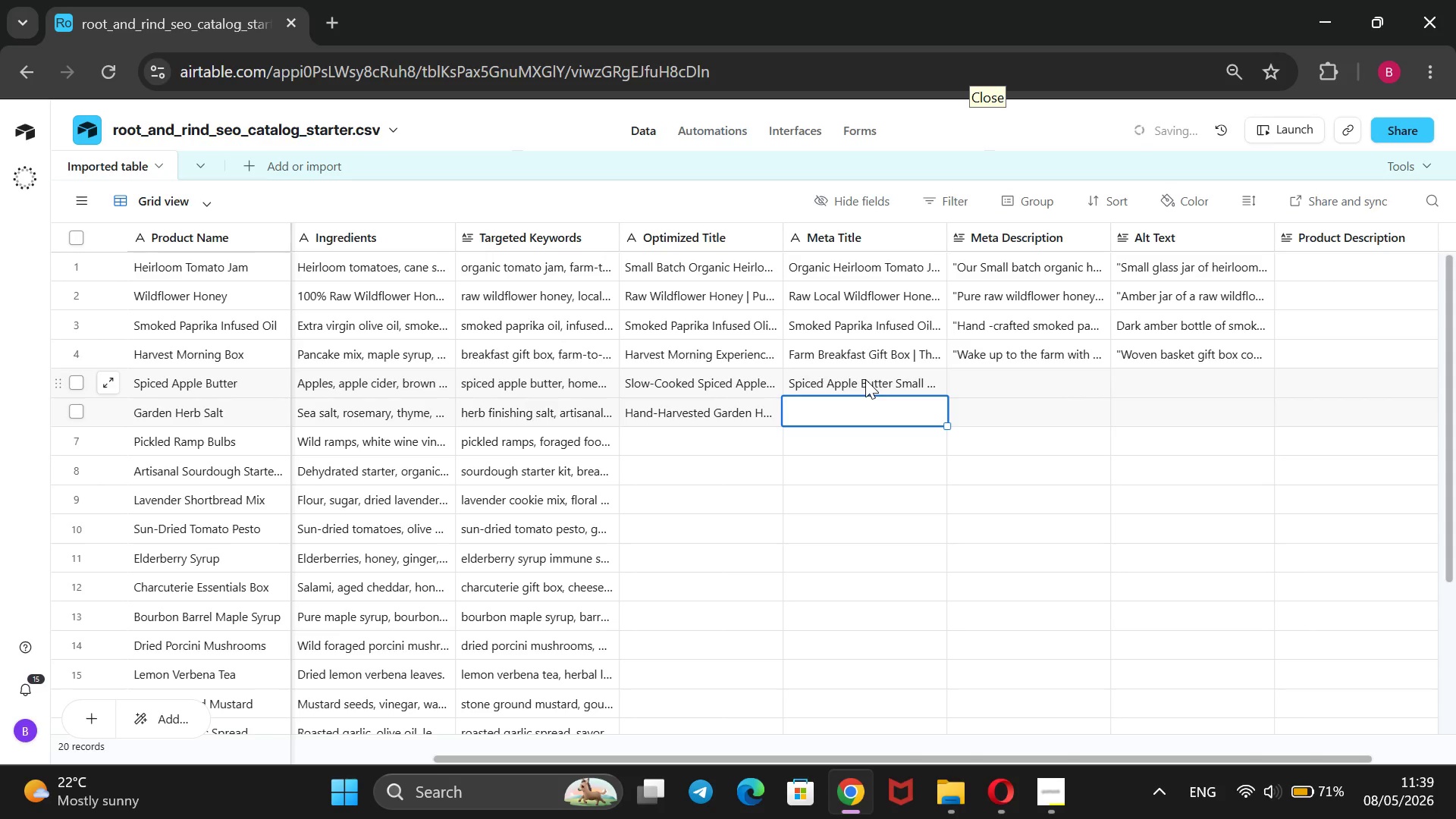 
type(Garden Herb FI)
key(Backspace)
type(inishing Salt | V)
key(Backspace)
 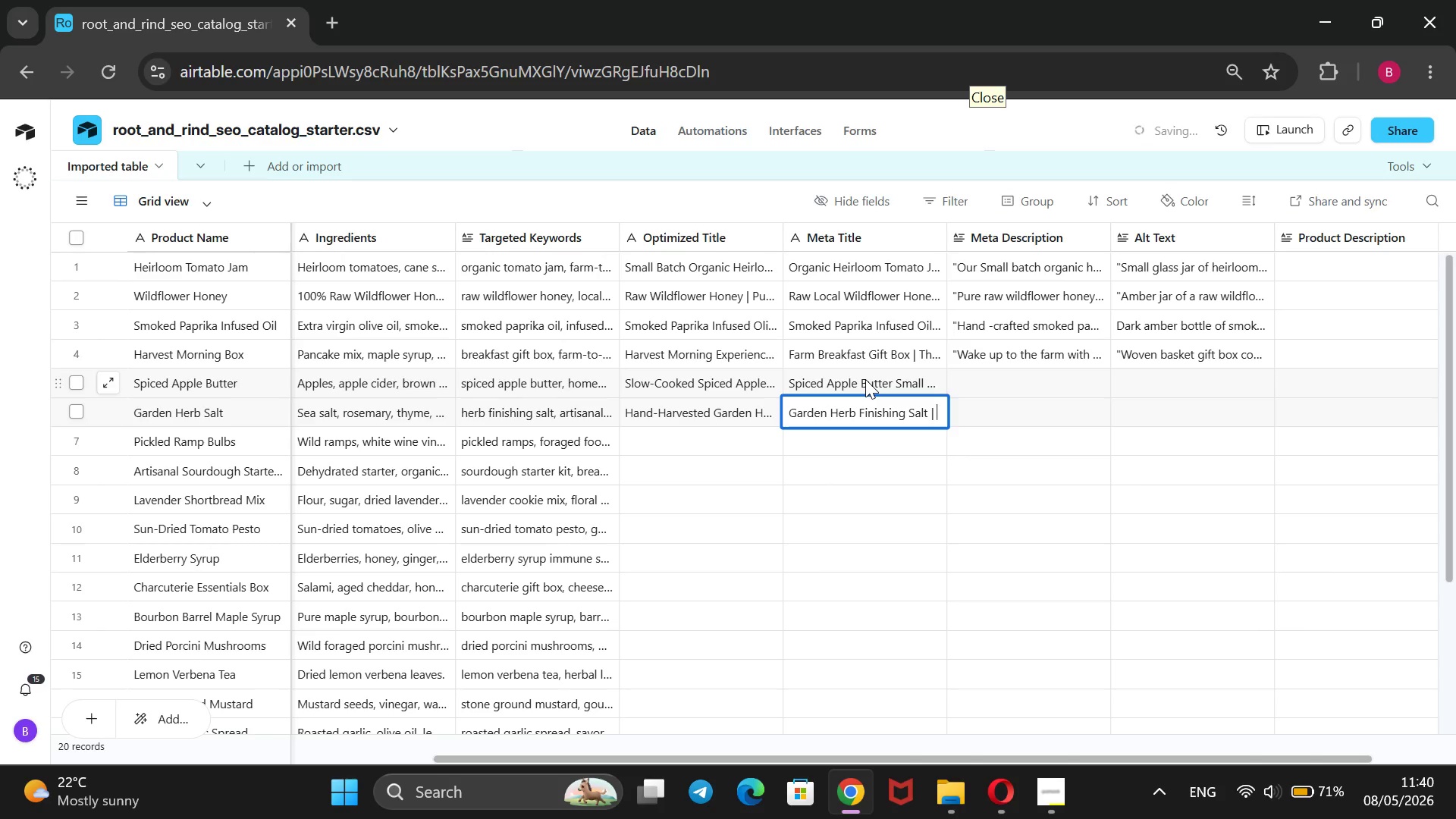 
key(Control+V)
 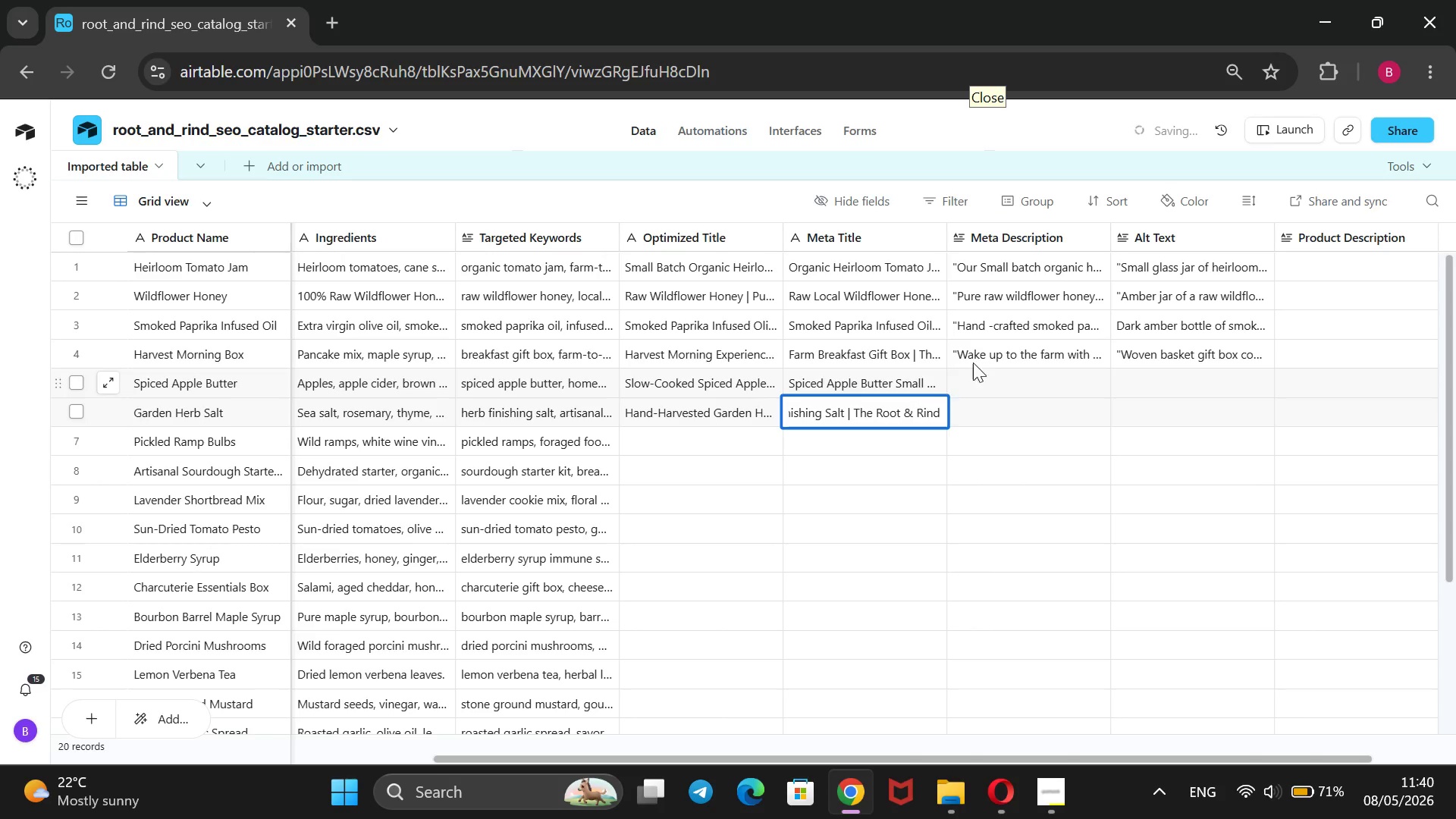 
left_click([993, 376])
 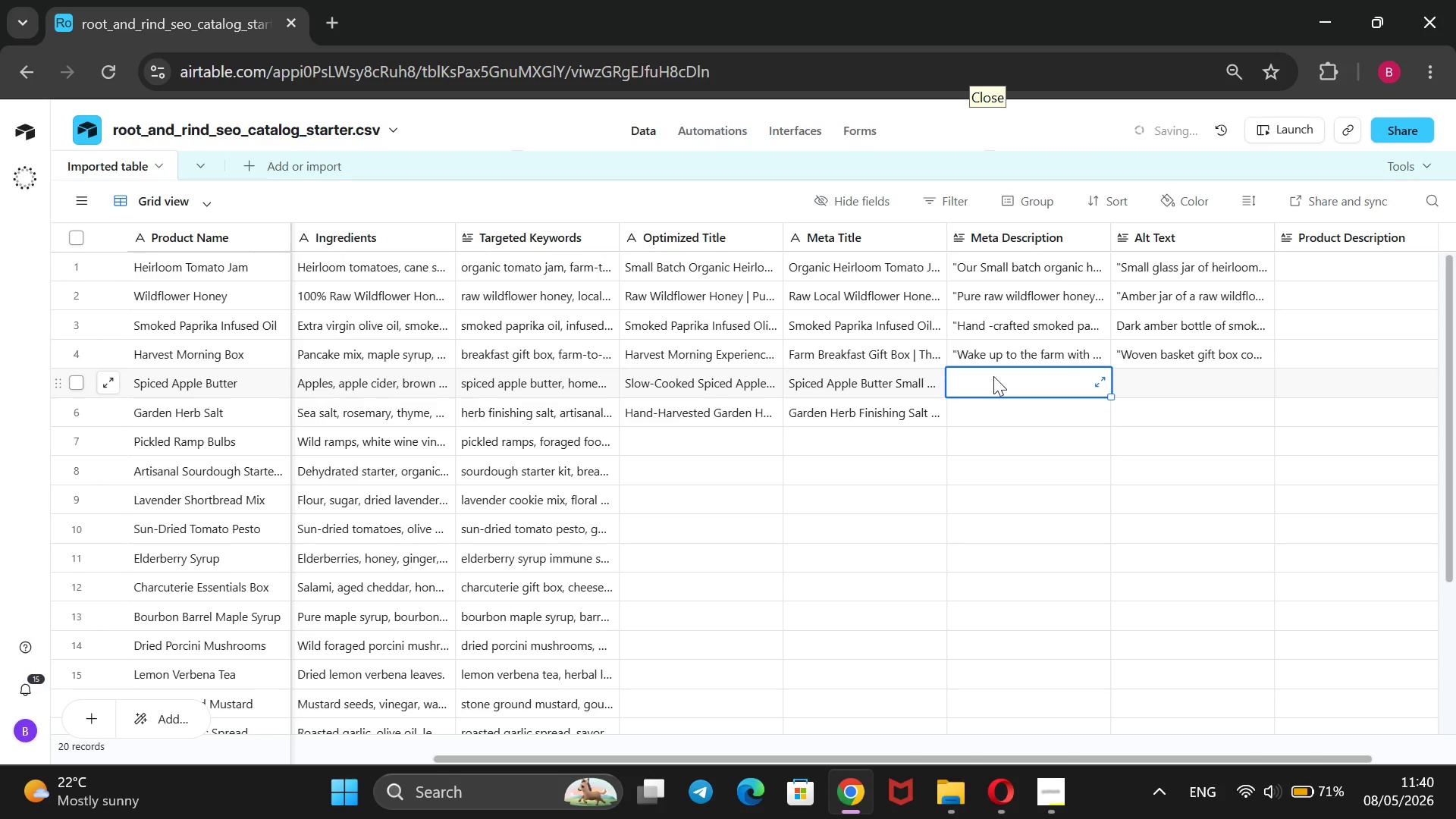 
wait(6.64)
 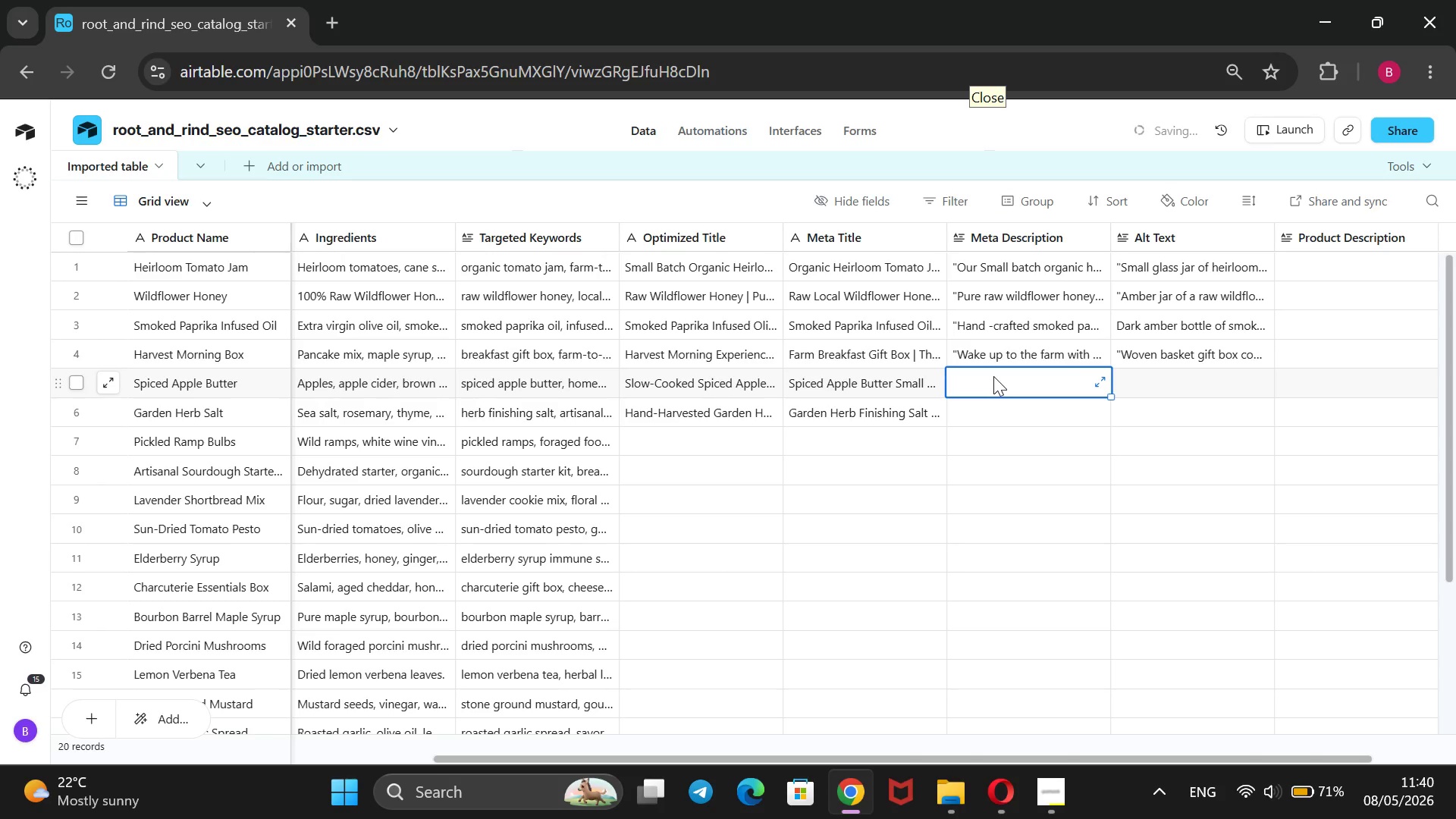 
type(@@)
 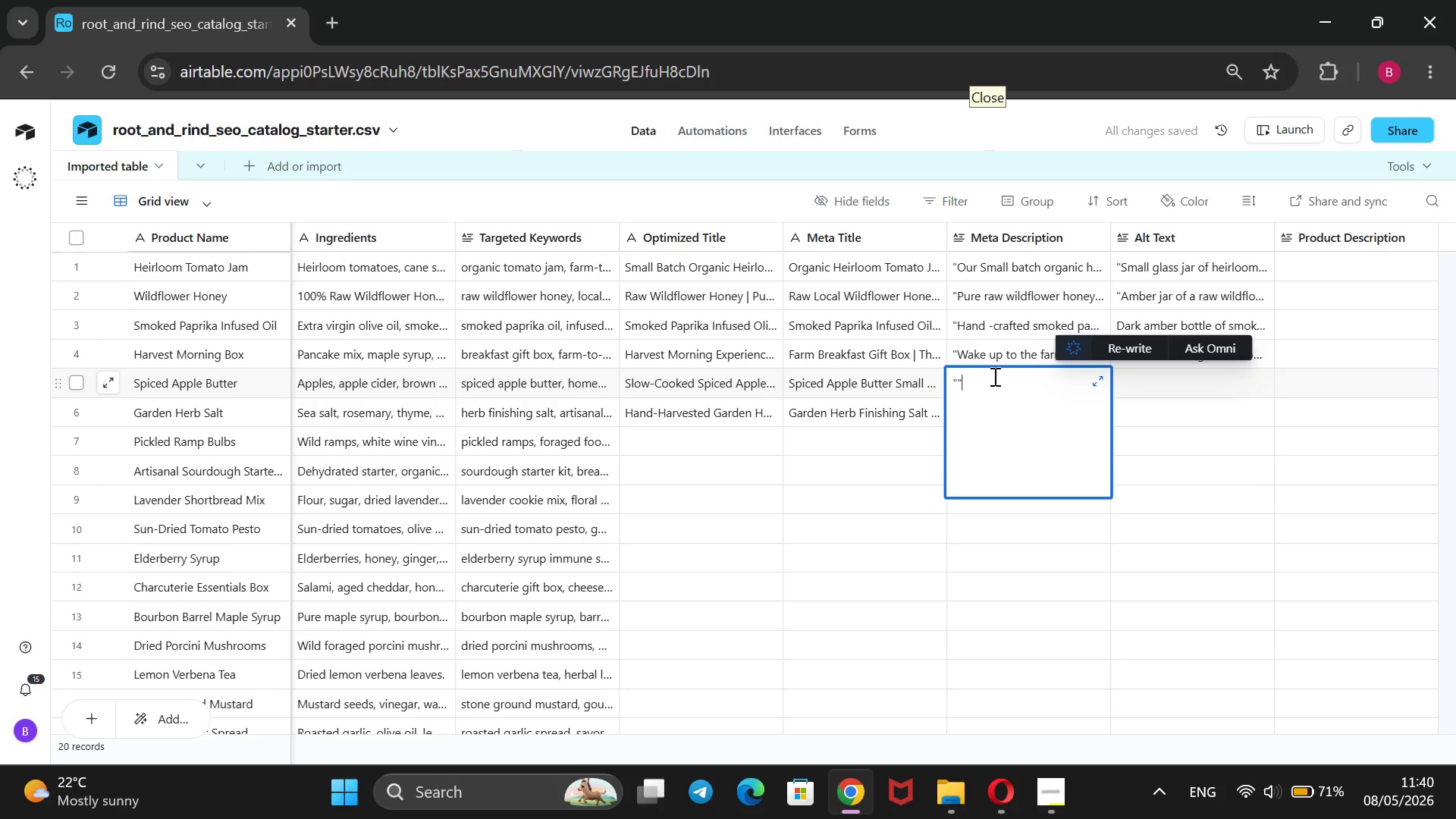 
key(ArrowLeft)
 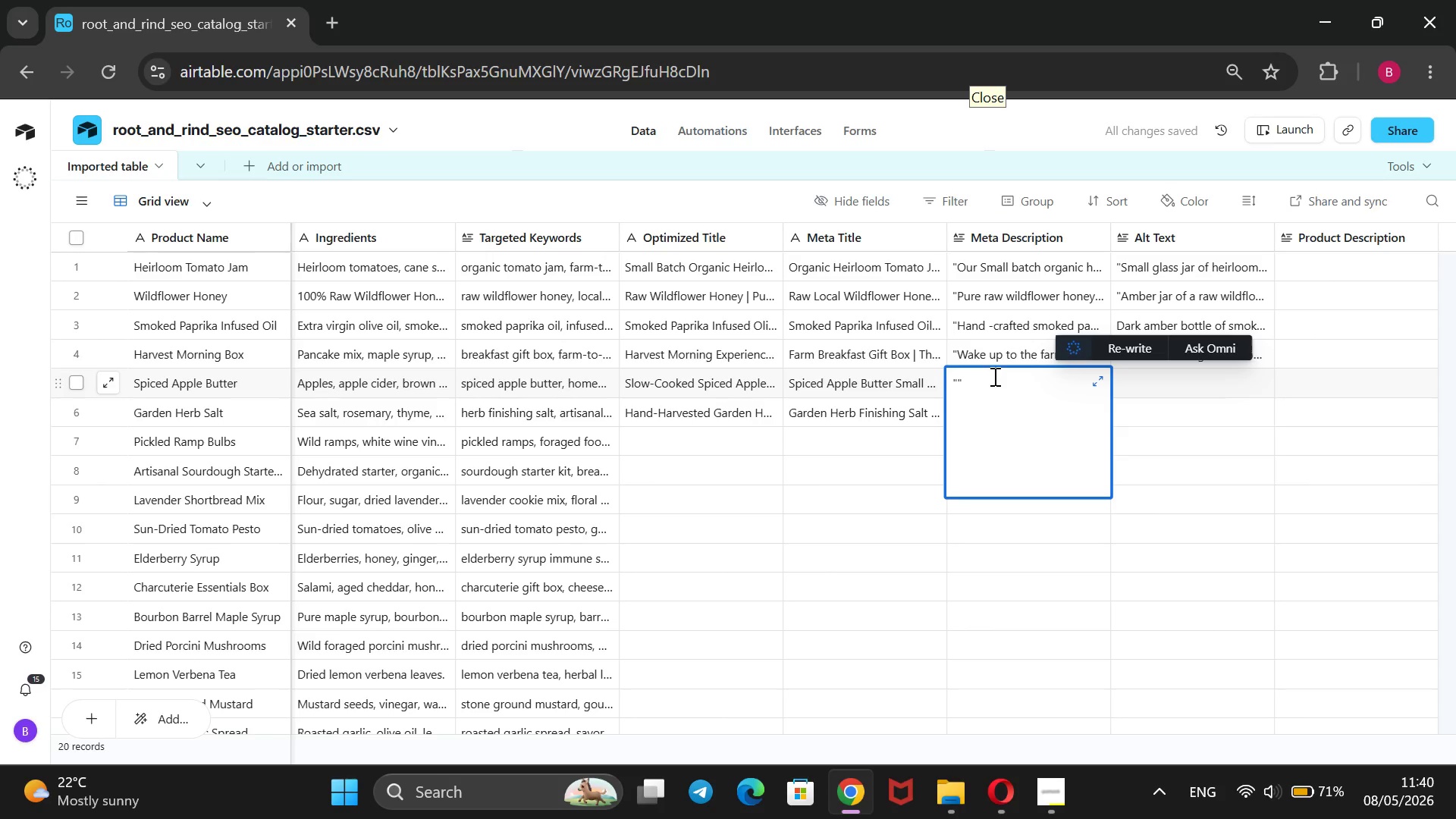 
type(Slow-cooked spiced apple butter with real apple cider, cinnamon)
 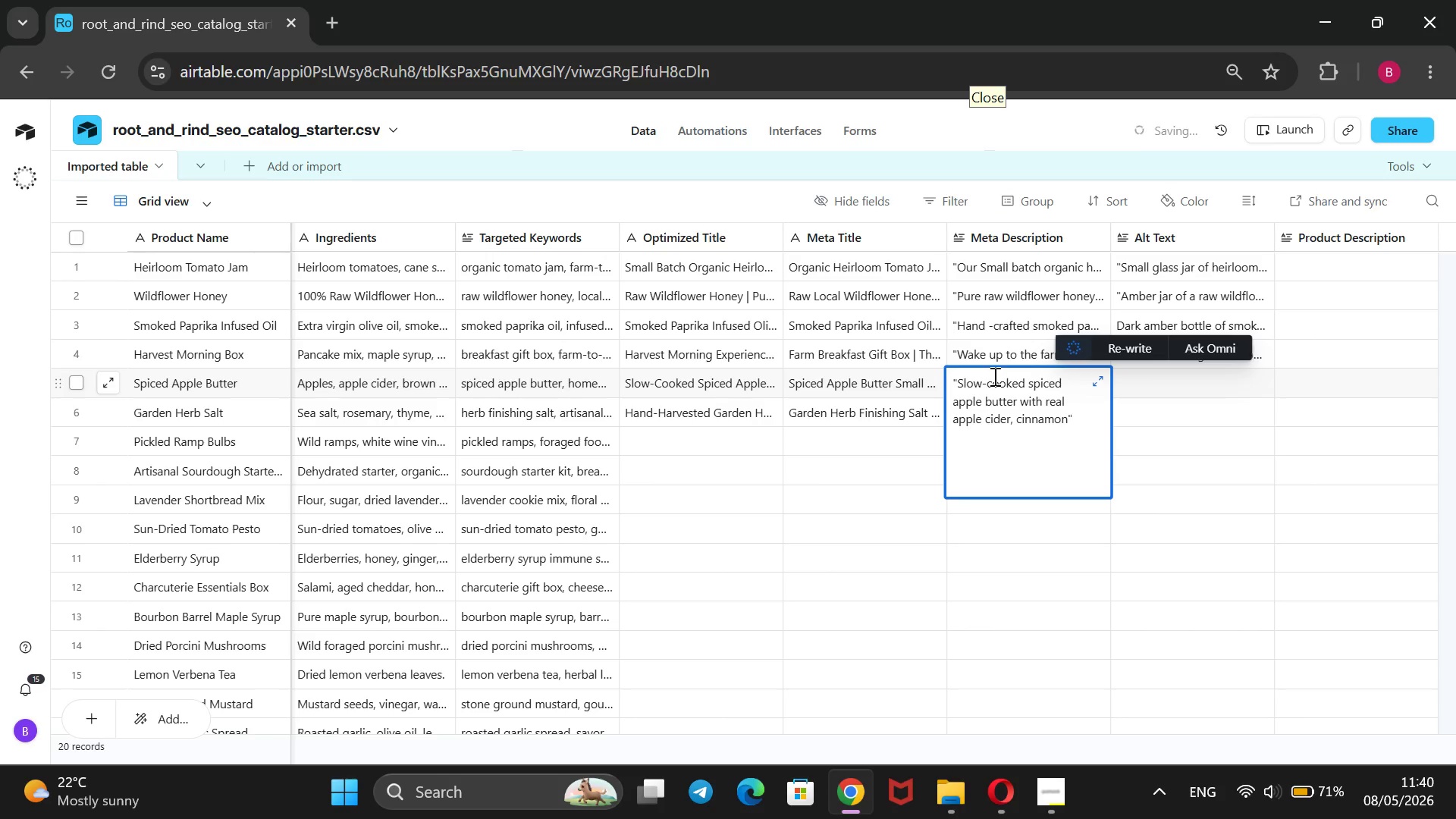 
type(, and clove. Aclove)
key(Backspace)
key(Backspace)
key(Backspace)
key(Backspace)
key(Backspace)
type( small ab)
key(Backspace)
key(Backspace)
type(batch autumn)
 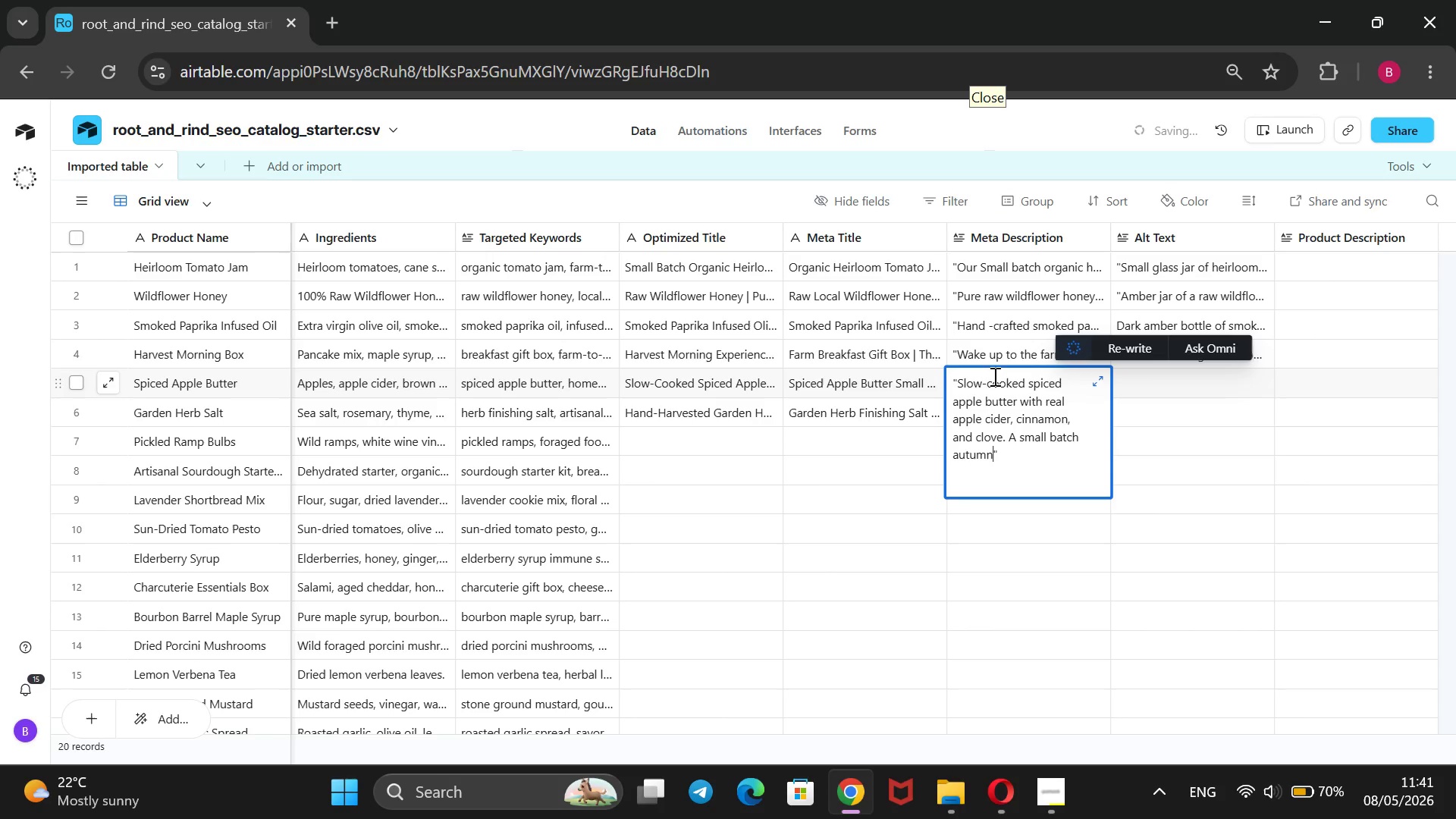 
type( preserve that as)
key(Backspace)
key(Backspace)
type(ts)
key(Backspace)
type(ases)
key(Backspace)
key(Backspace)
type(tes like the very fis)
key(Backspace)
type(rst crip fall morning)
 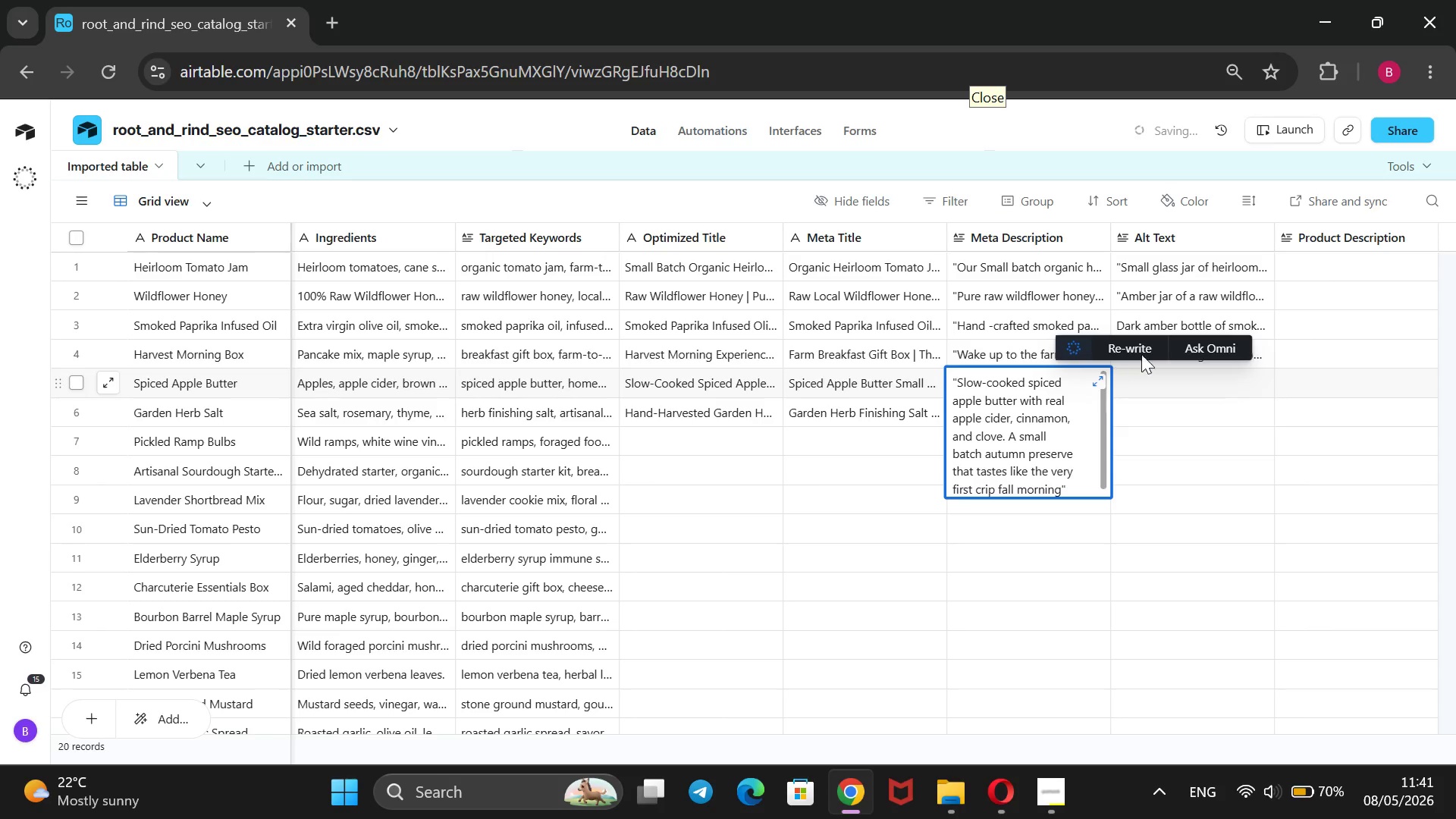 
left_click([1181, 376])
 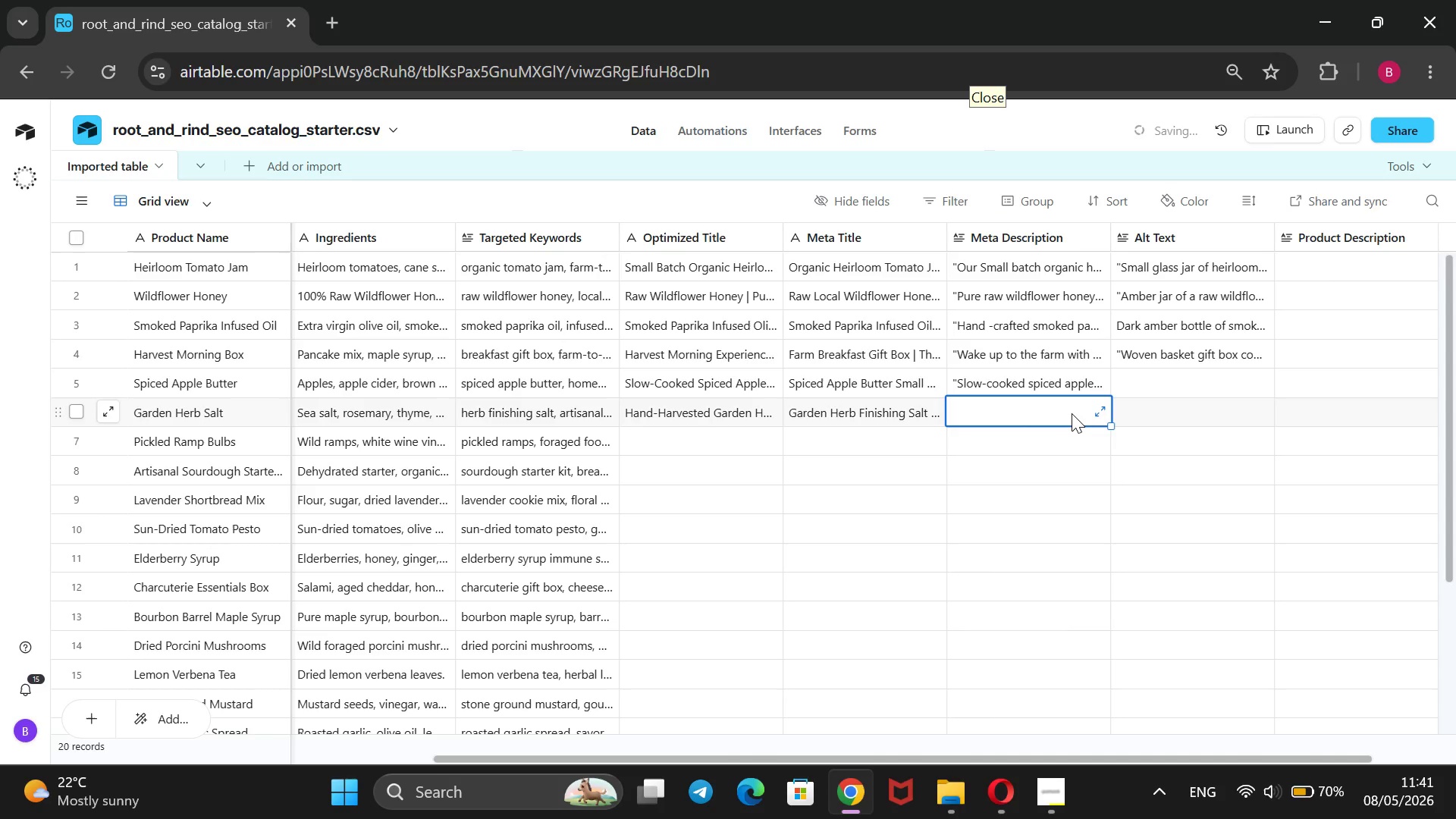 
wait(7.55)
 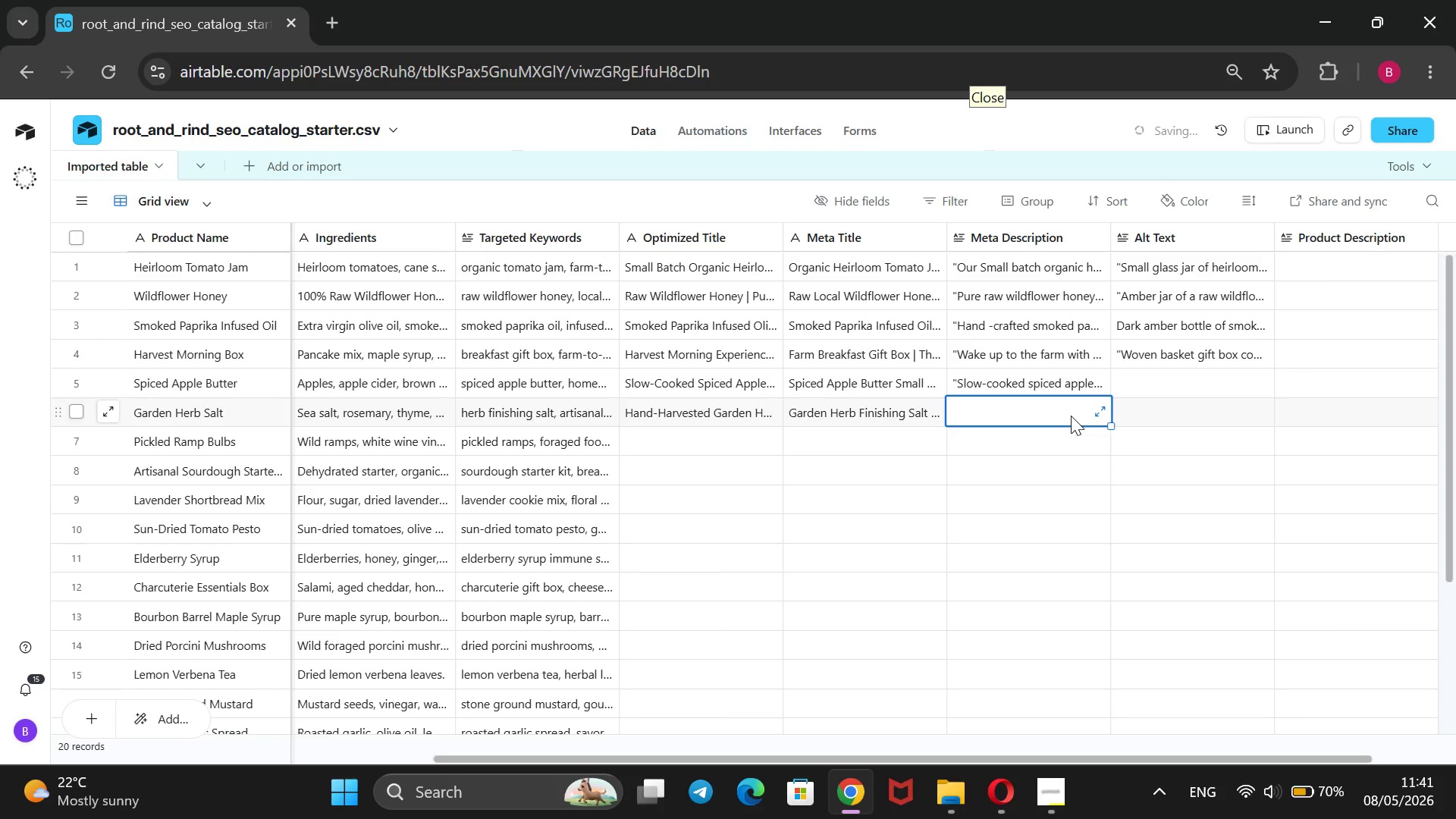 
type(@@)
 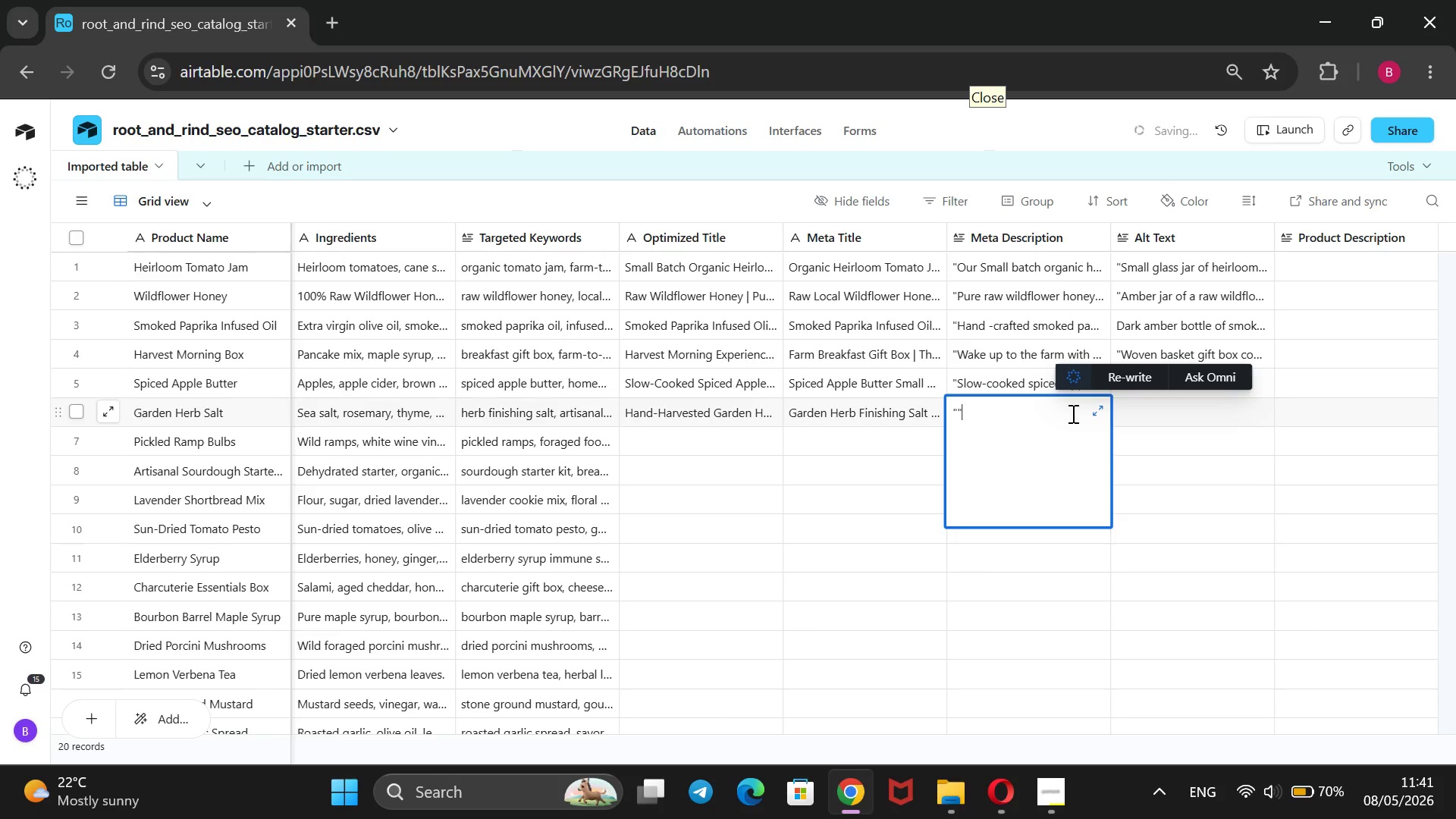 
key(ArrowLeft)
 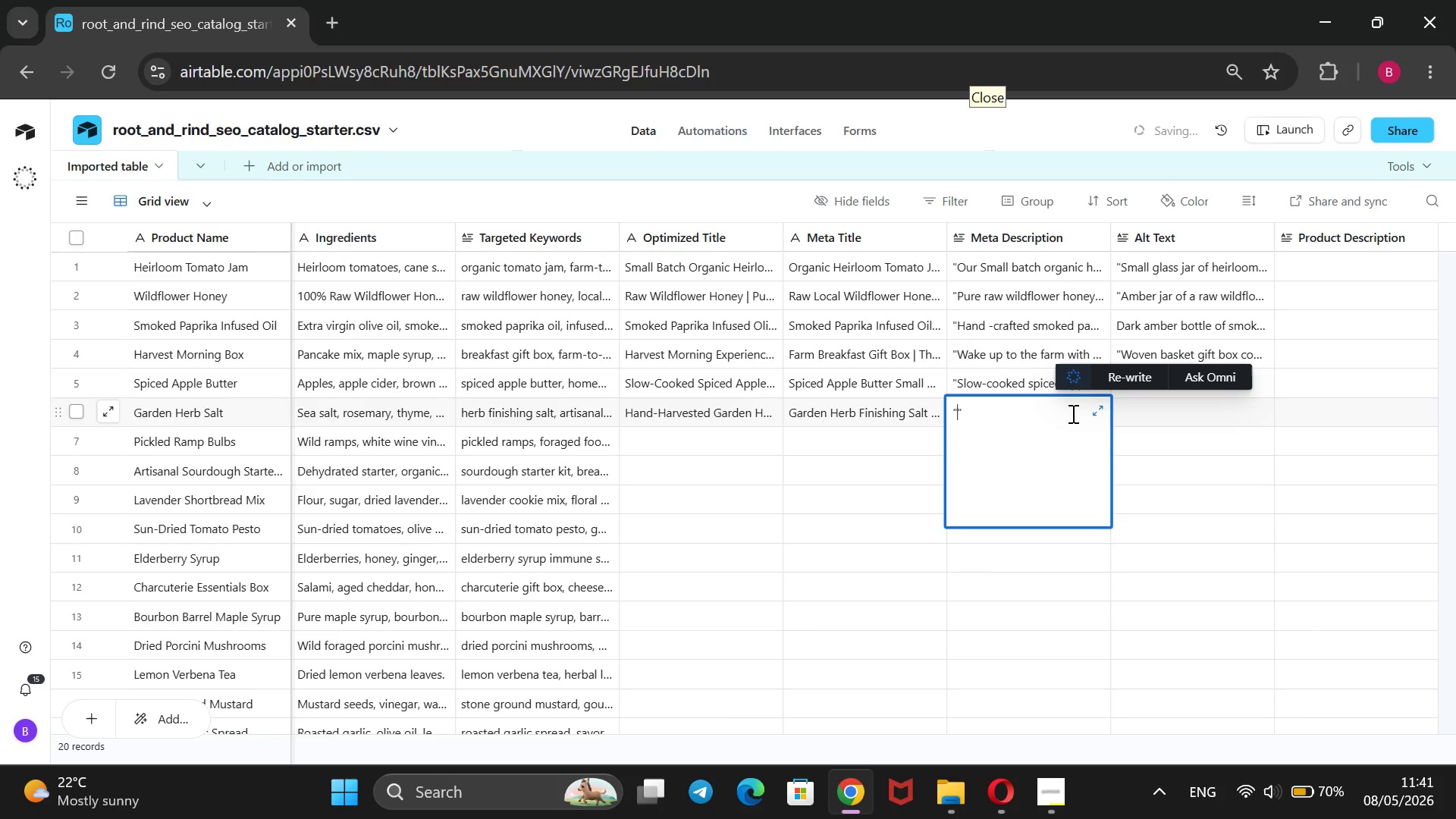 
type(Wide-mouth jar of spiced apple butter in warm caramel tones, labeled )
 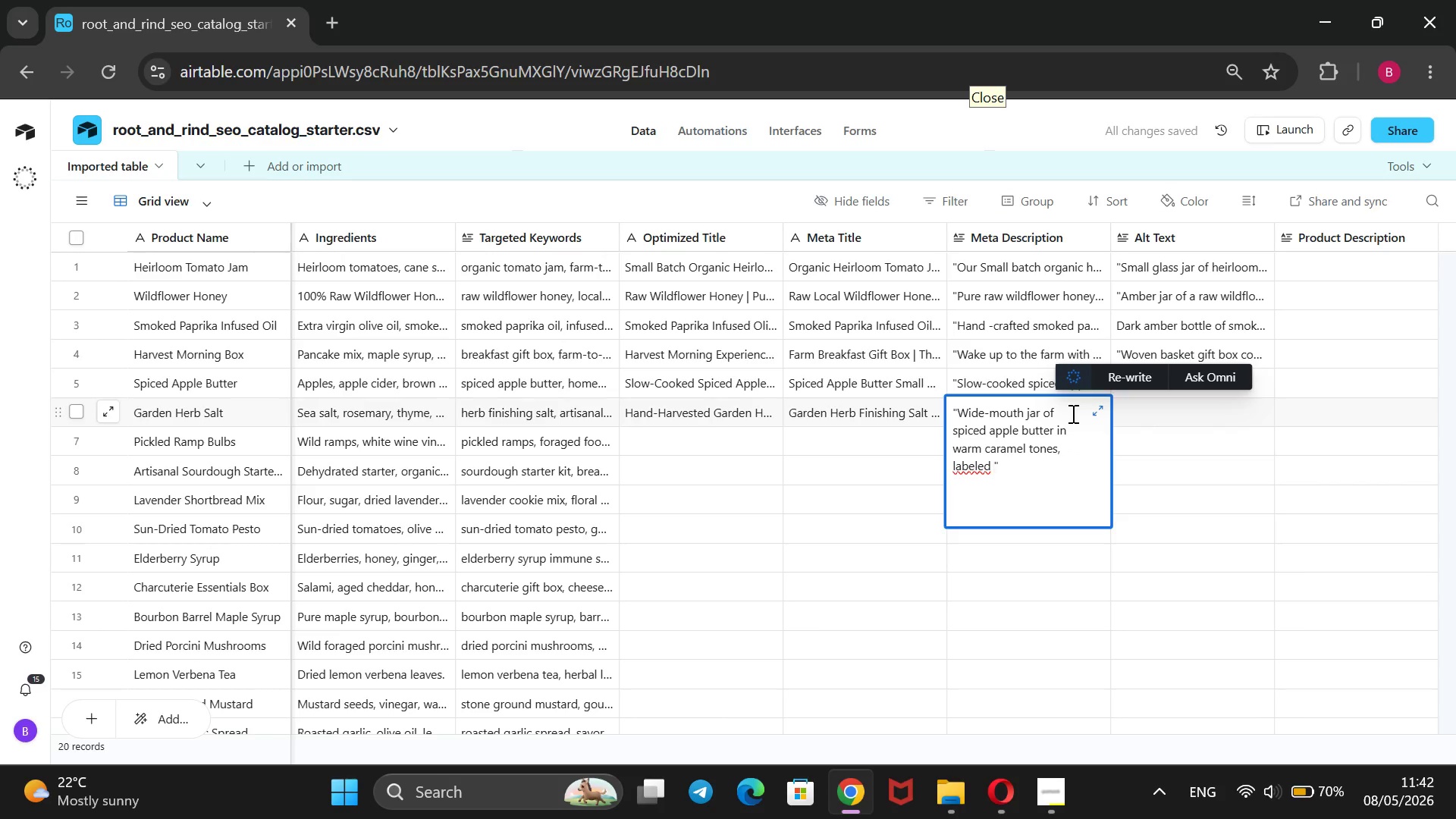 
wait(6.55)
 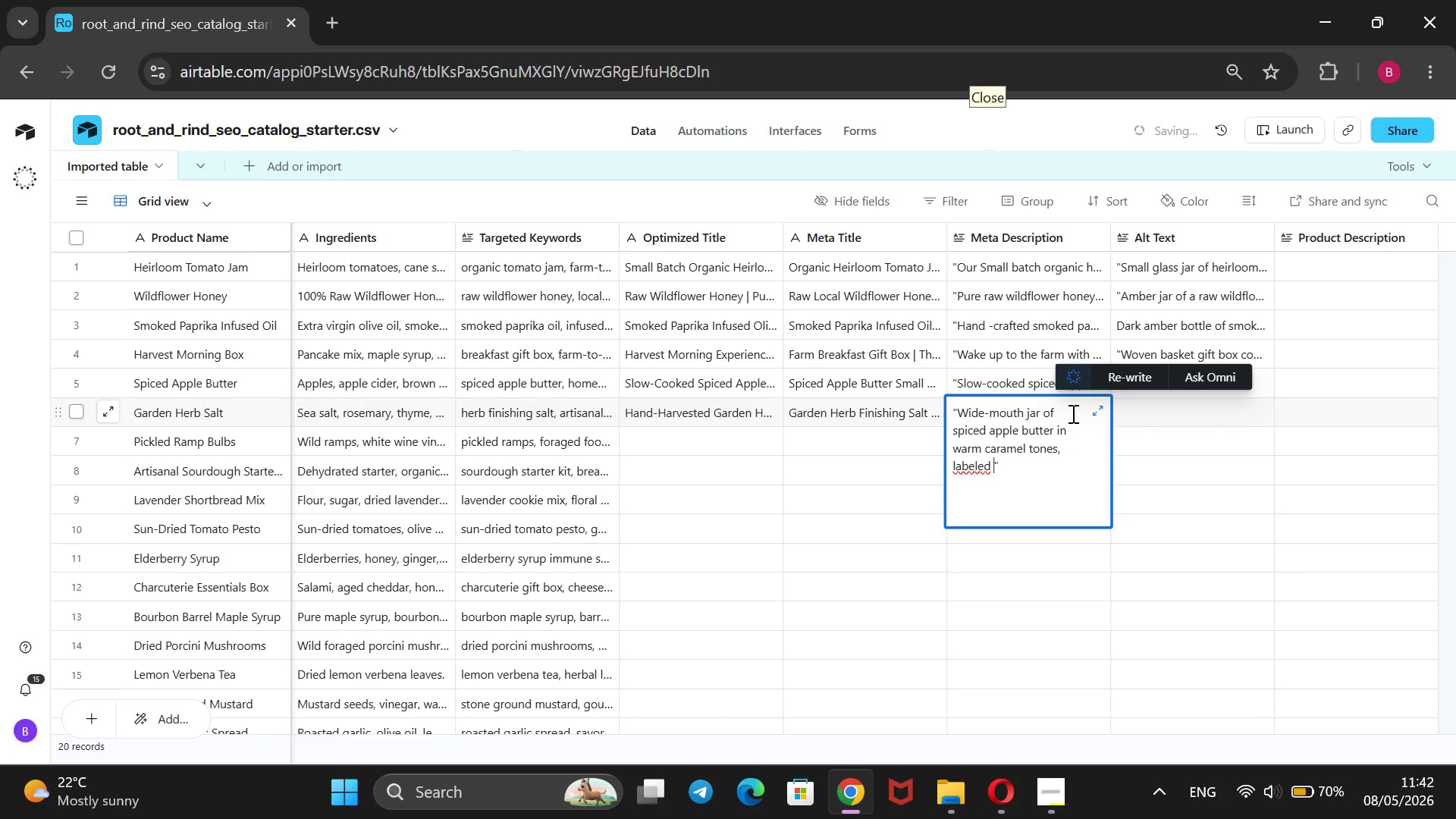 
key(Control+V)
 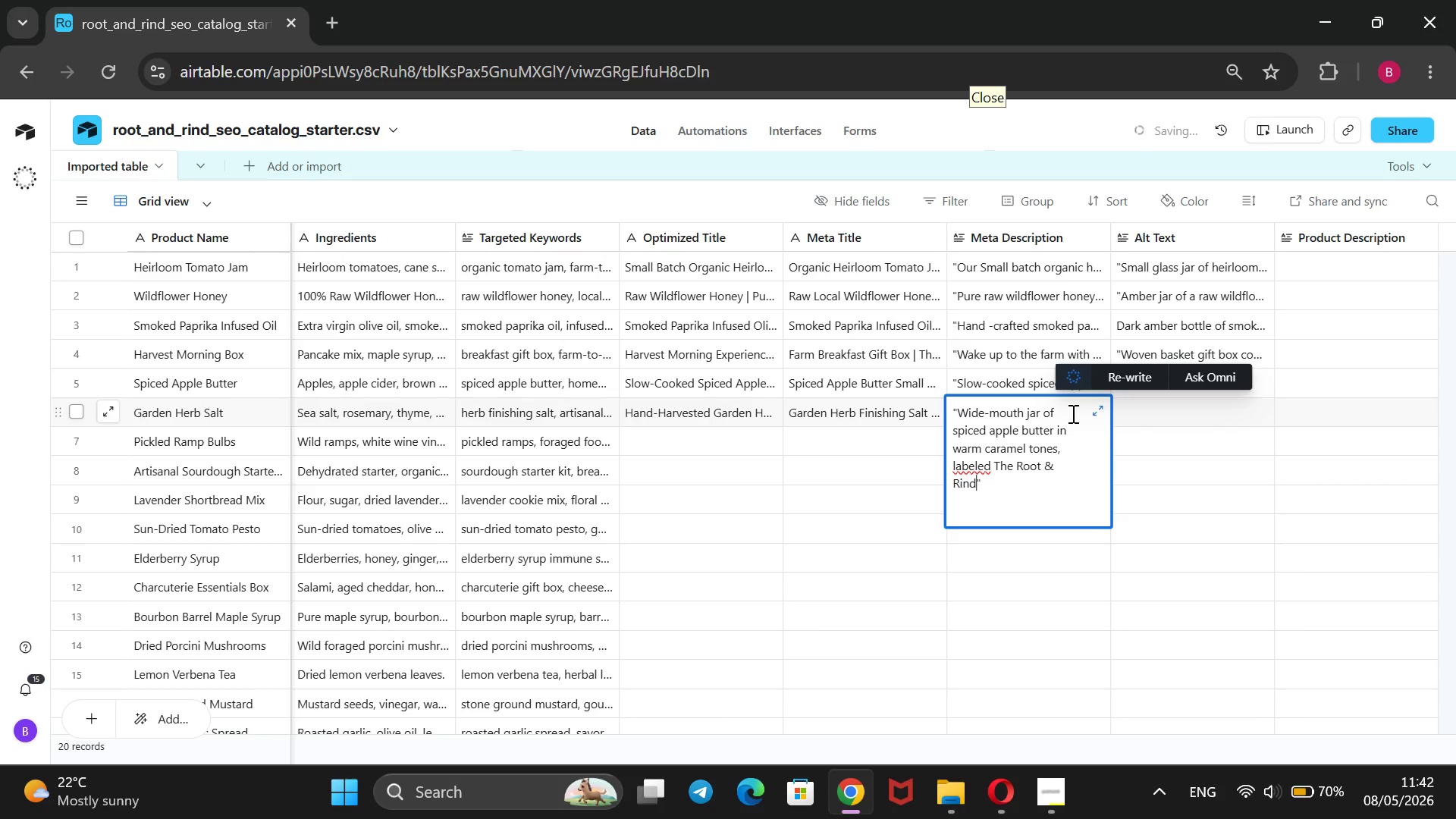 
type(, beside a sloc)
key(Backspace)
key(Backspace)
type(iced apple and cinnamon sticks)
 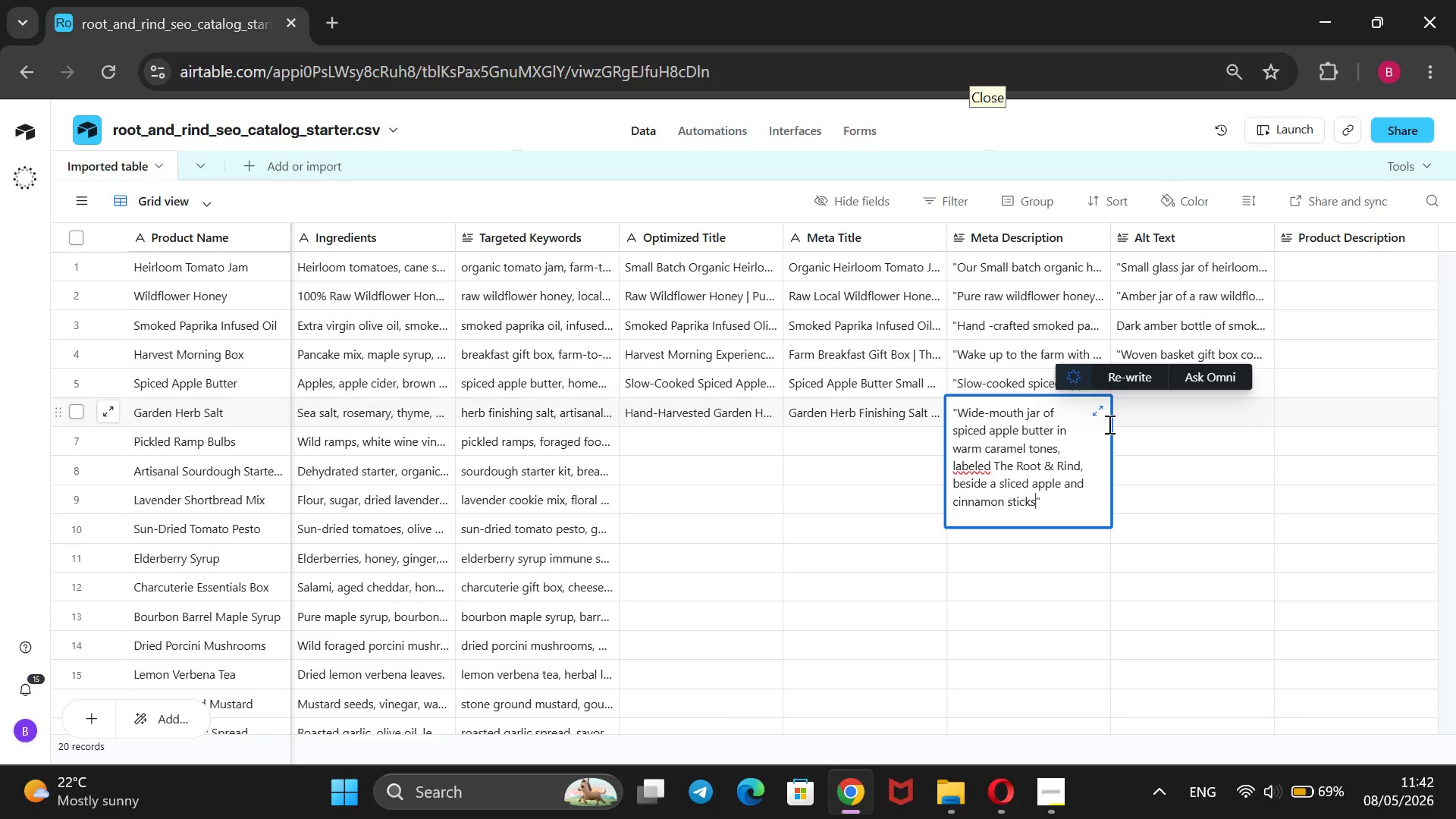 
left_click([1175, 417])
 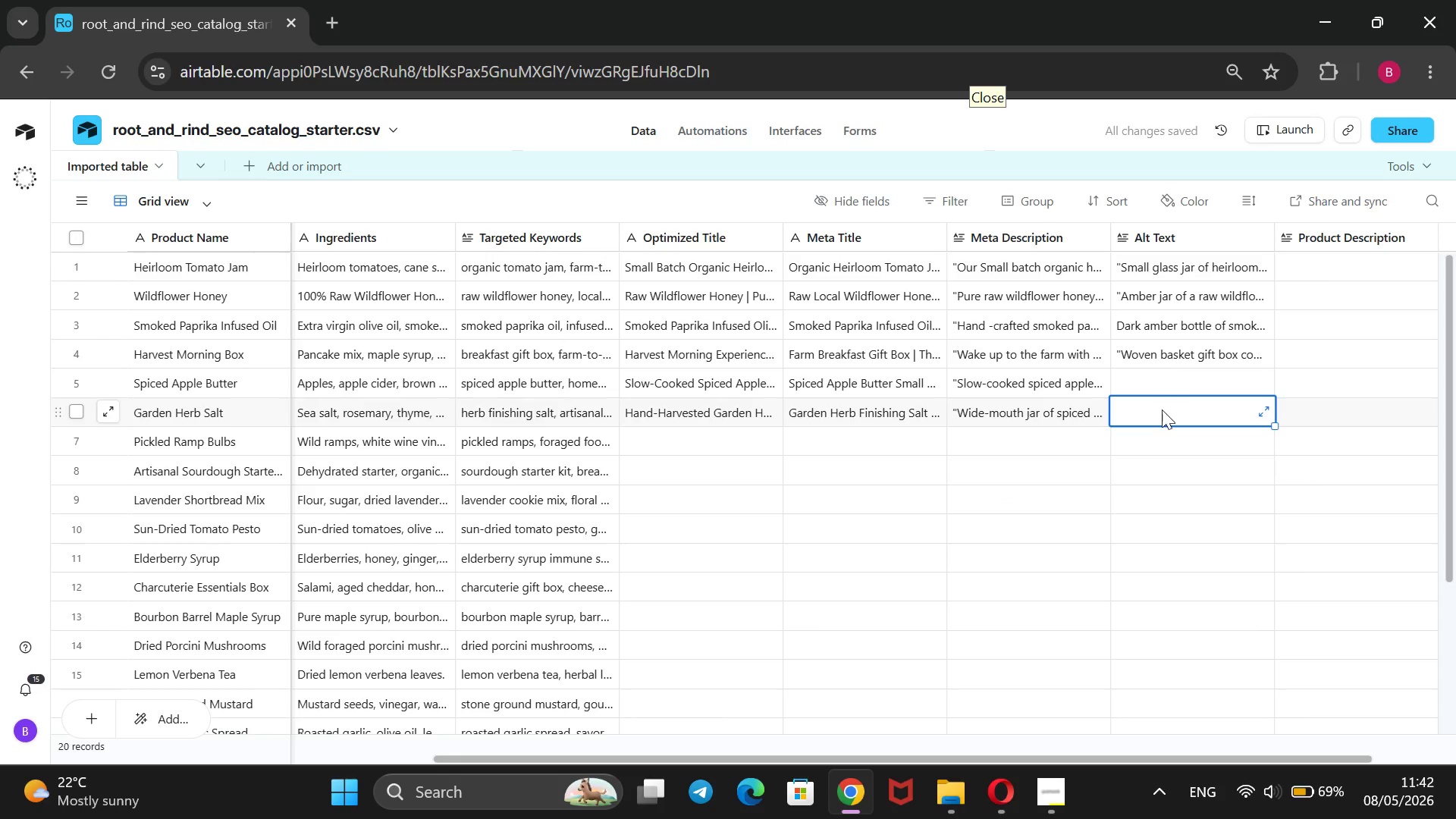 
double_click([1075, 414])
 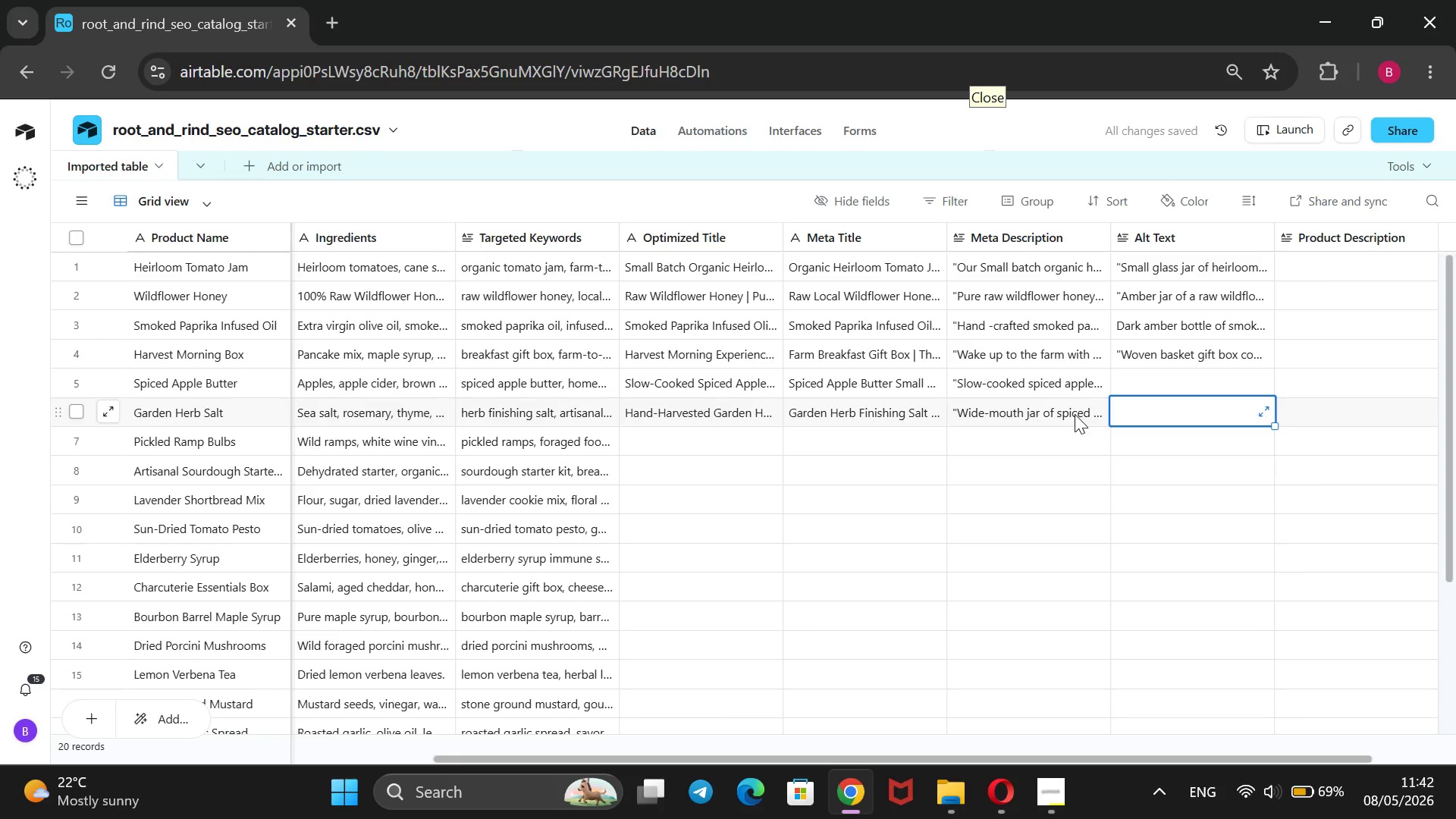 
triple_click([1075, 414])
 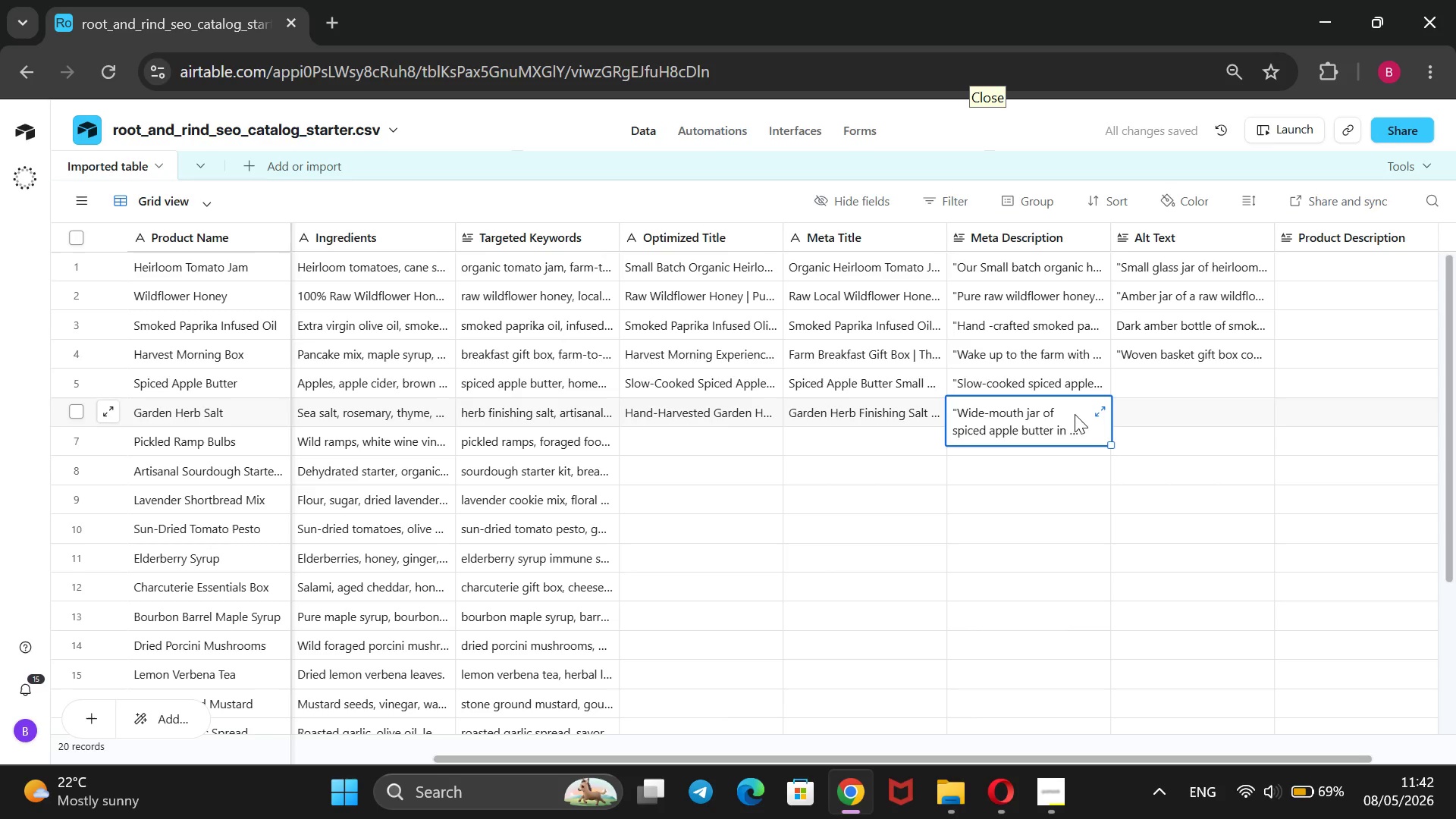 
triple_click([1075, 414])
 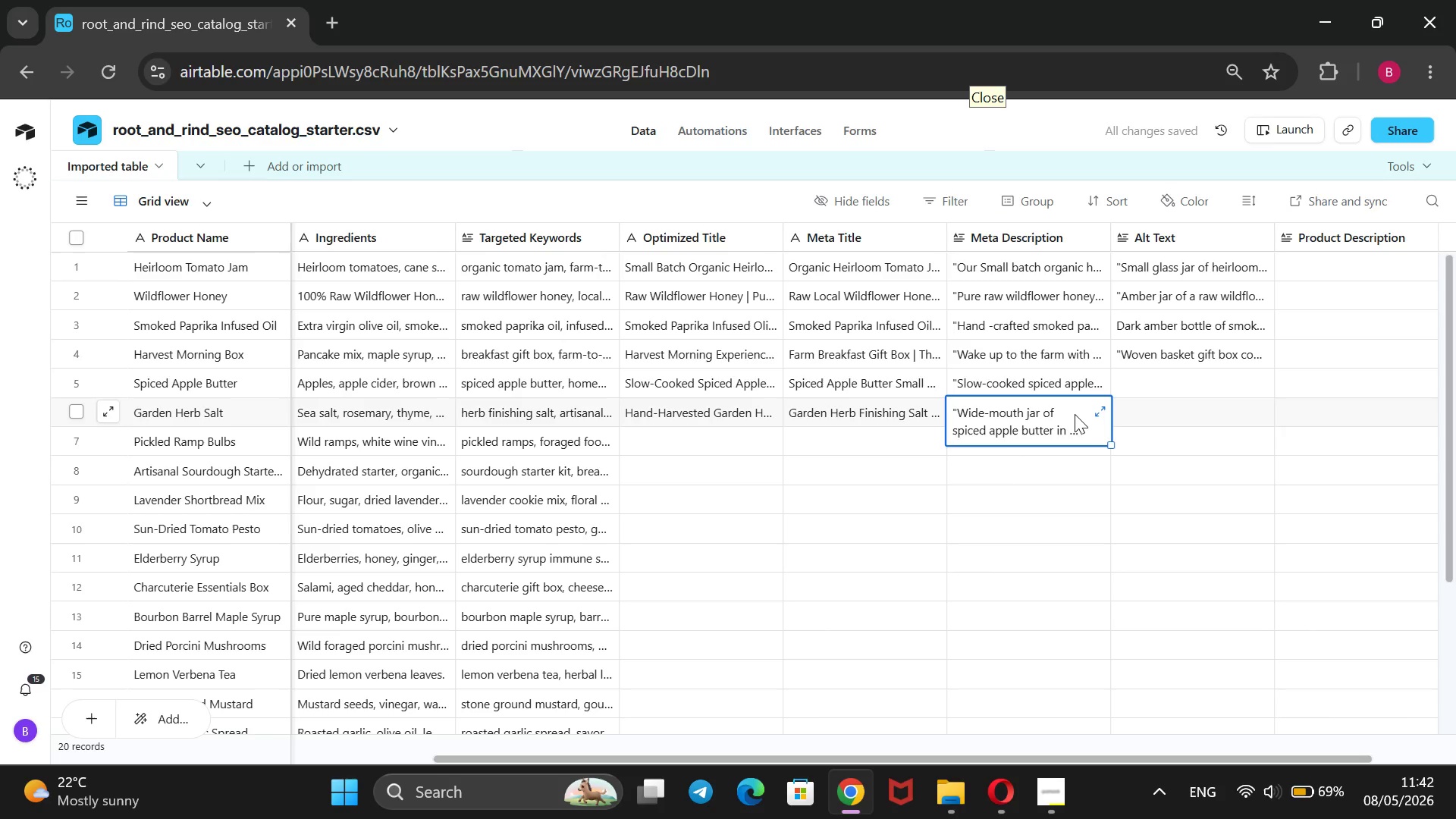 
triple_click([1075, 414])
 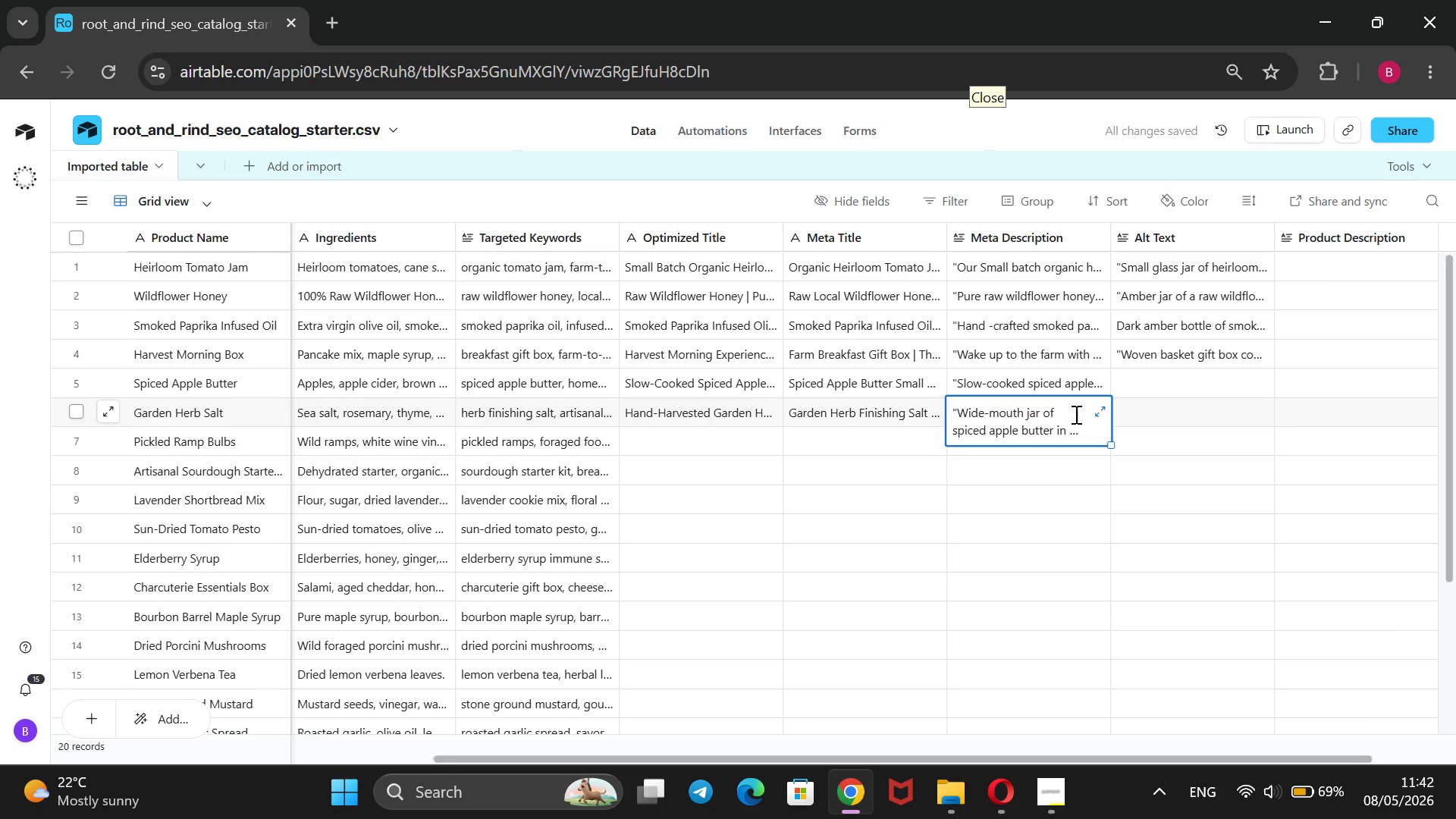 
triple_click([1075, 414])
 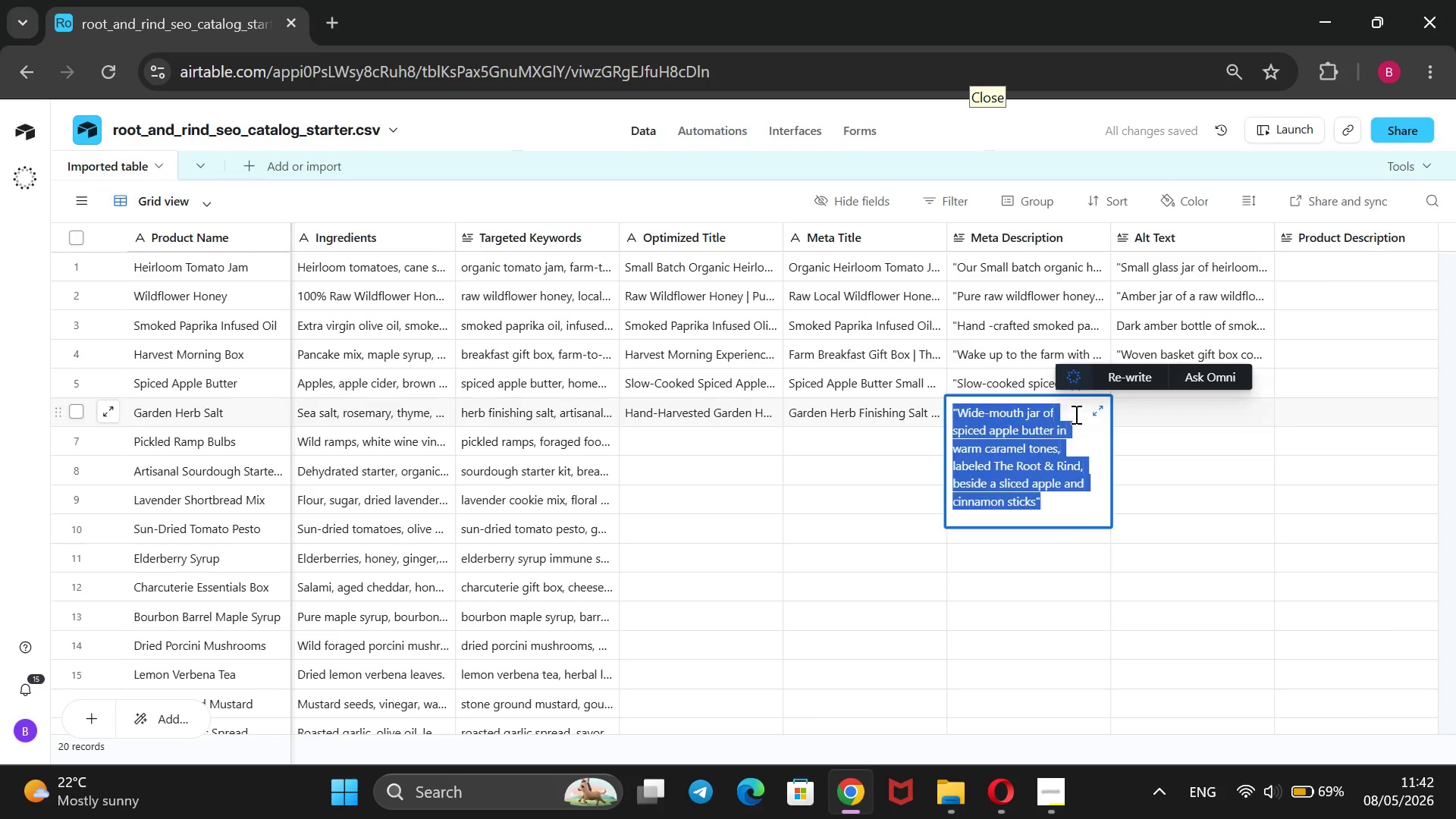 
triple_click([1075, 414])
 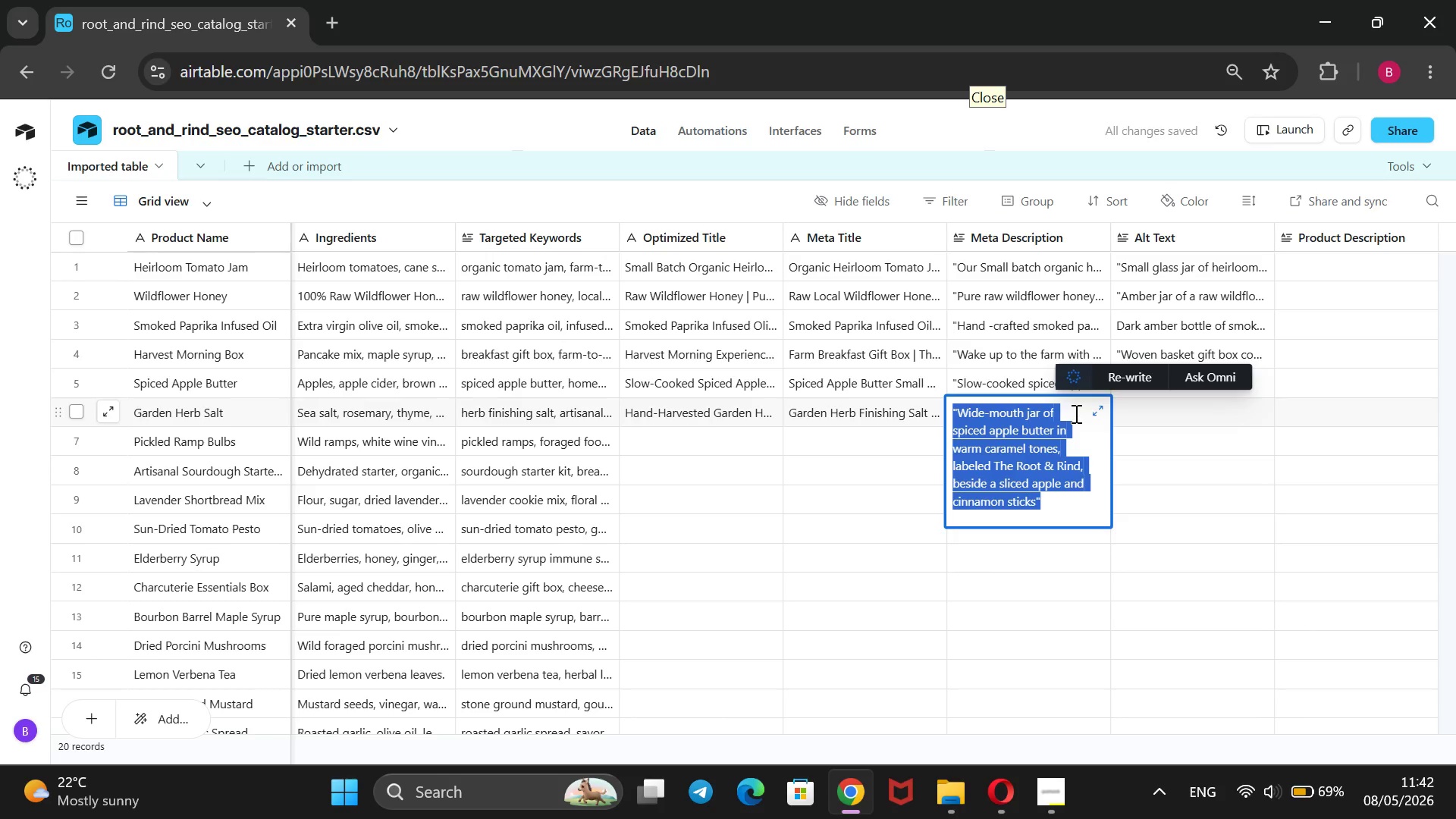 
key(Control+V)
 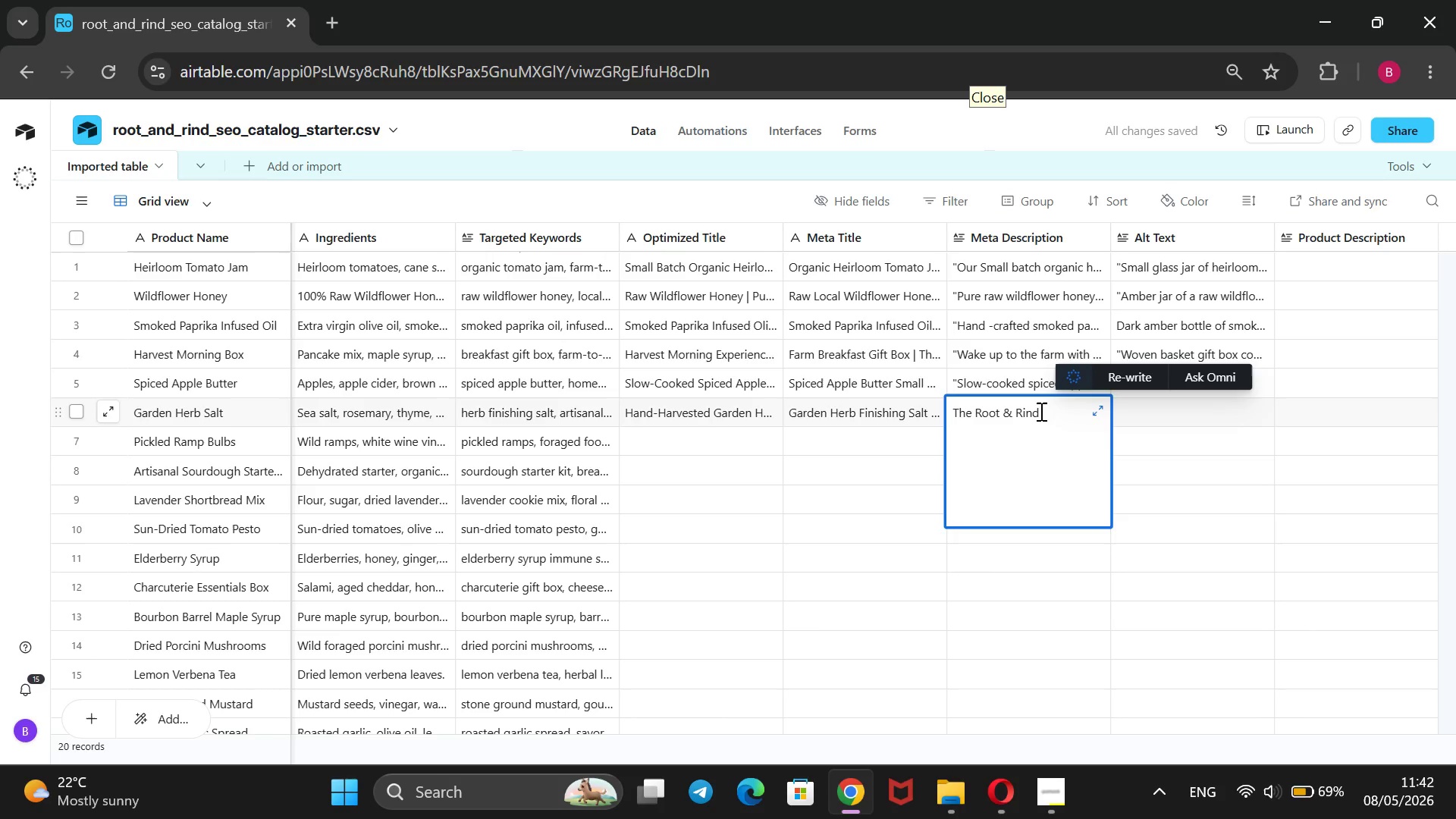 
left_click_drag(start_coordinate=[1040, 411], to_coordinate=[956, 415])
 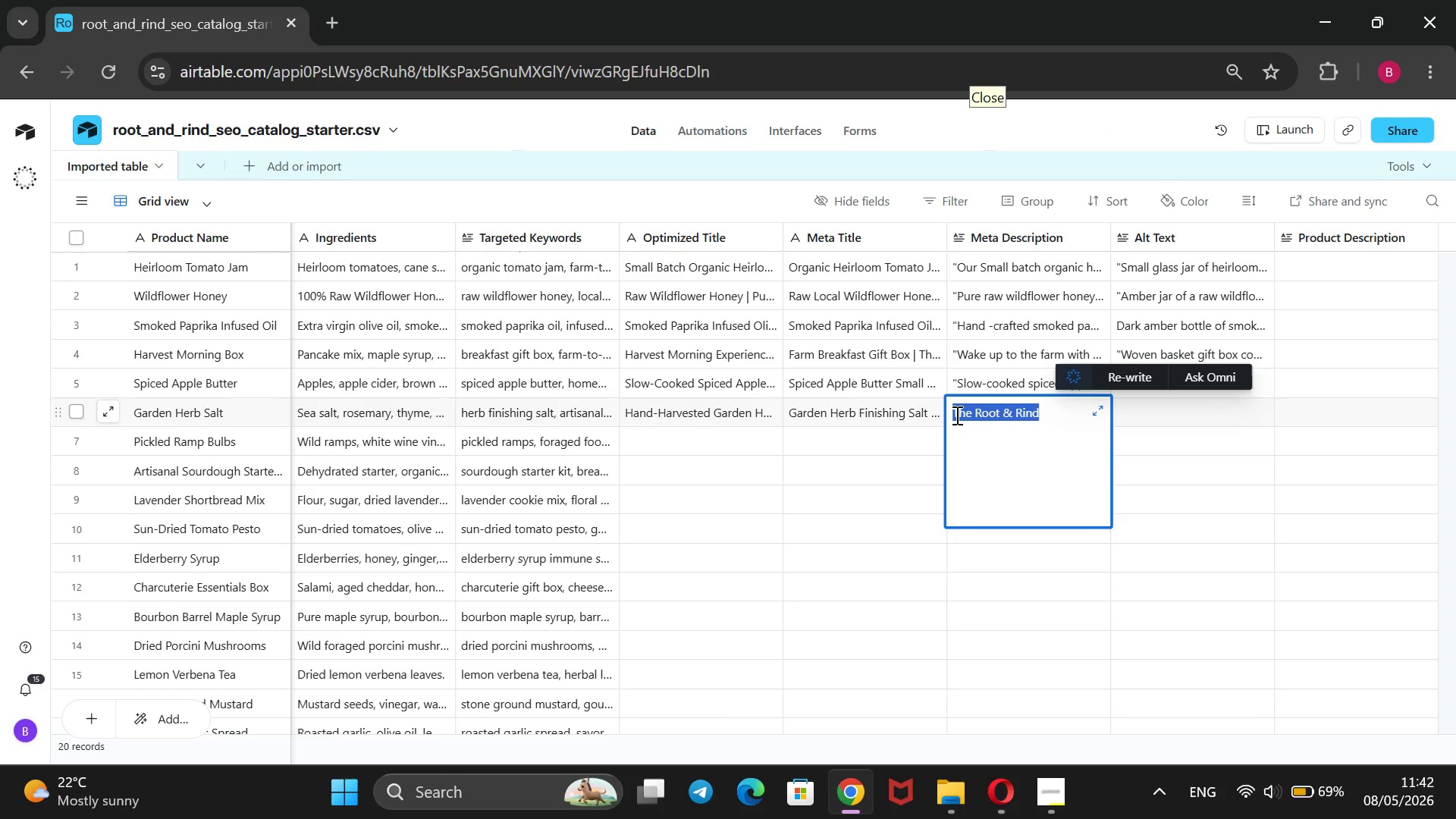 
key(Control+Z)
 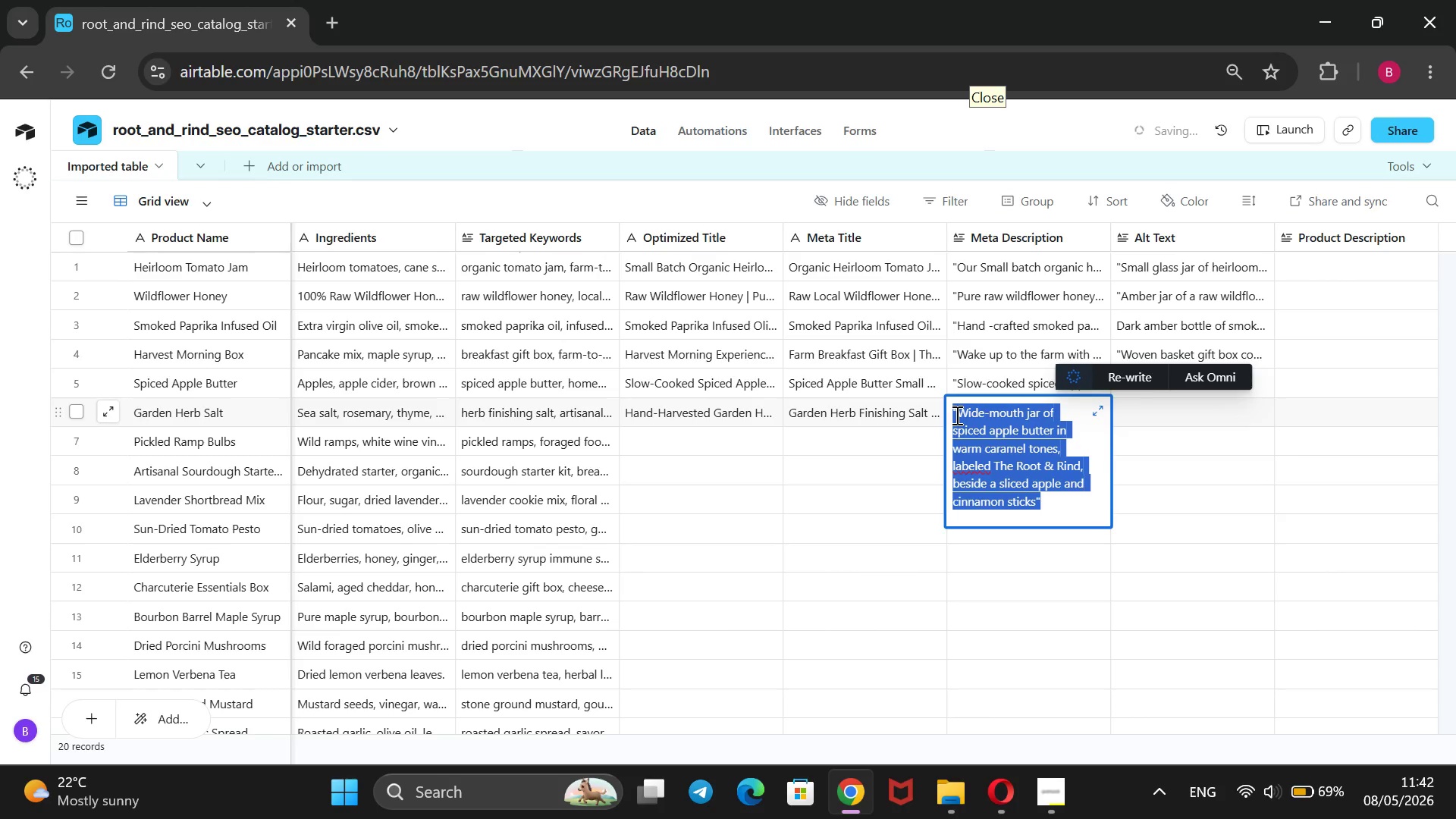 
key(Control+X)
 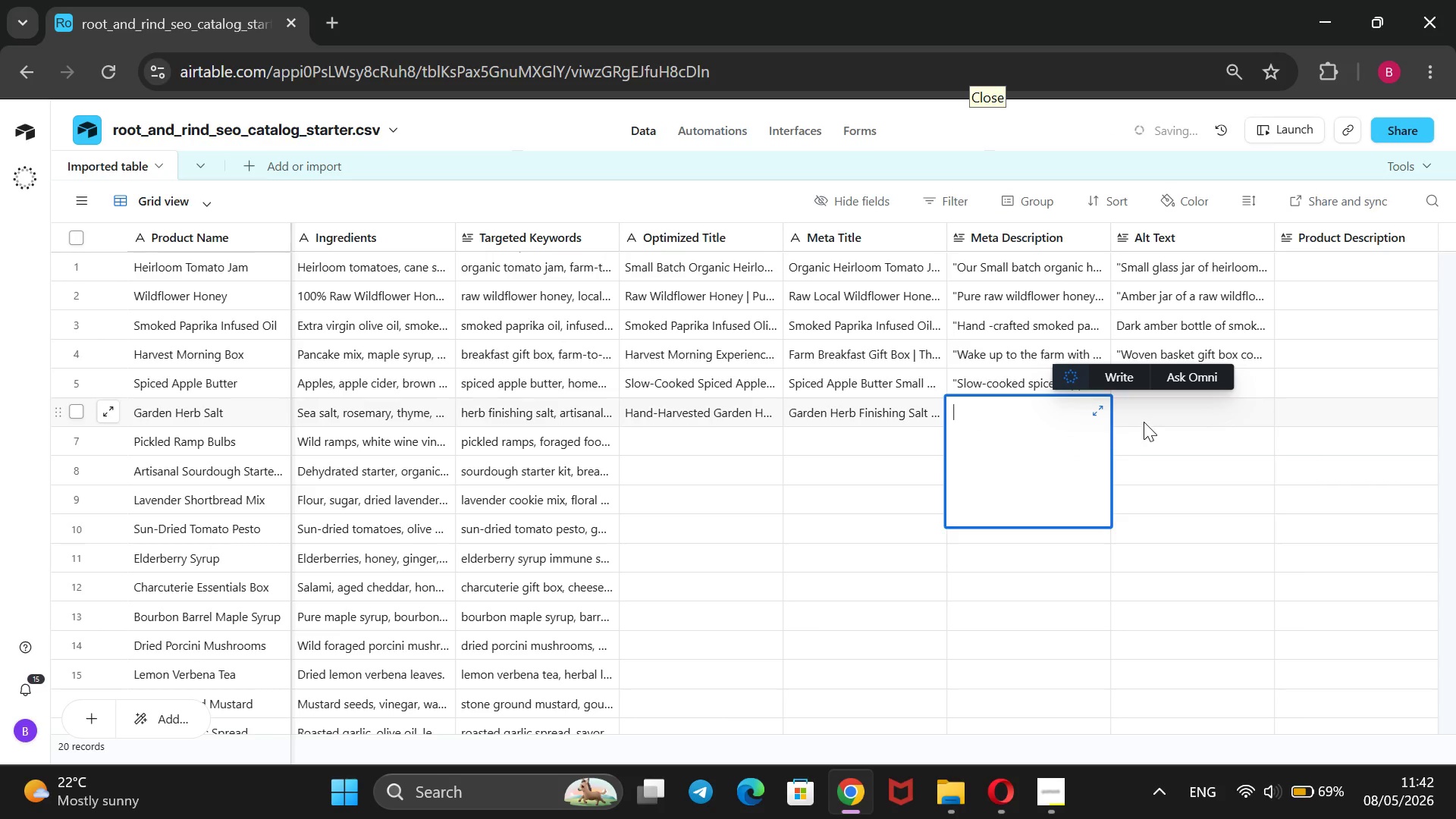 
left_click([1147, 411])
 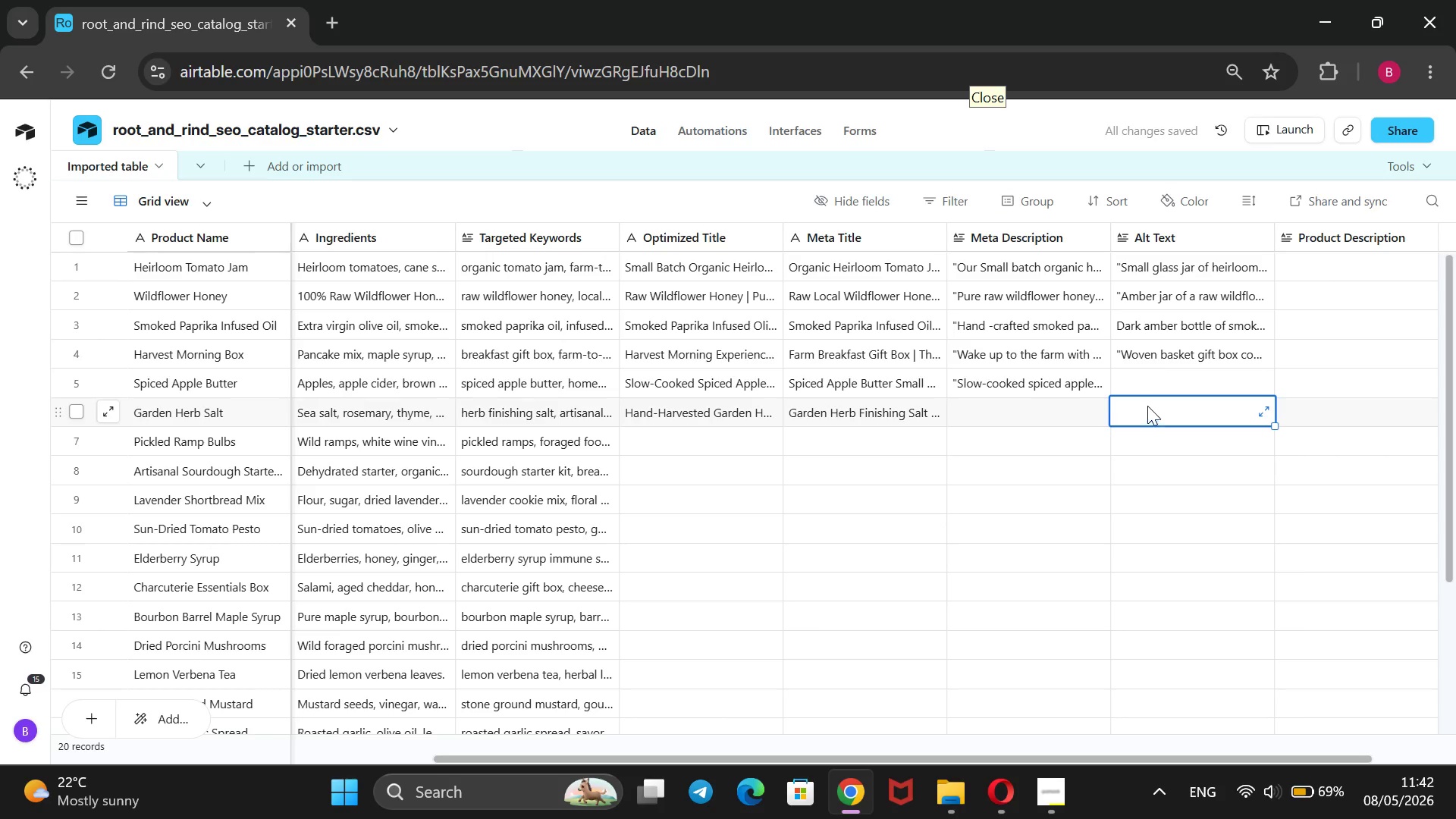 
left_click([1149, 378])
 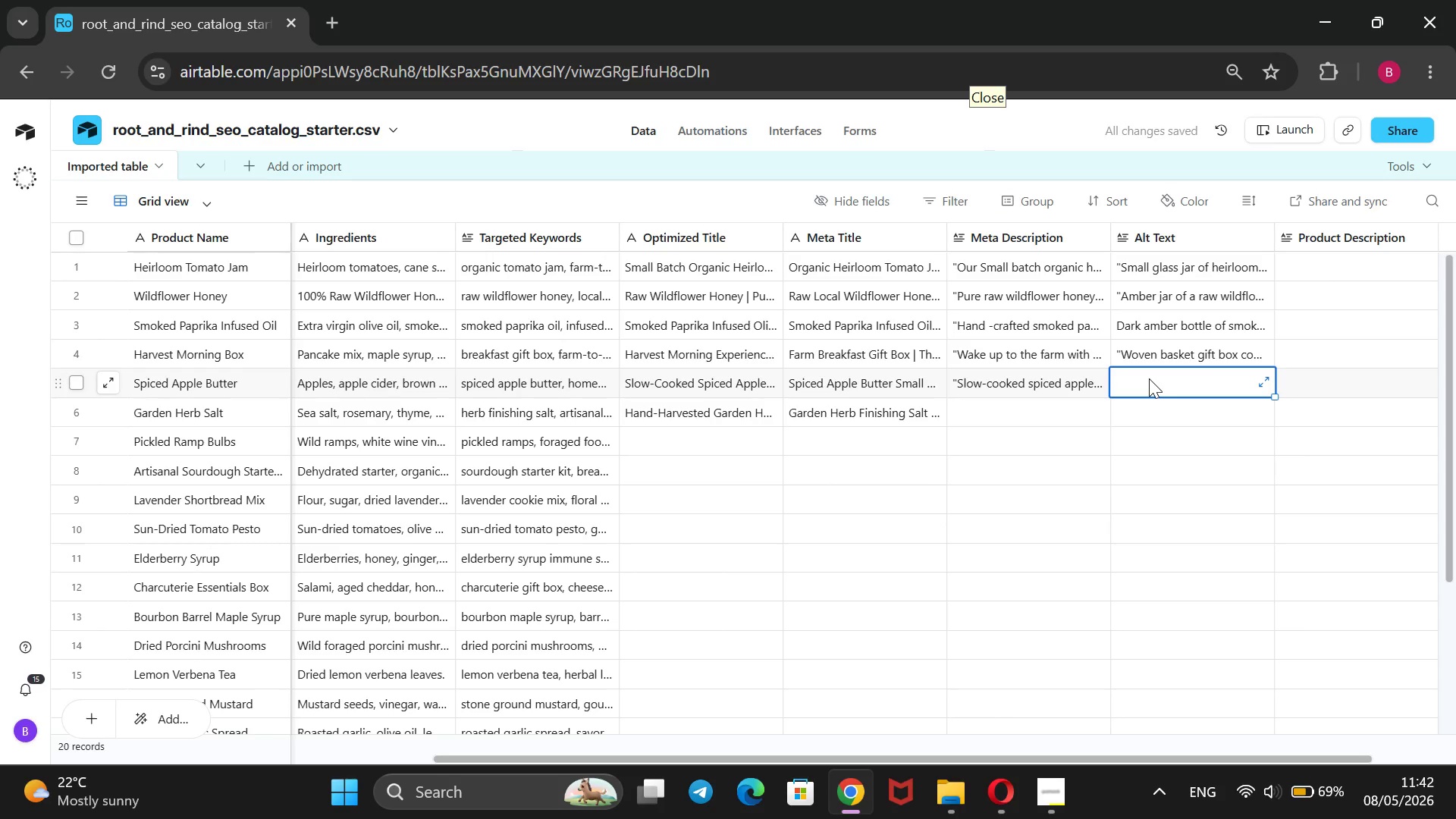 
key(Control+V)
 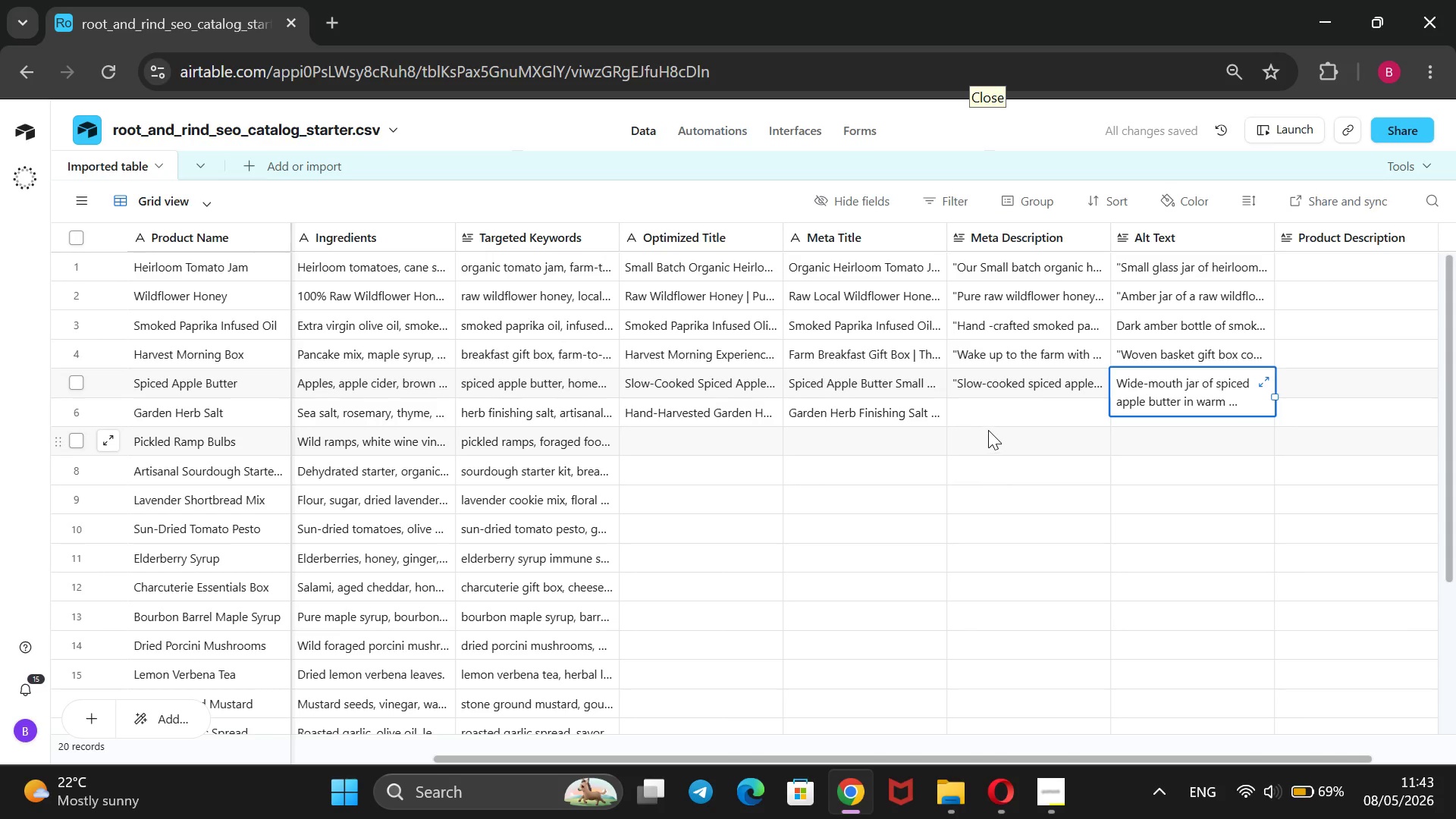 
left_click([1009, 412])
 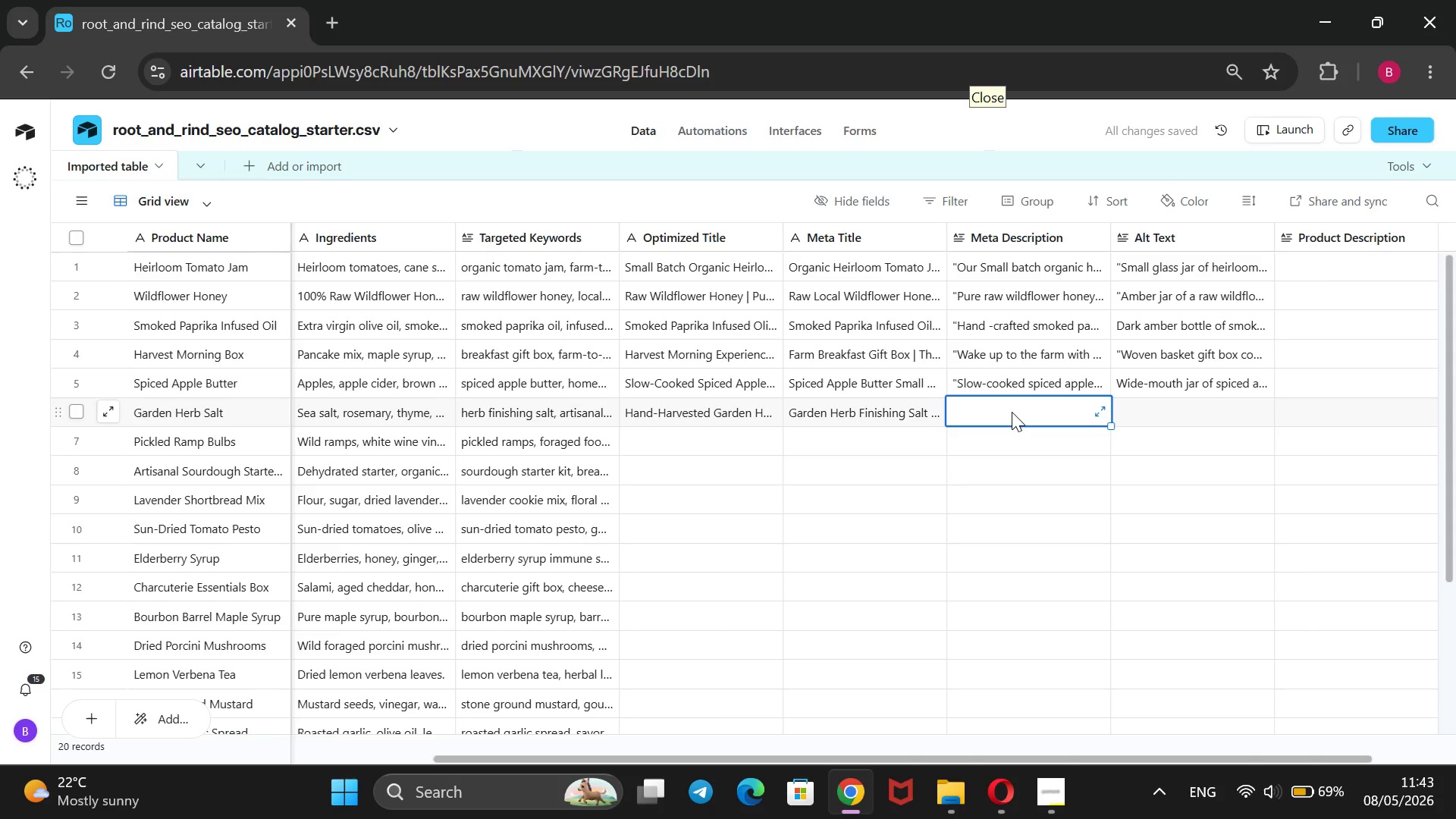 
type(@@)
 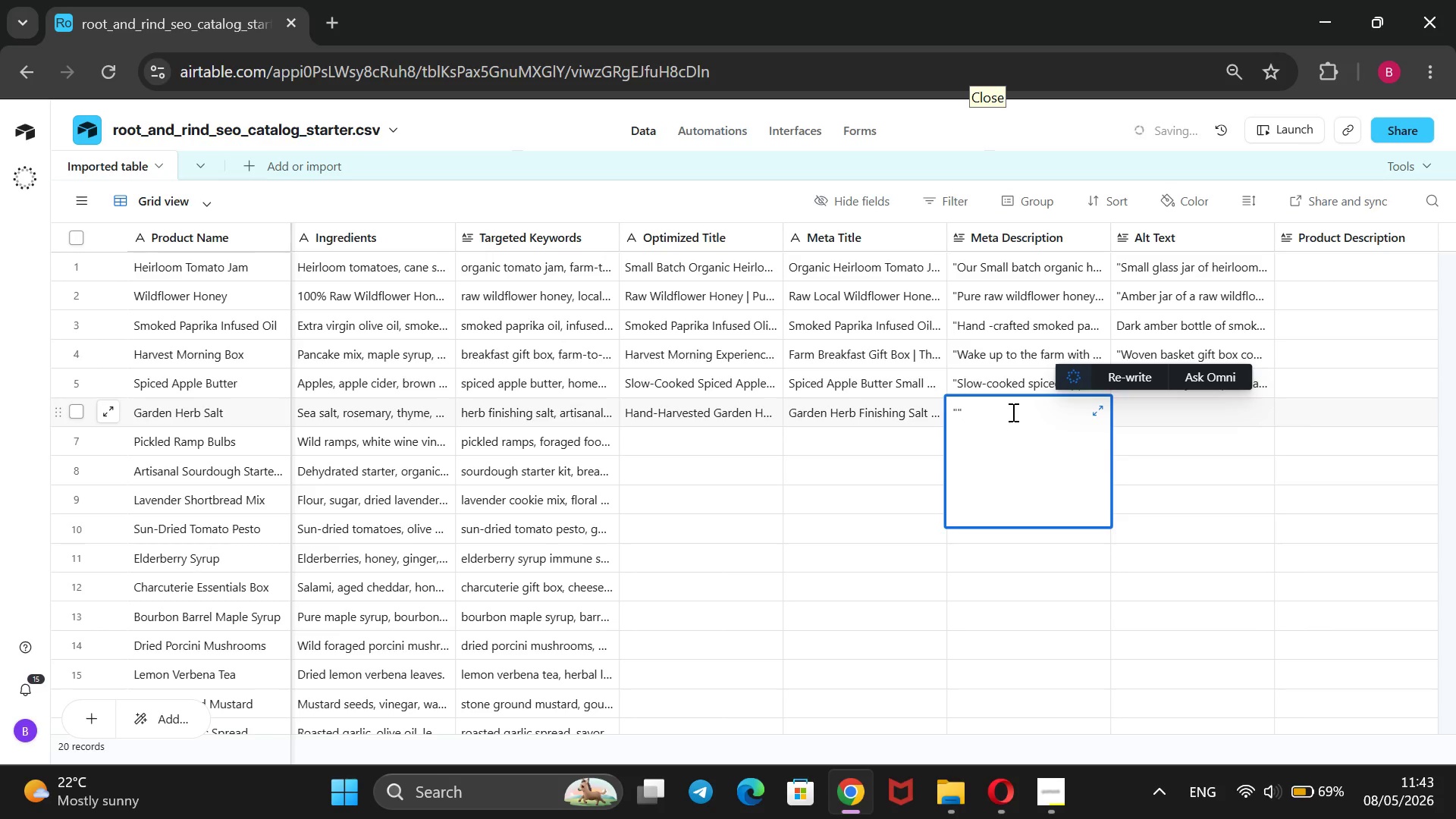 
key(ArrowLeft)
 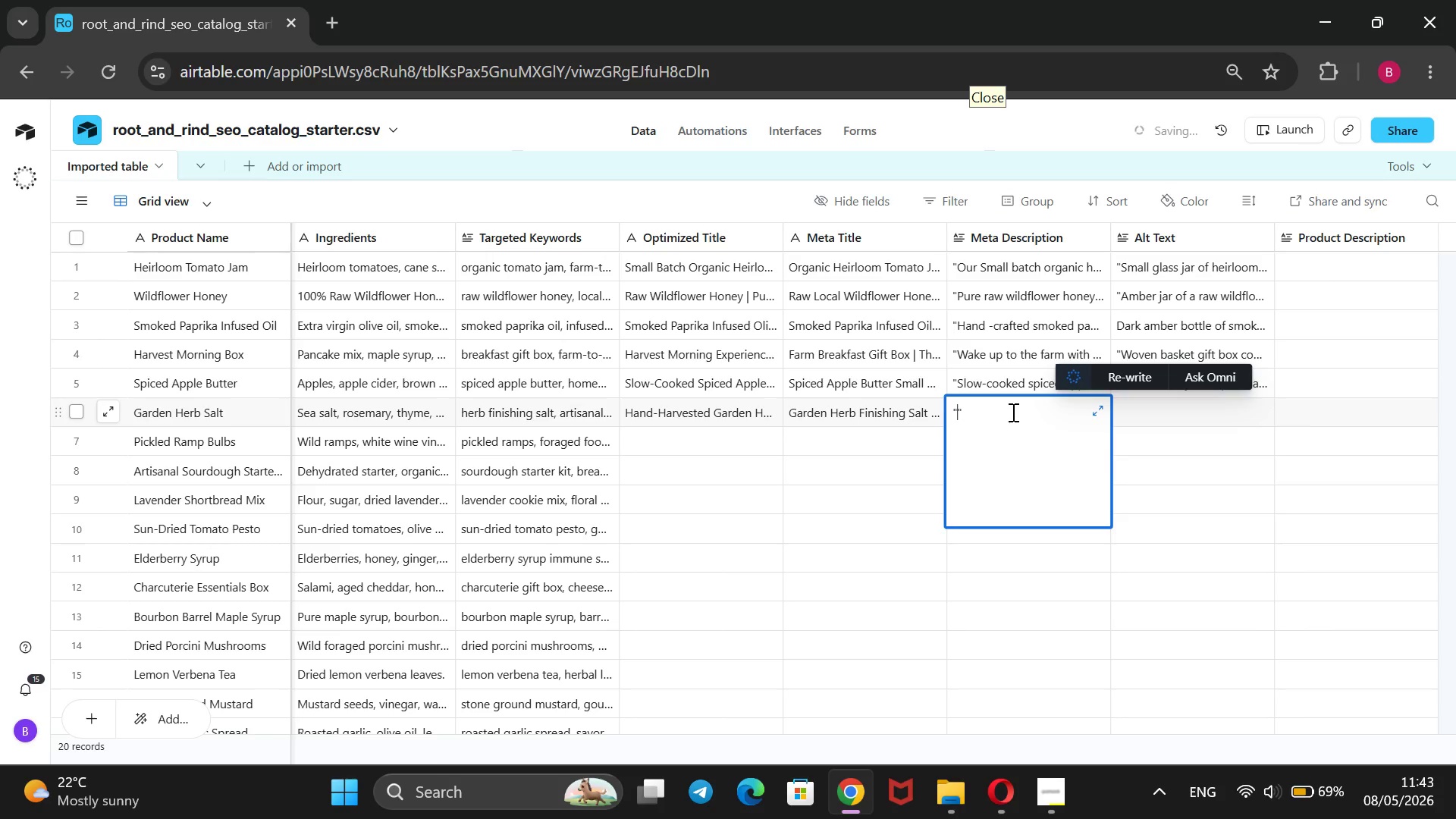 
type(Hand-harvested sea blende )
key(Backspace)
type(d with garden rosemary, thyme, sage, and oregano -Th)
key(Backspace)
key(Backspace)
type(the artid)
key(Backspace)
type(sanal finishing touch every farm-to-able)
 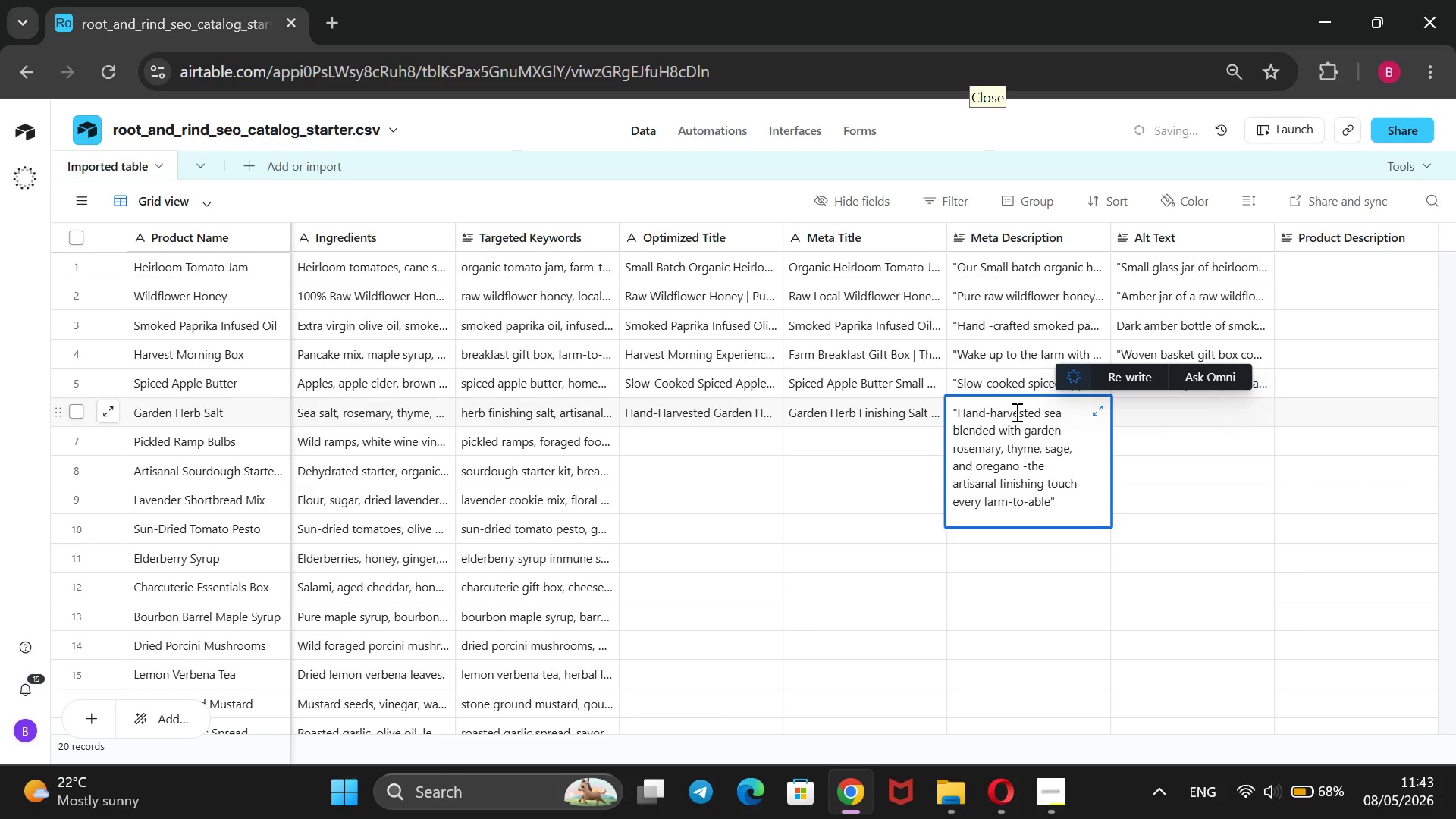 
key(ArrowLeft)
 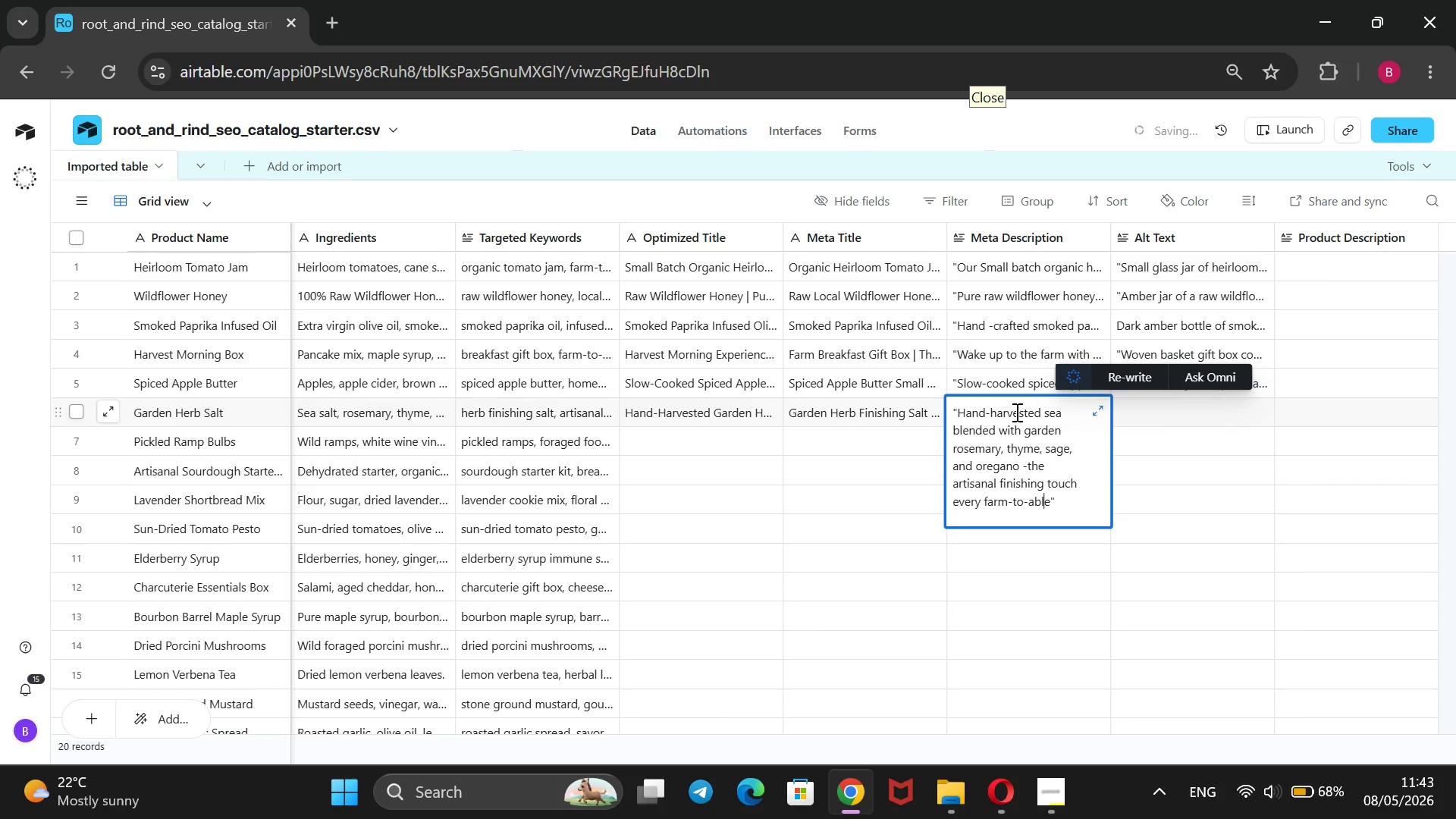 
key(ArrowLeft)
 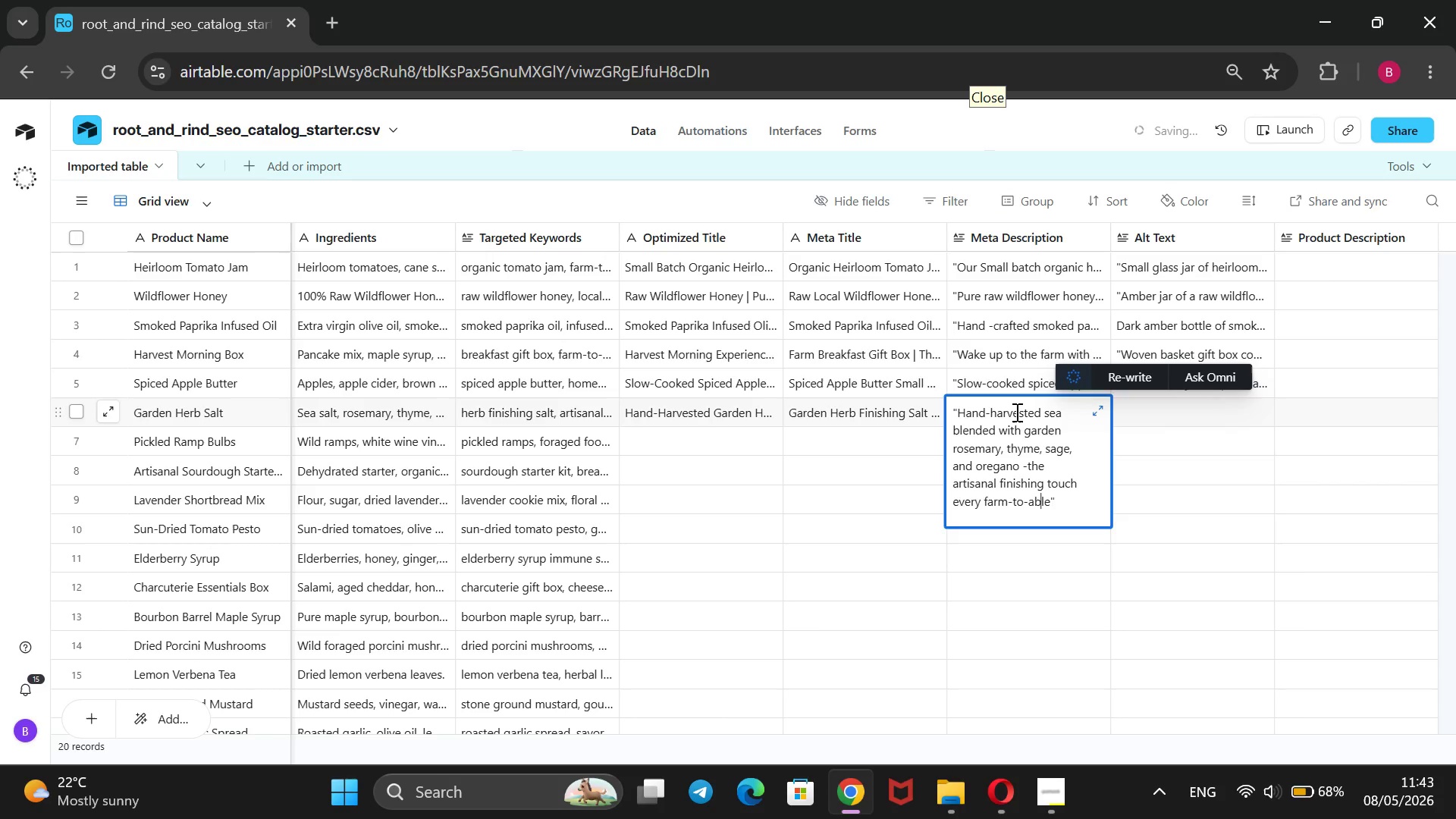 
key(ArrowLeft)
 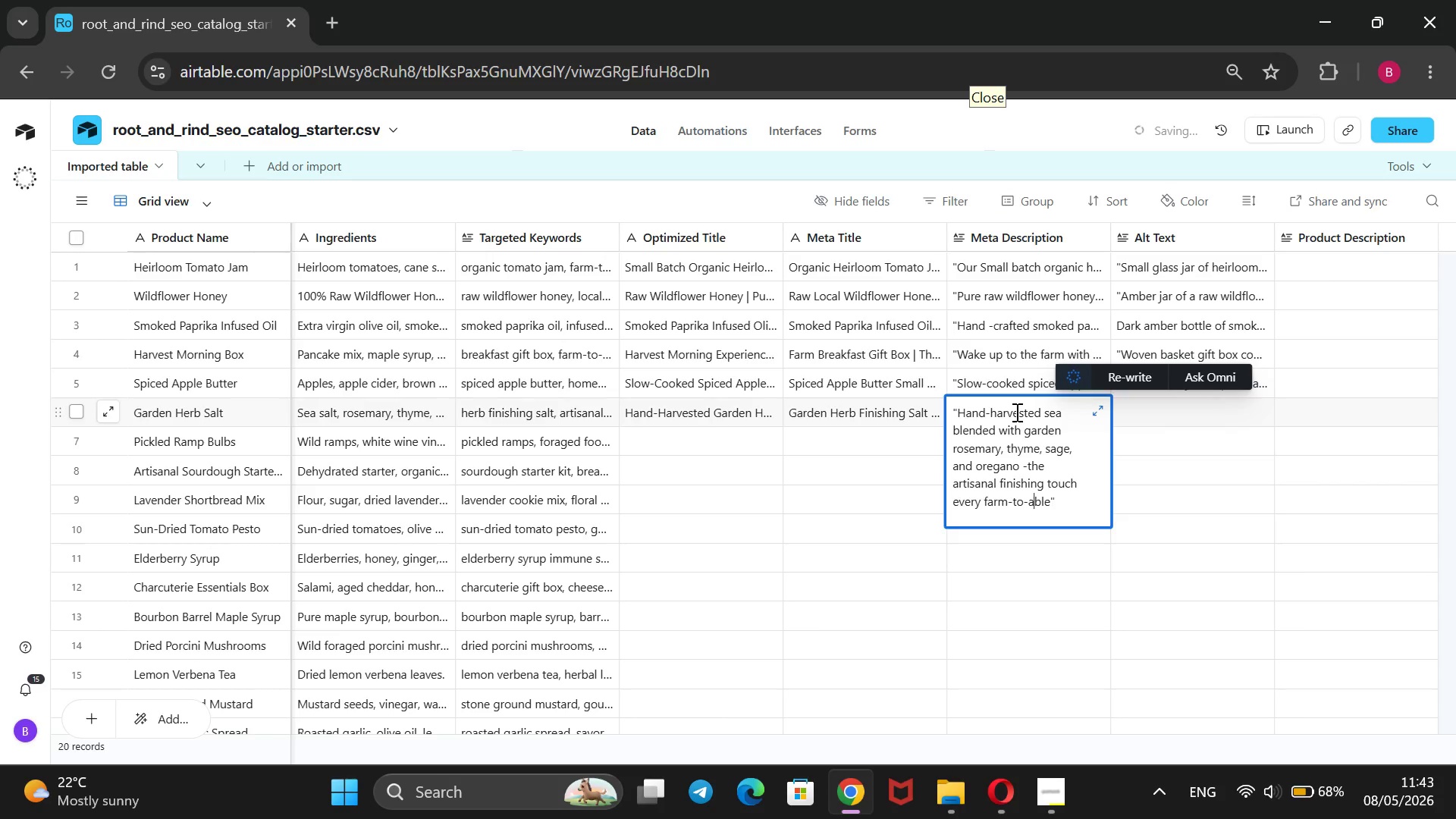 
key(ArrowLeft)
 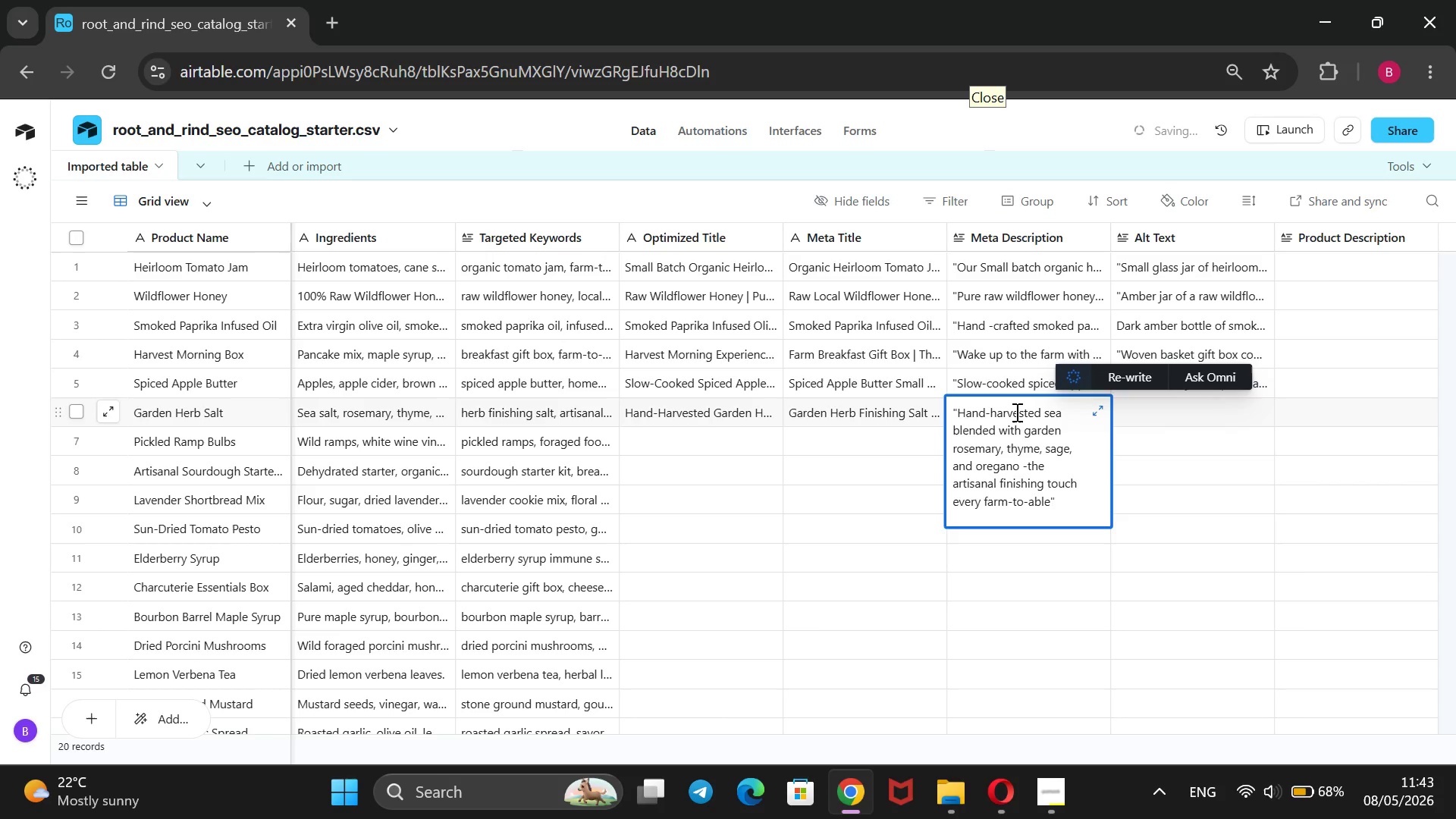 
key(T)
 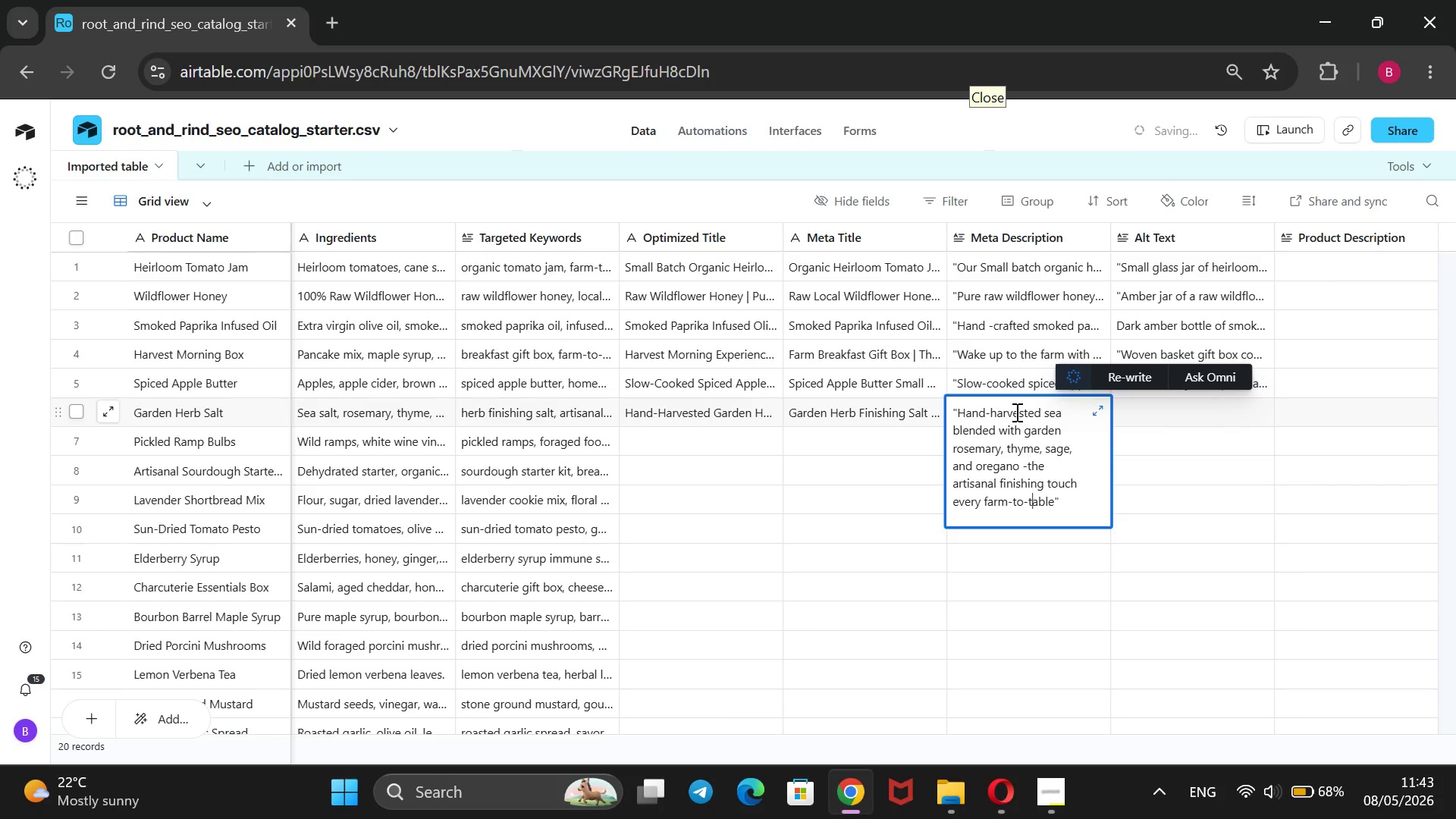 
key(ArrowRight)
 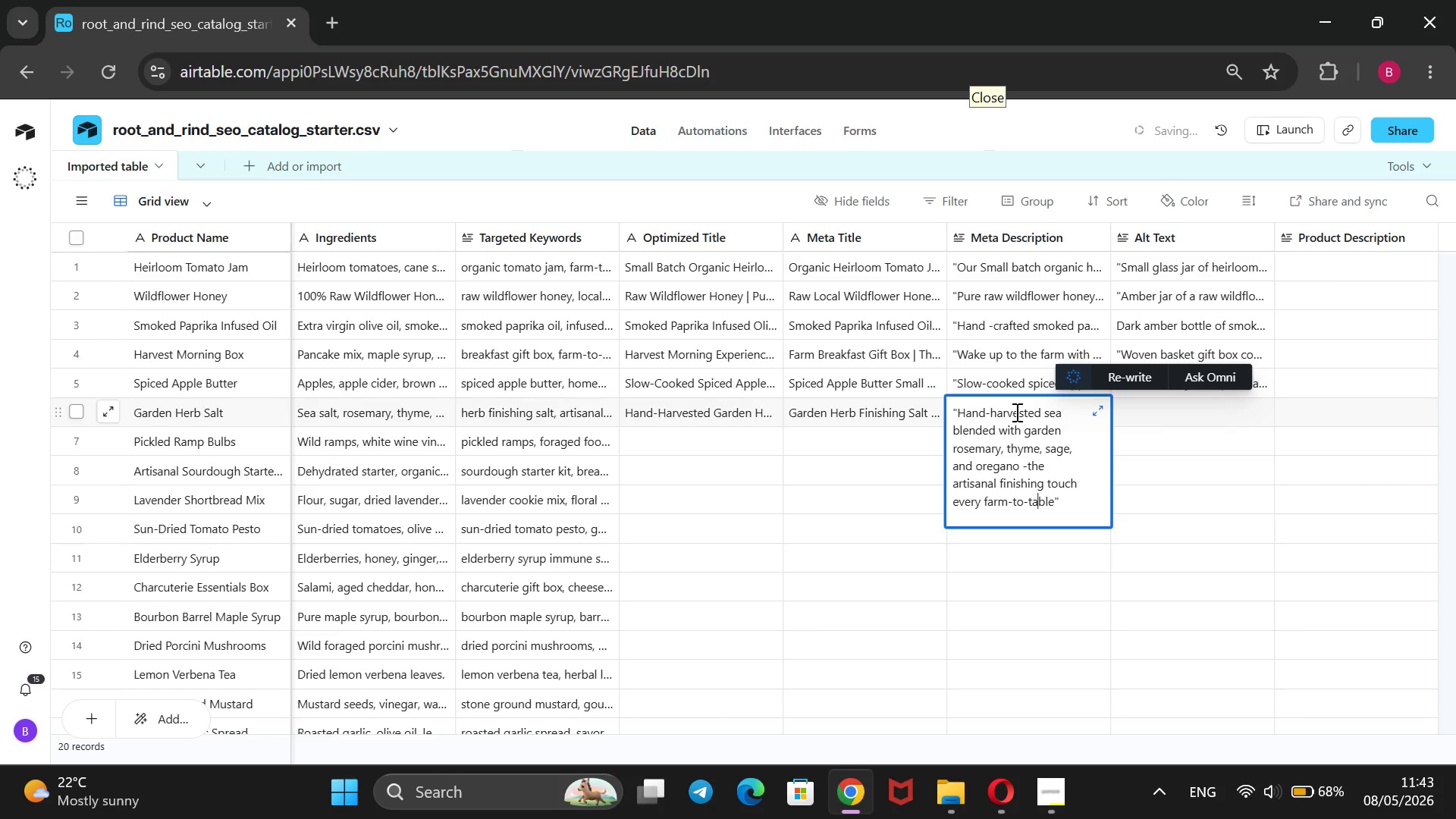 
key(ArrowRight)
 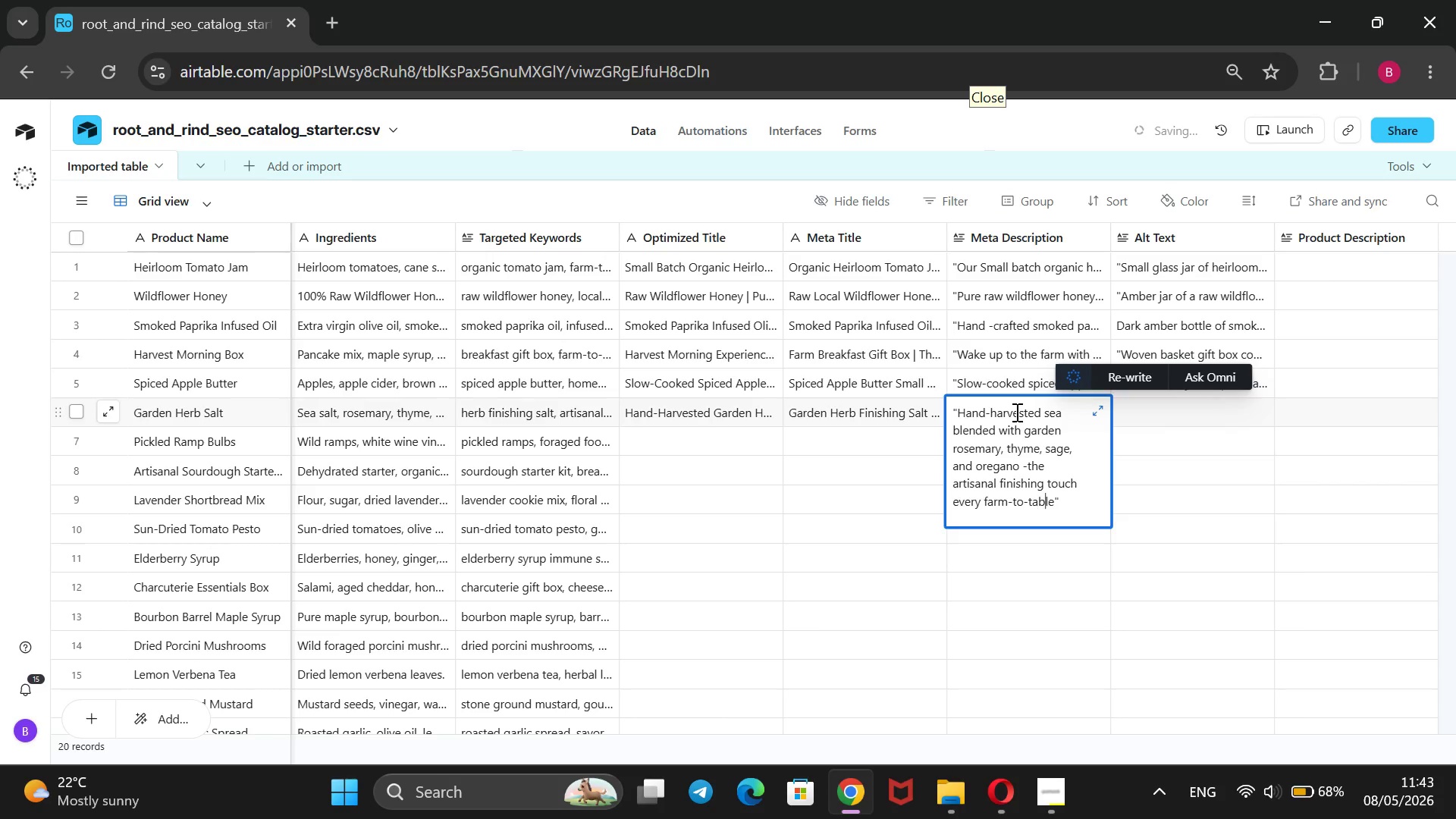 
key(ArrowRight)
 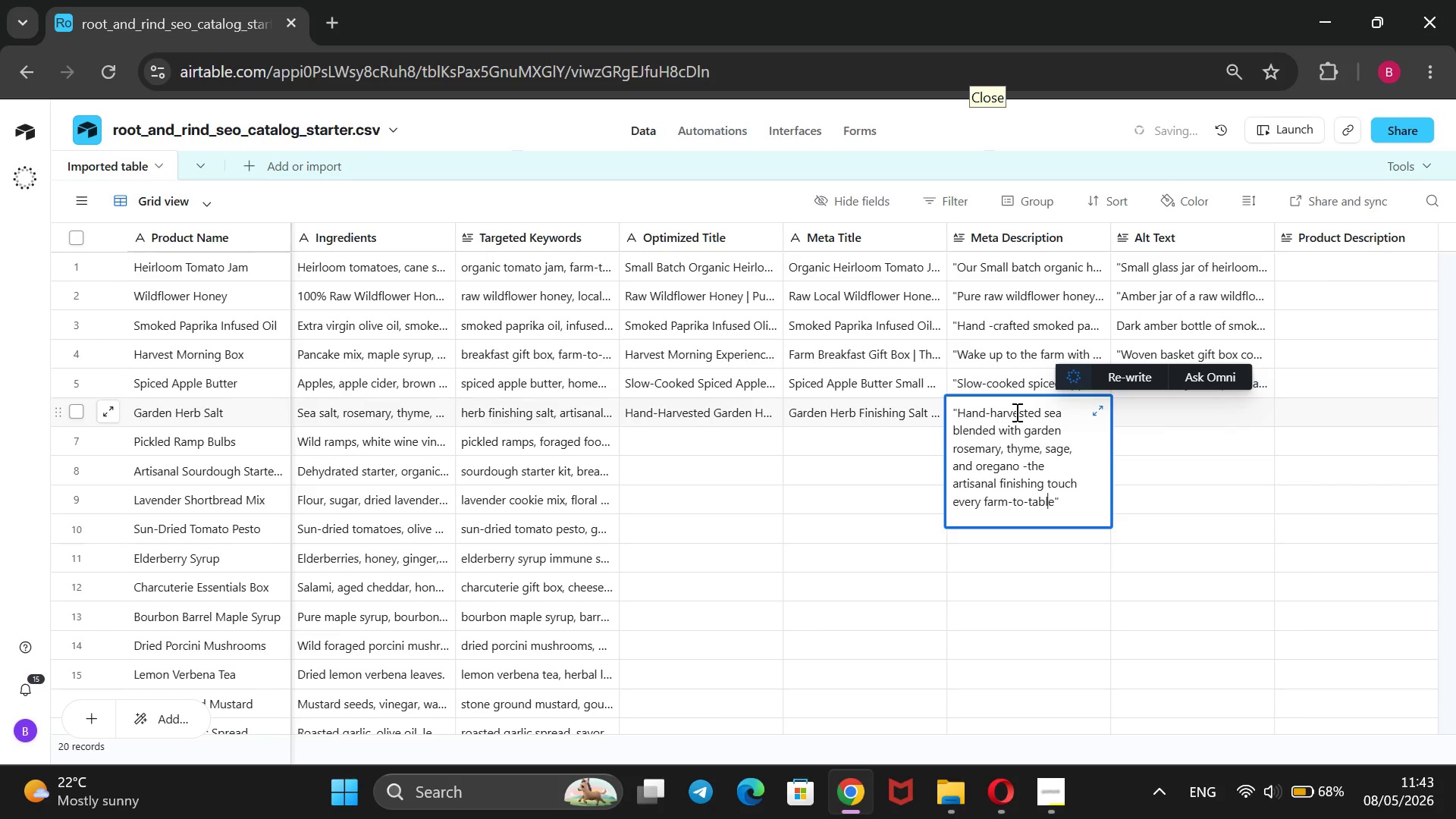 
key(ArrowRight)
 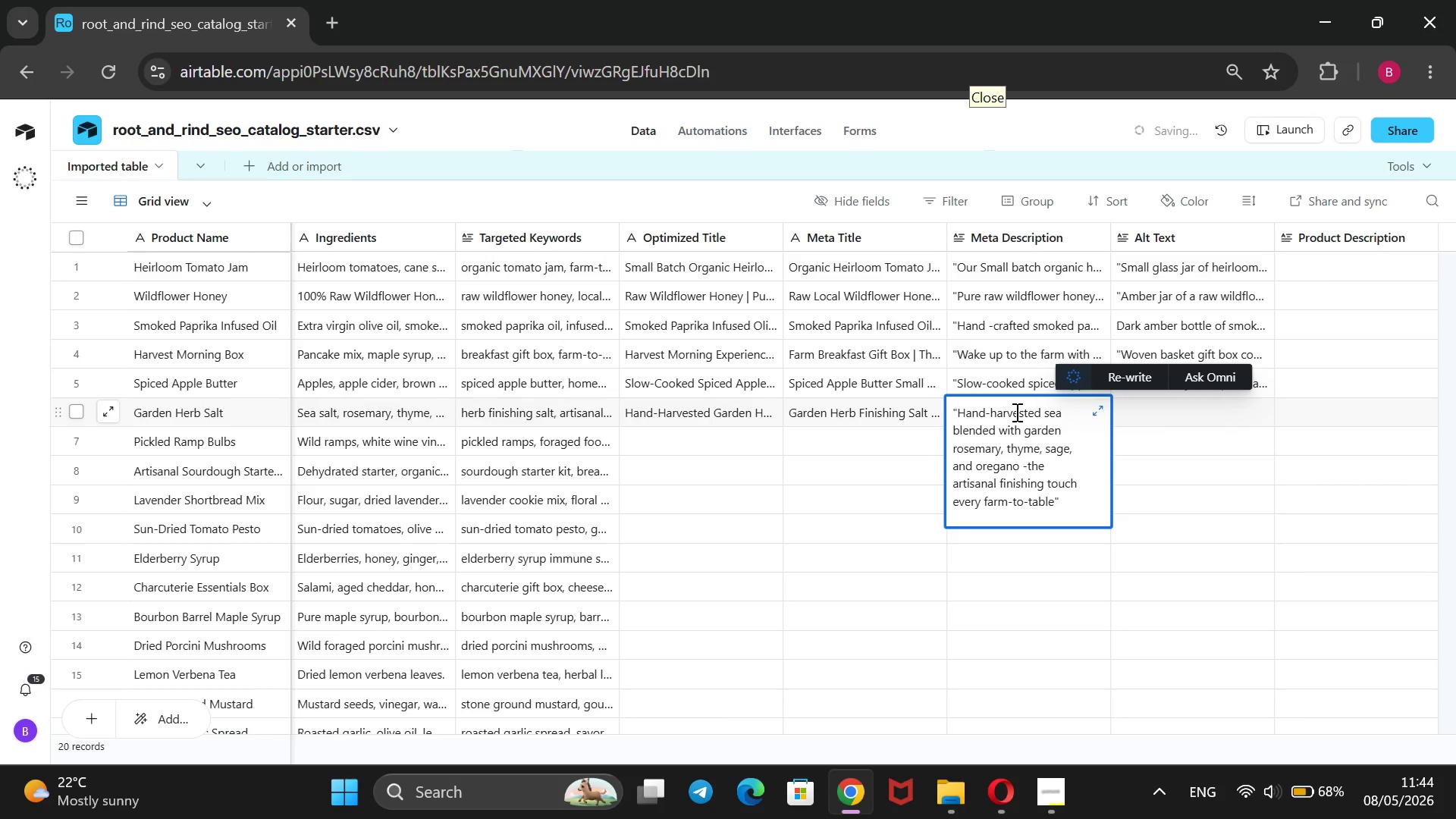 
type( dish truly deserves)
 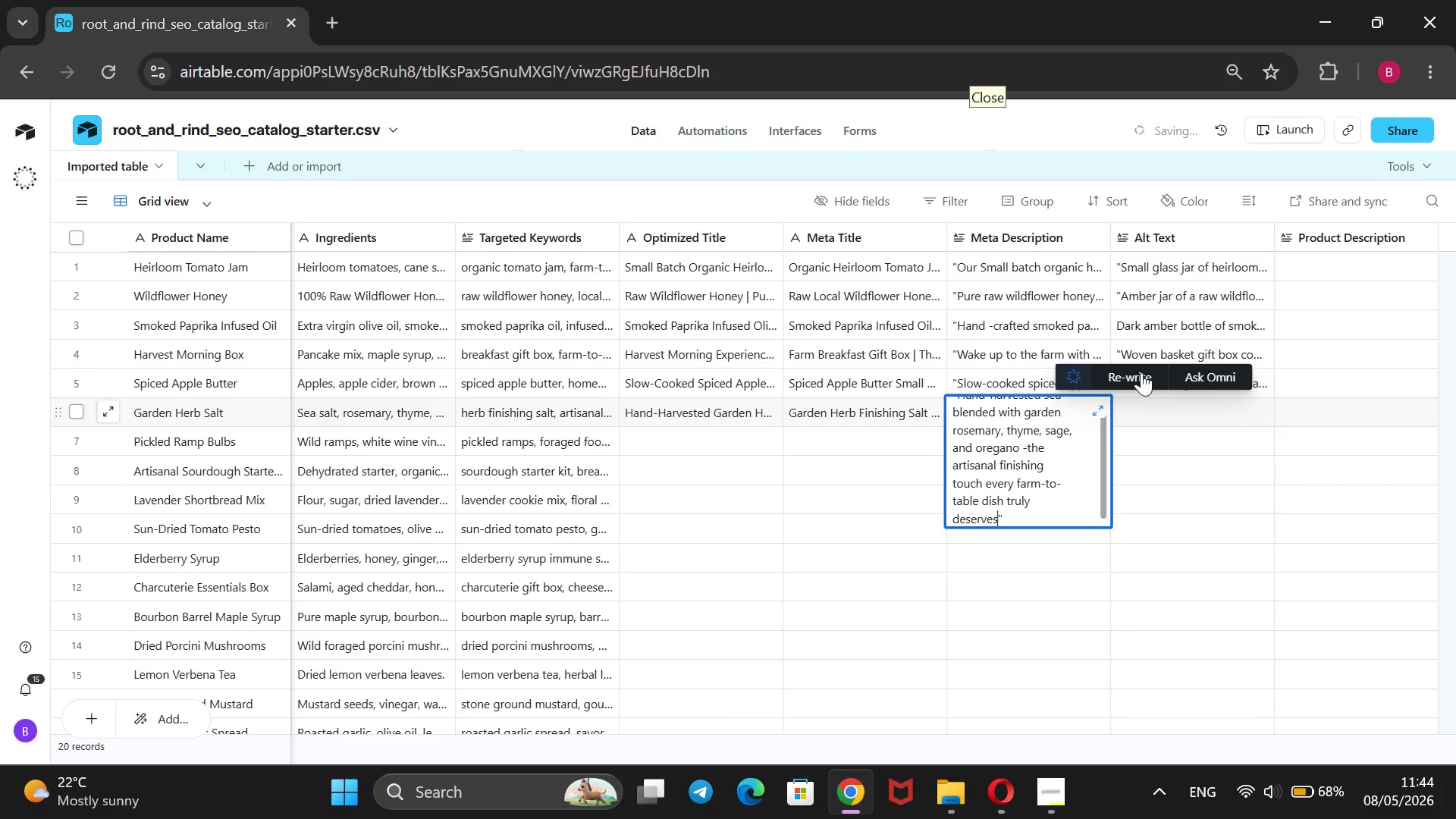 
left_click([1206, 402])
 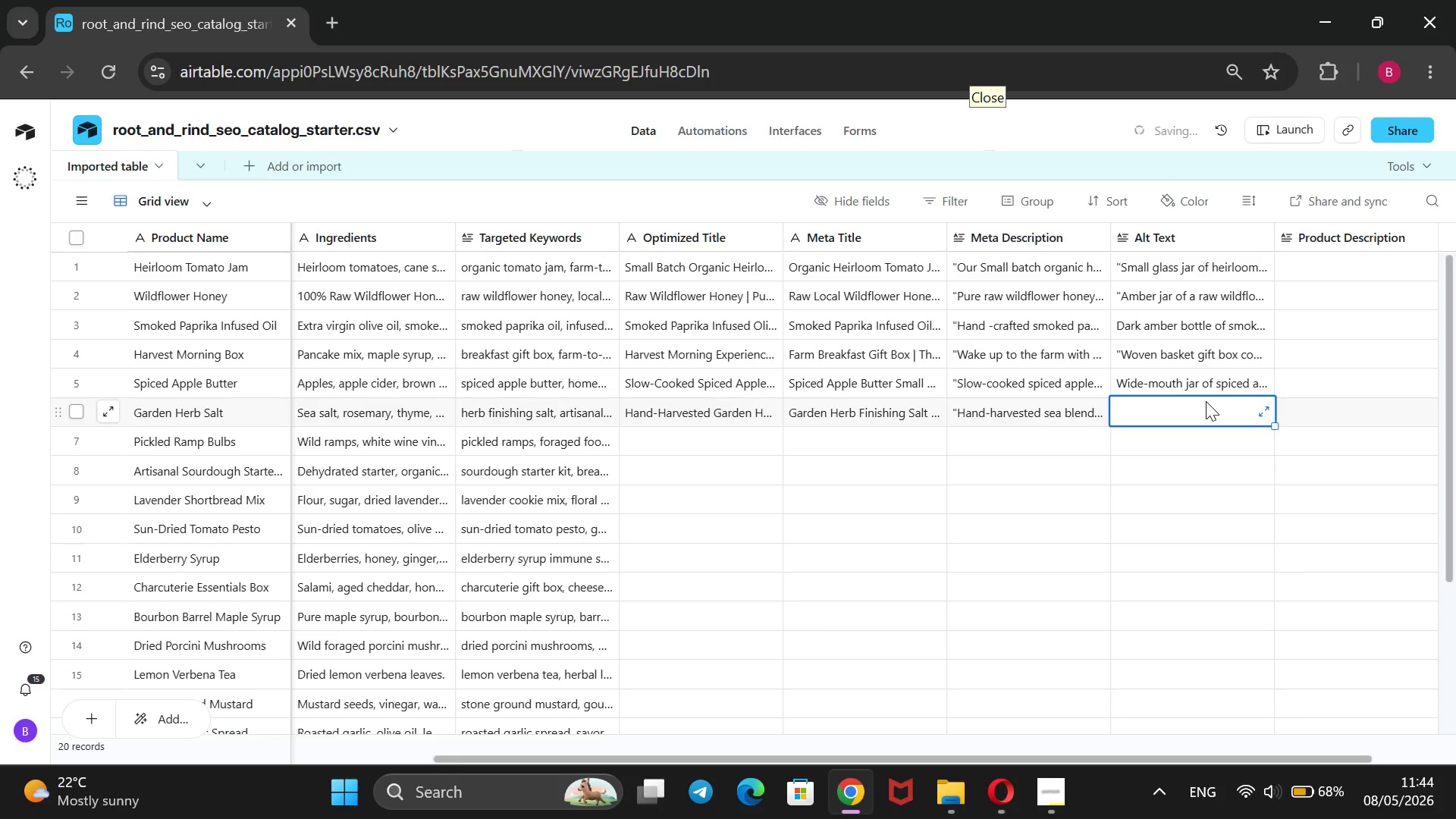 
type(@@)
 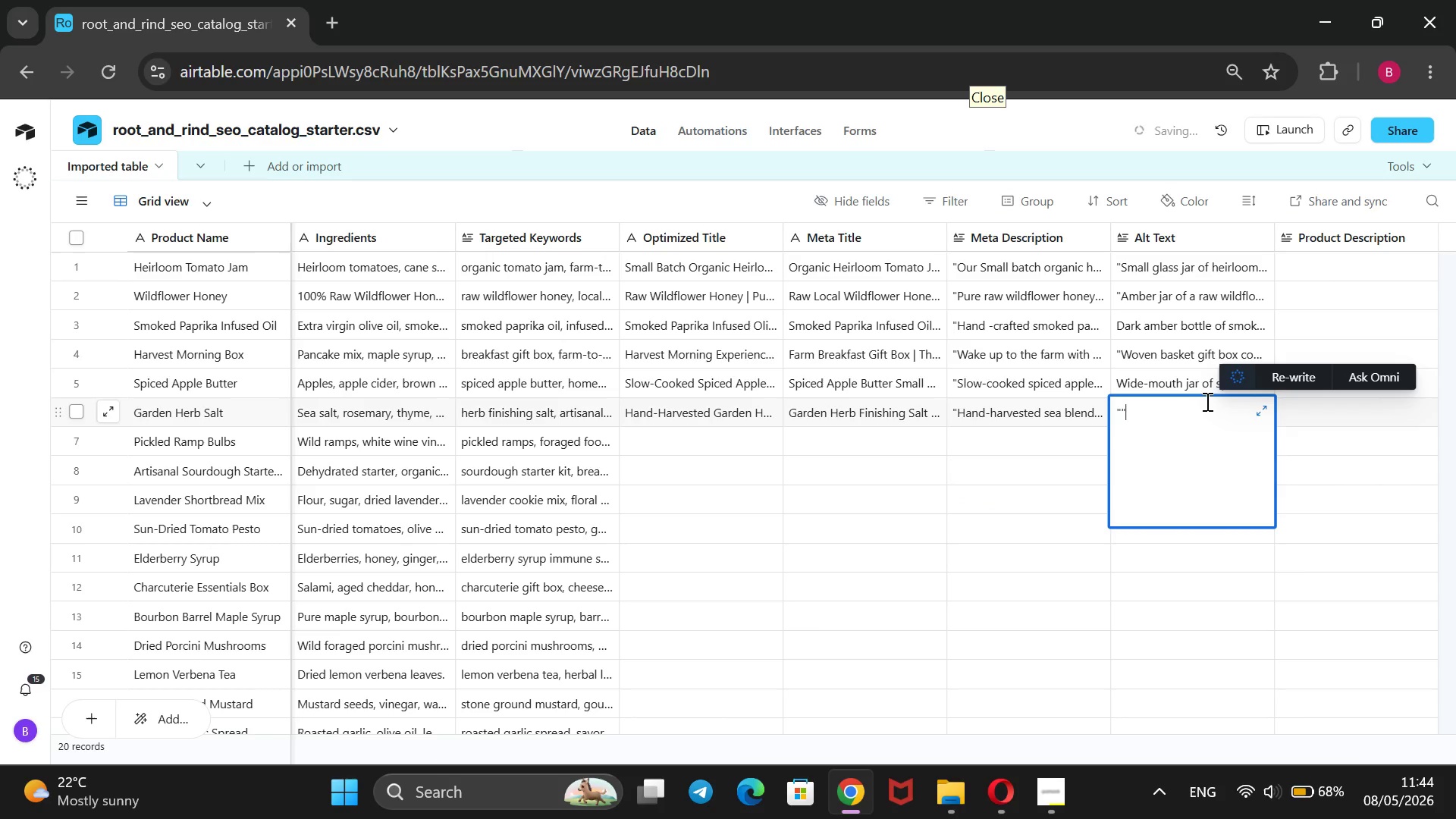 
key(ArrowLeft)
 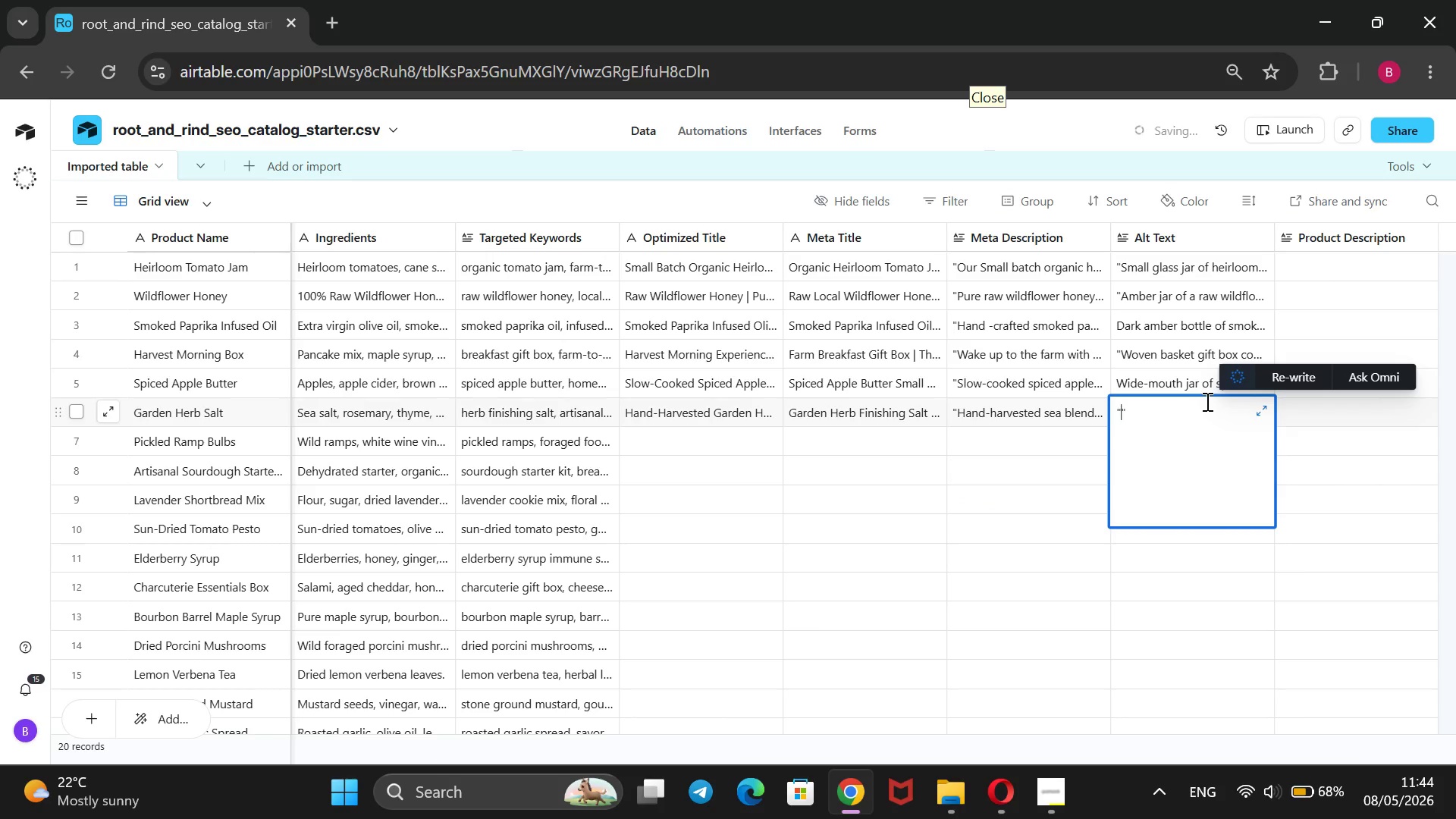 
type(Small glass jar of hand-blended herb d)
key(Backspace)
type(sea salt with visible flakes of d)
key(Backspace)
type(sr)
key(Backspace)
key(Backspace)
type(rosemary and da)
key(Backspace)
key(Backspace)
type(f)
key(Backspace)
type(sage on a dlate )
key(Backspace)
key(Backspace)
key(Backspace)
key(Backspace)
key(Backspace)
key(Backspace)
type(slare )
key(Backspace)
key(Backspace)
key(Backspace)
type(te surfec)
key(Backspace)
key(Backspace)
type(ace with fresh garden herbs)
 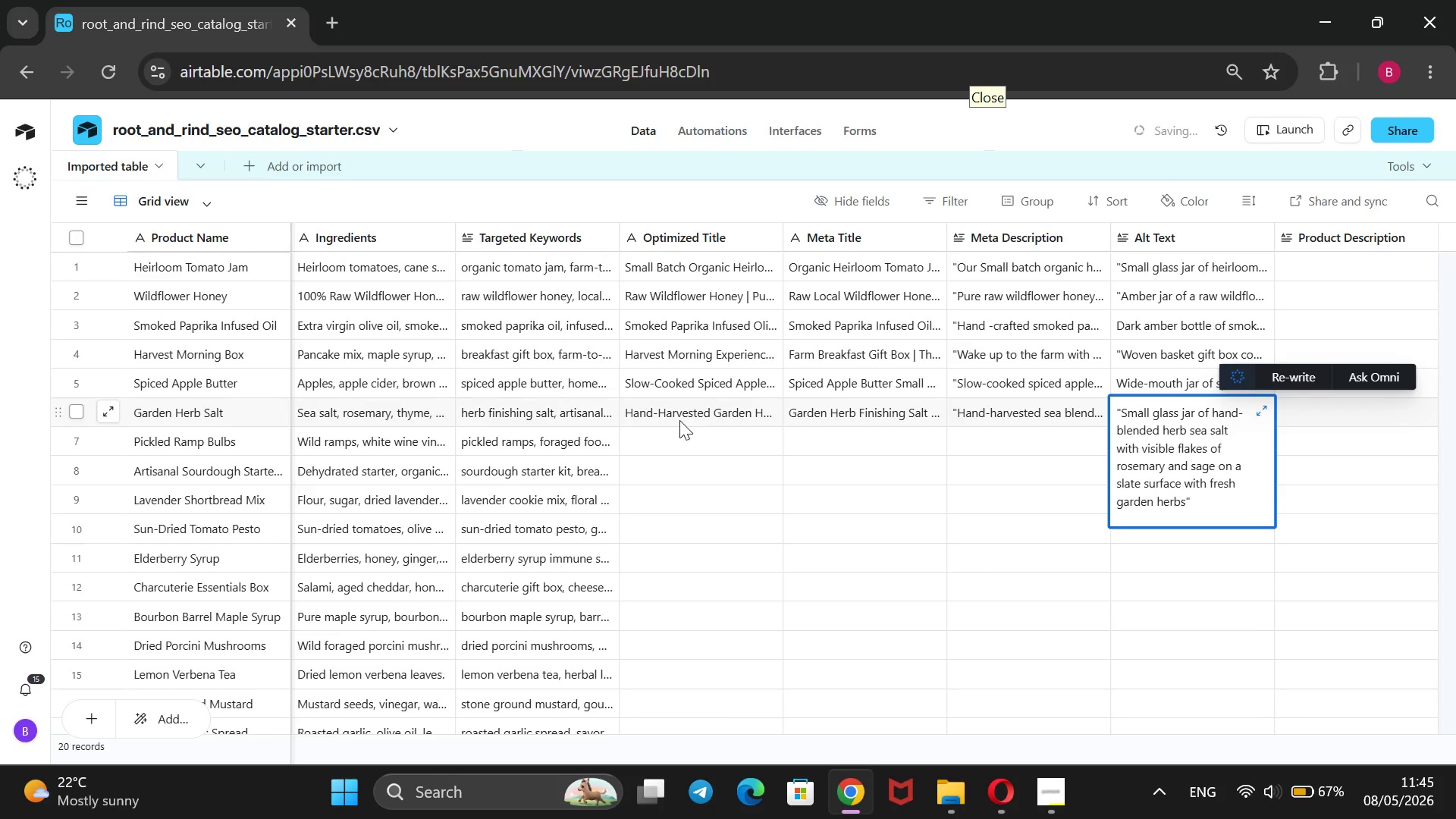 
left_click([654, 439])
 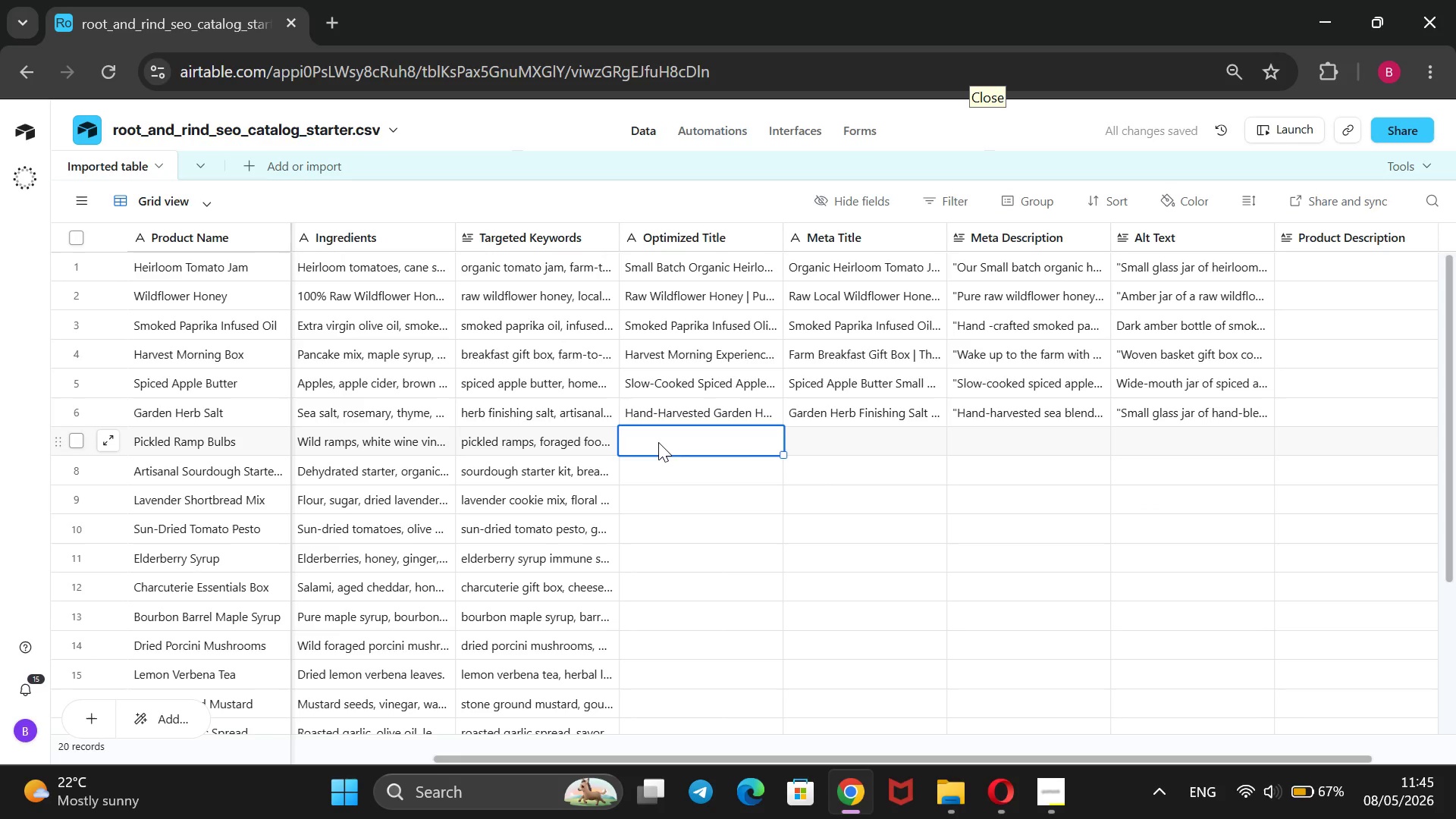 
type(Wild Foraged Pickel)
key(Backspace)
key(Backspace)
type(led Ramp Bulbs)
 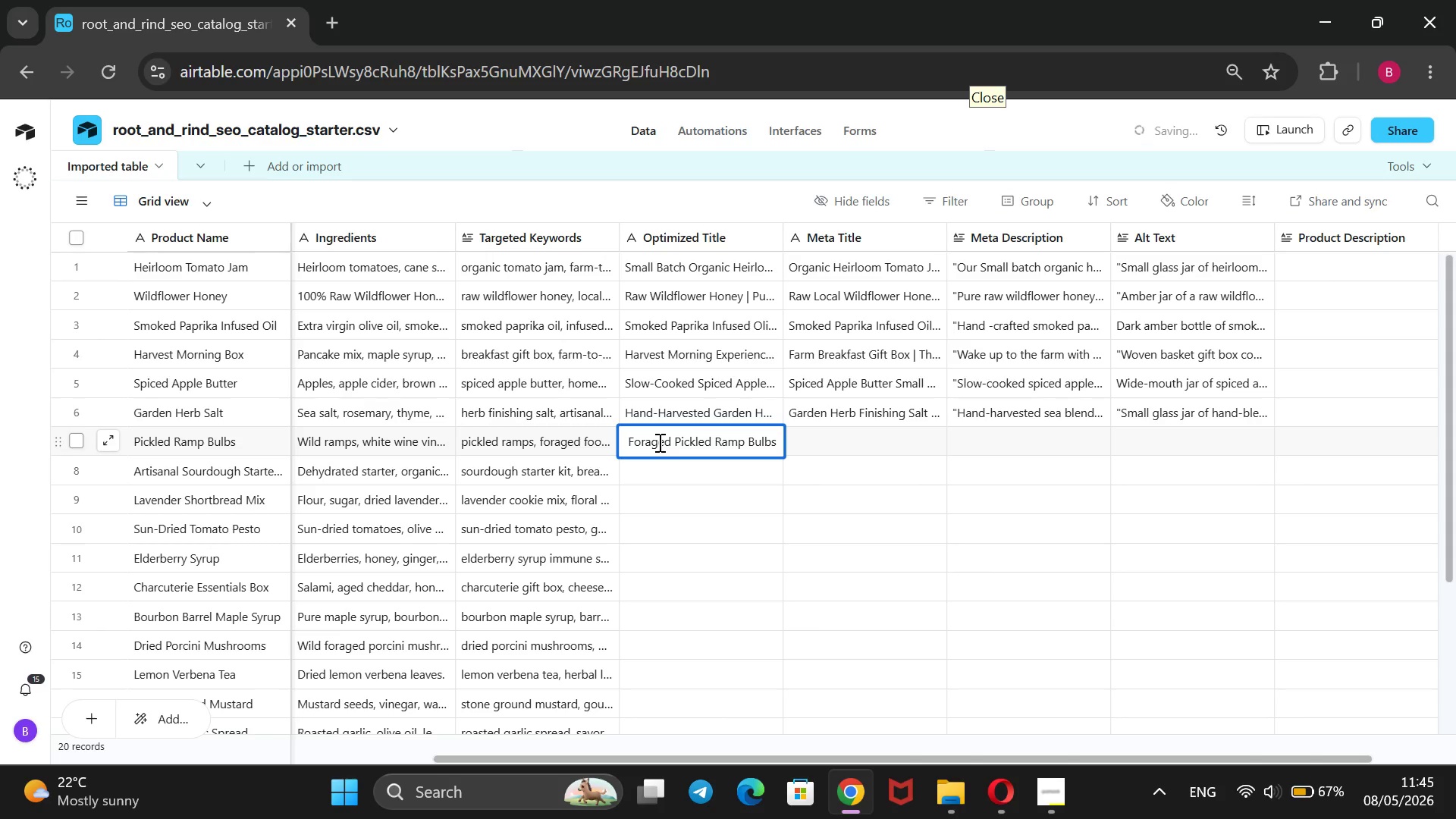 
type( | Small Bar)
key(Backspace)
type(tch Artisanal Pantry | )
 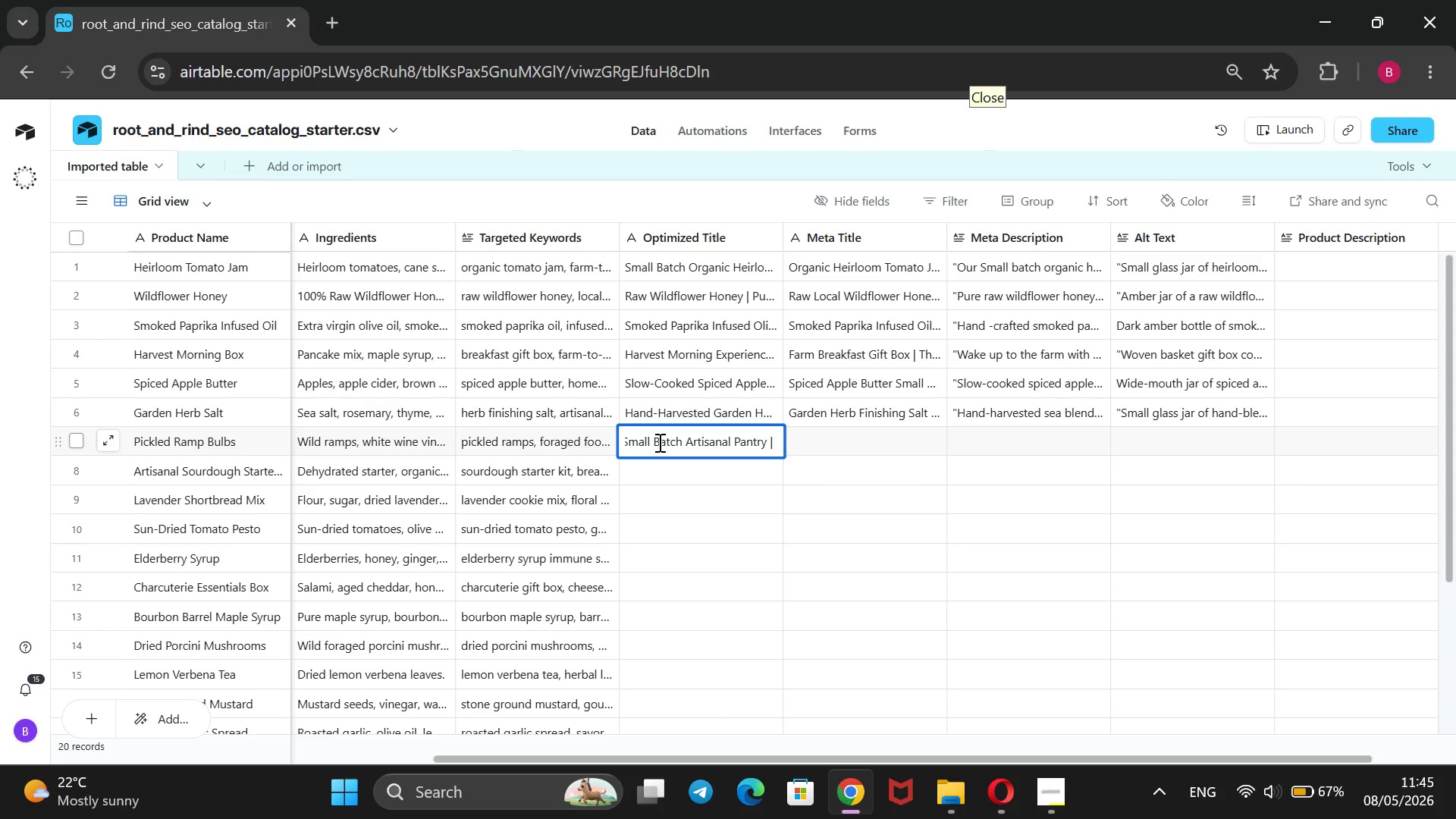 
key(Control+V)
 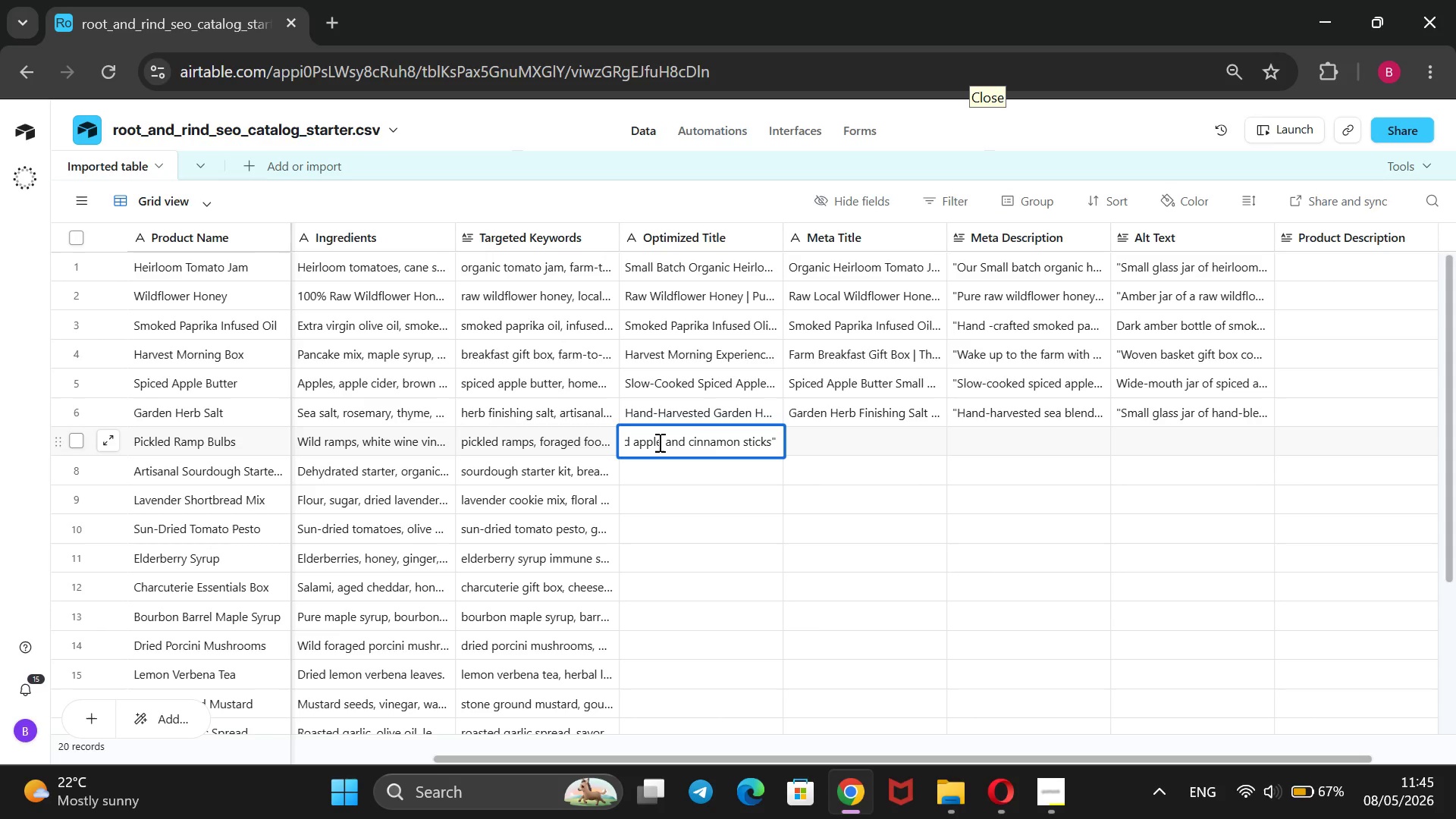 
key(Control+Z)
 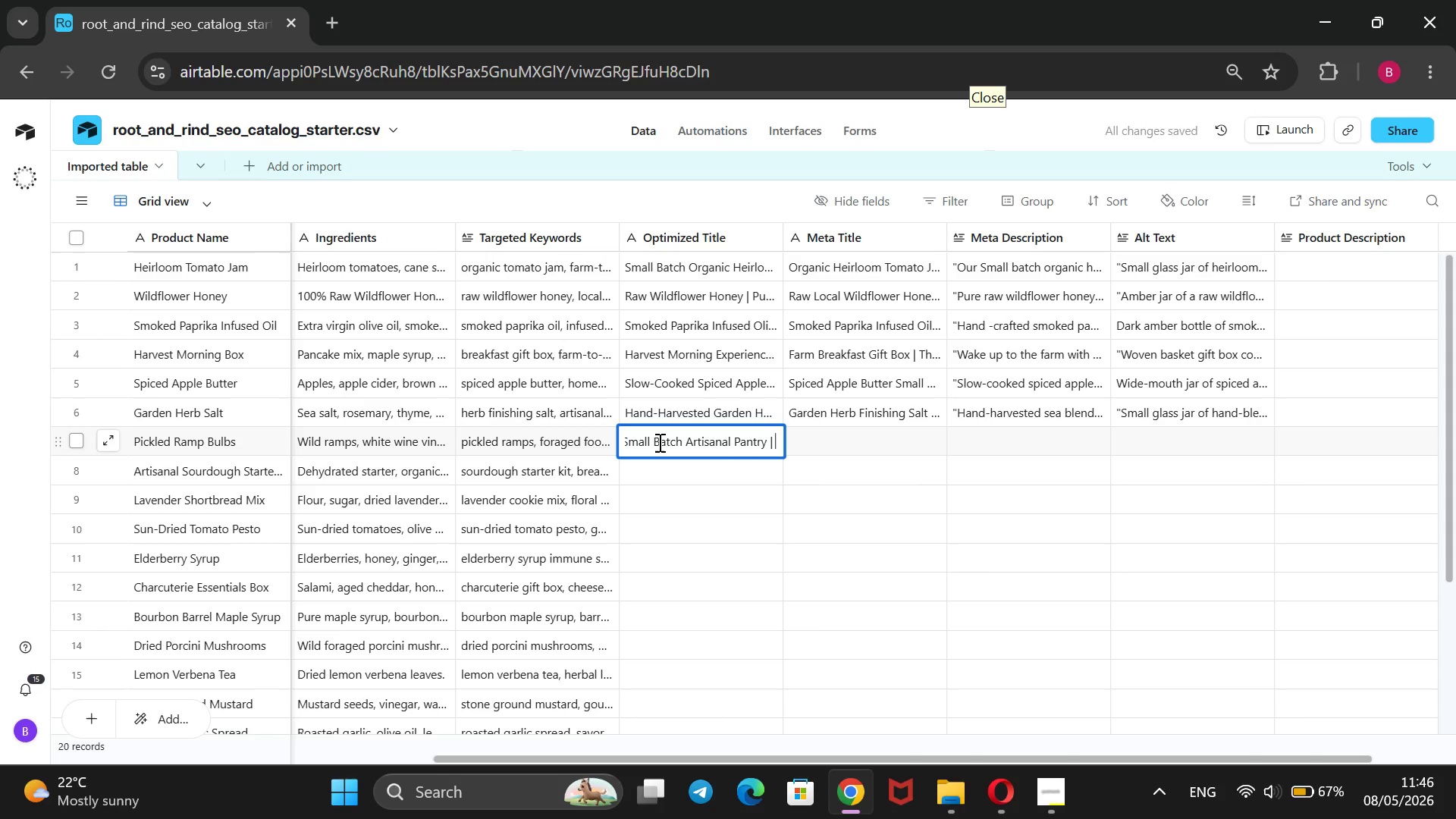 
type(Thr Roo)
 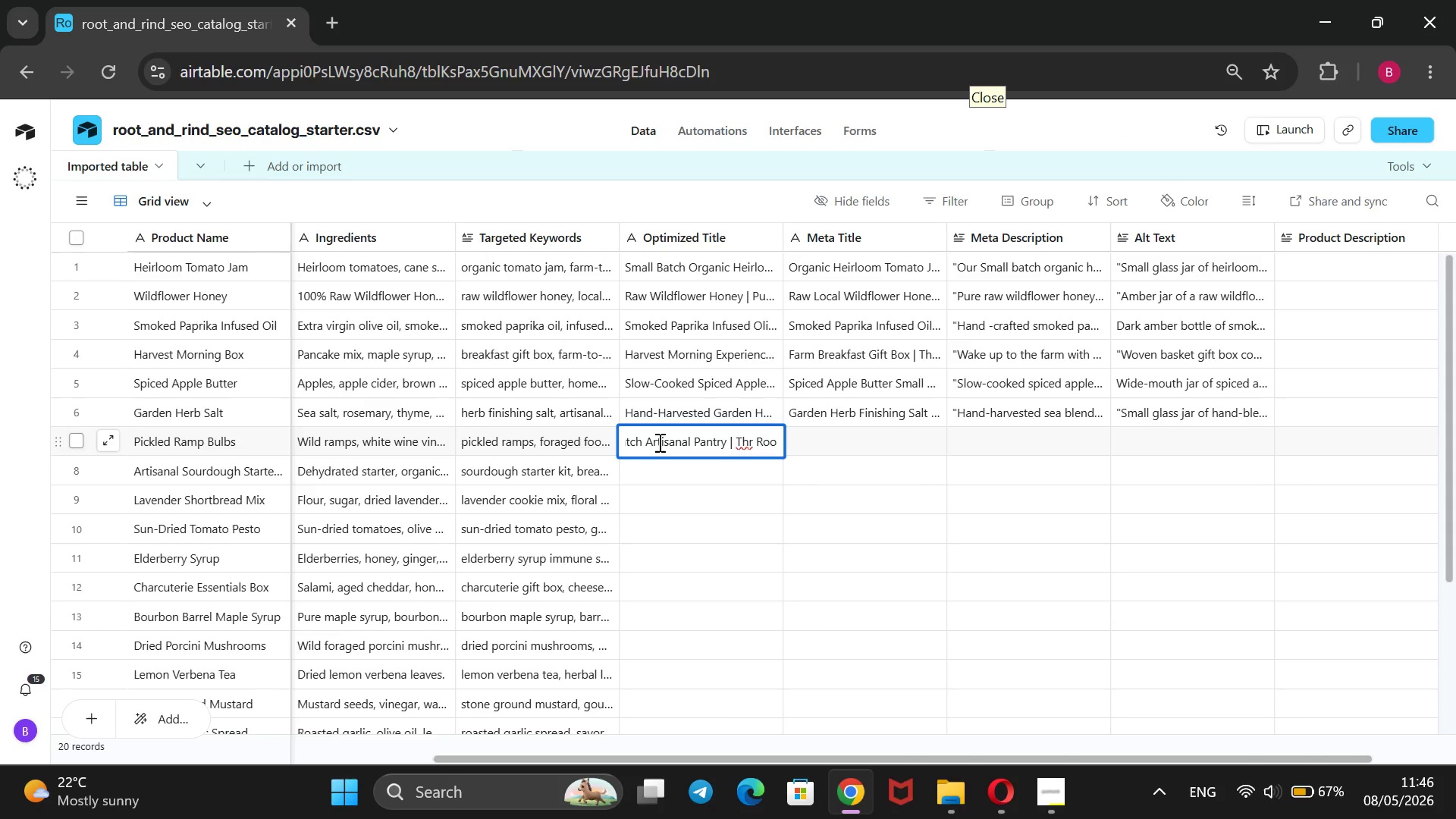 
key(ArrowLeft)
 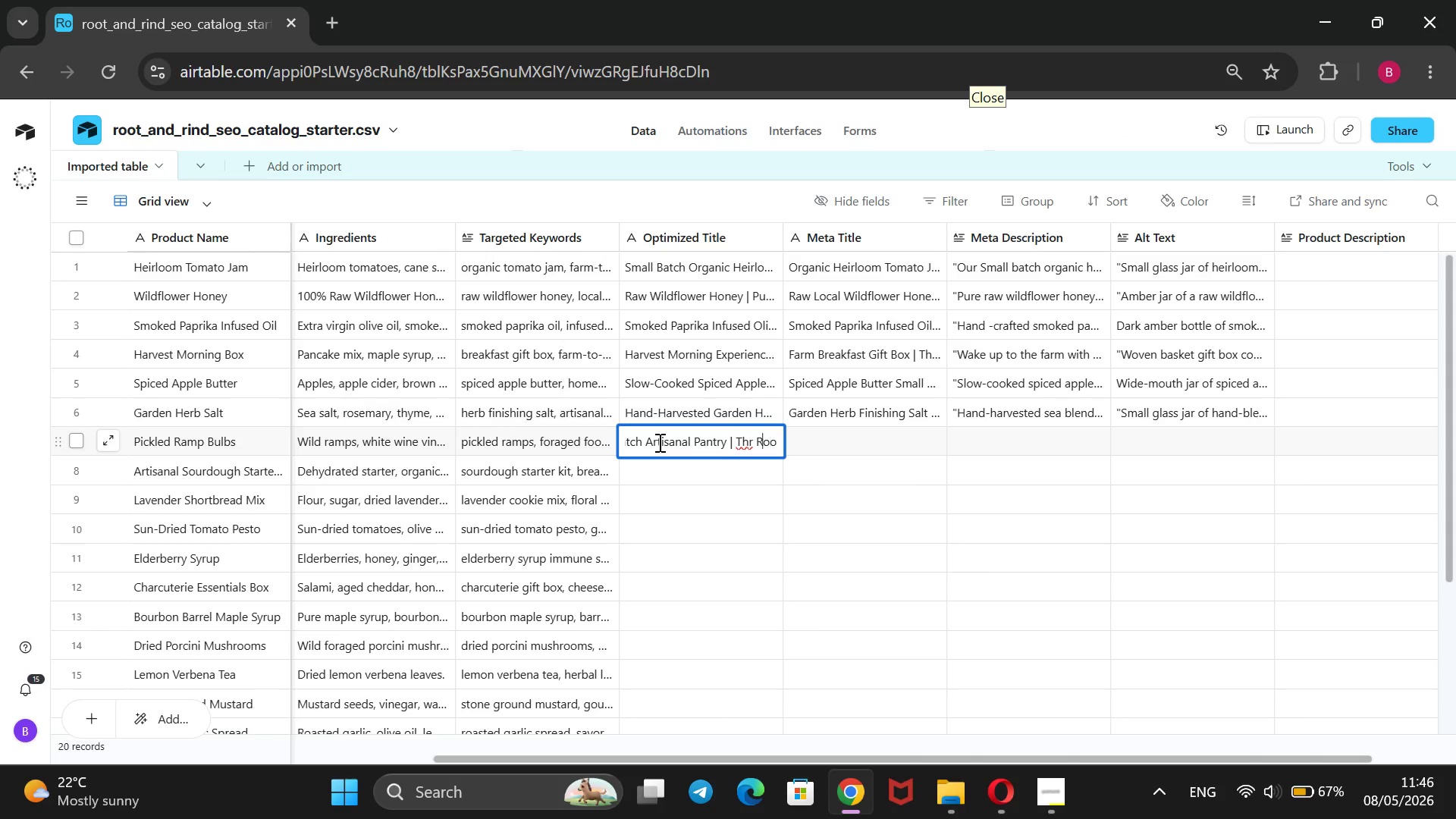 
key(ArrowLeft)
 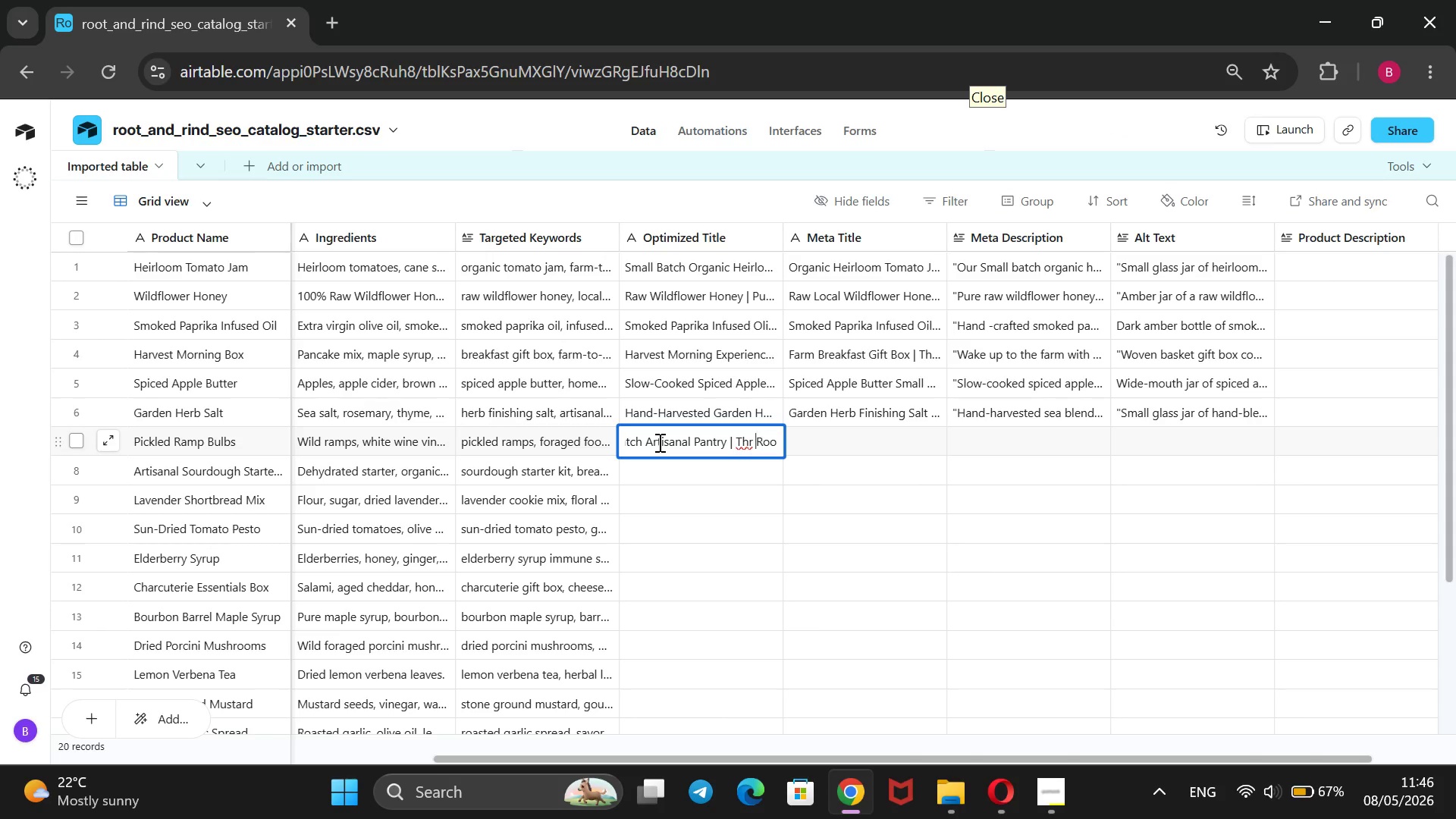 
key(ArrowLeft)
 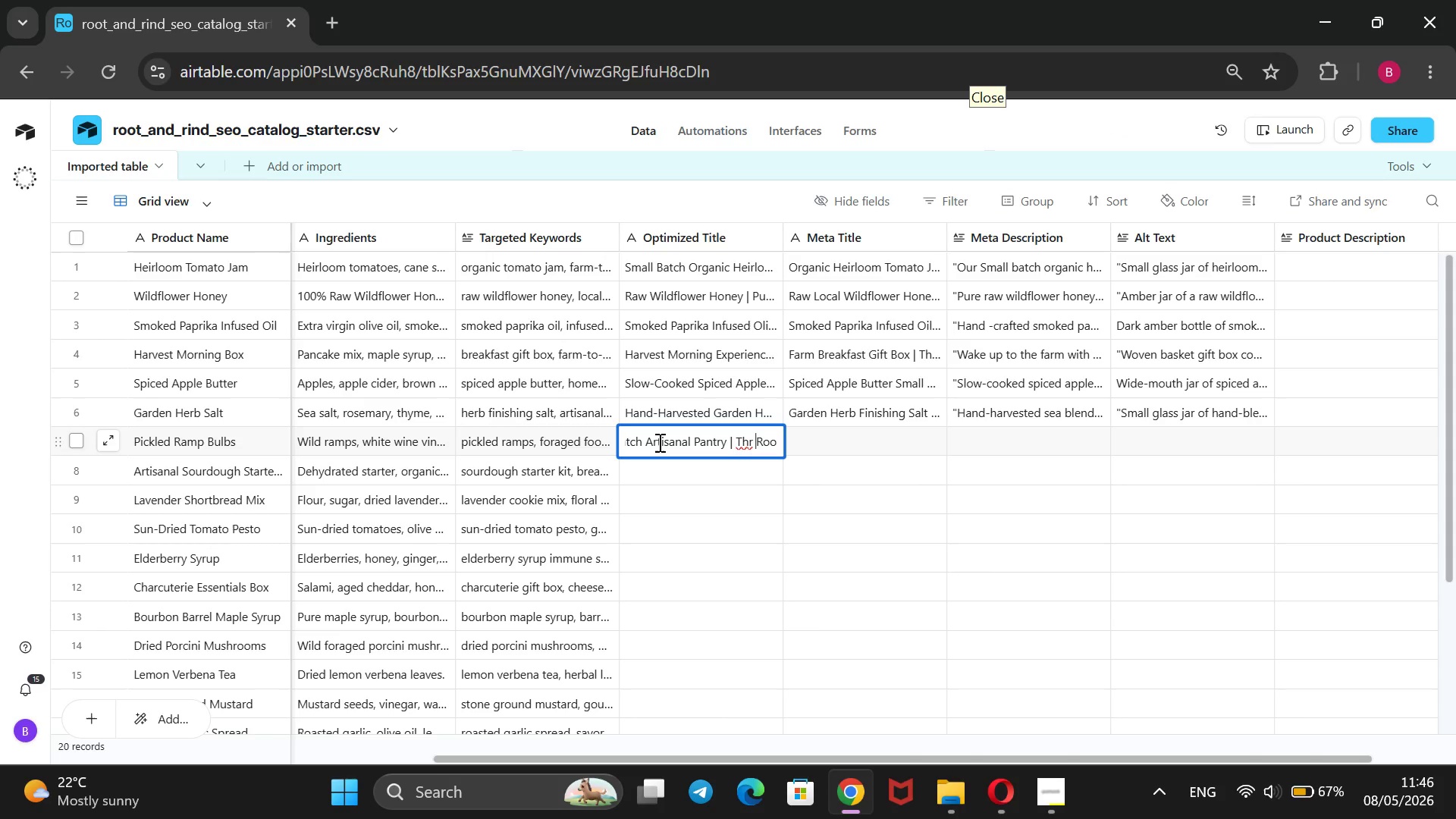 
key(ArrowLeft)
 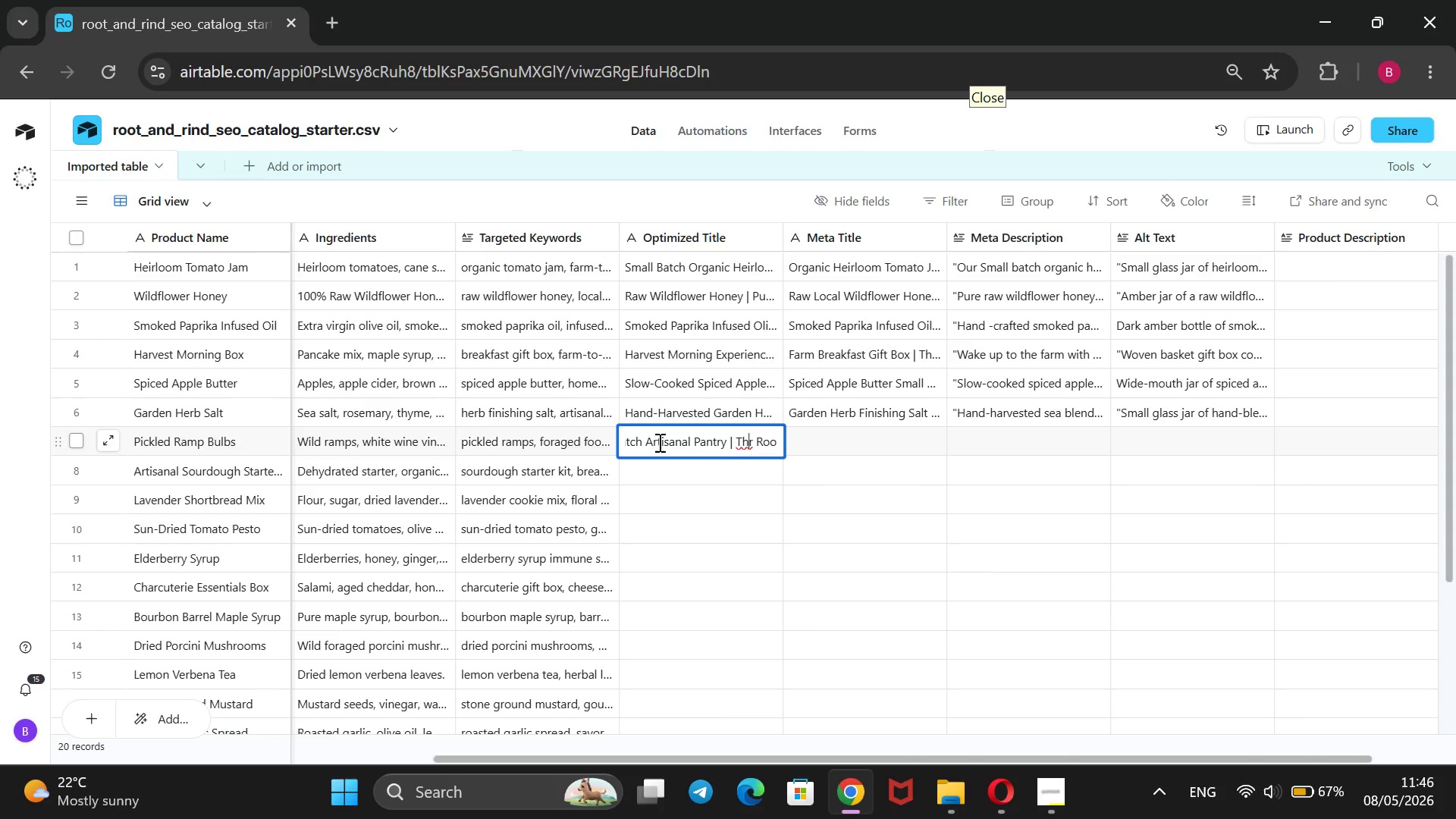 
key(ArrowLeft)
 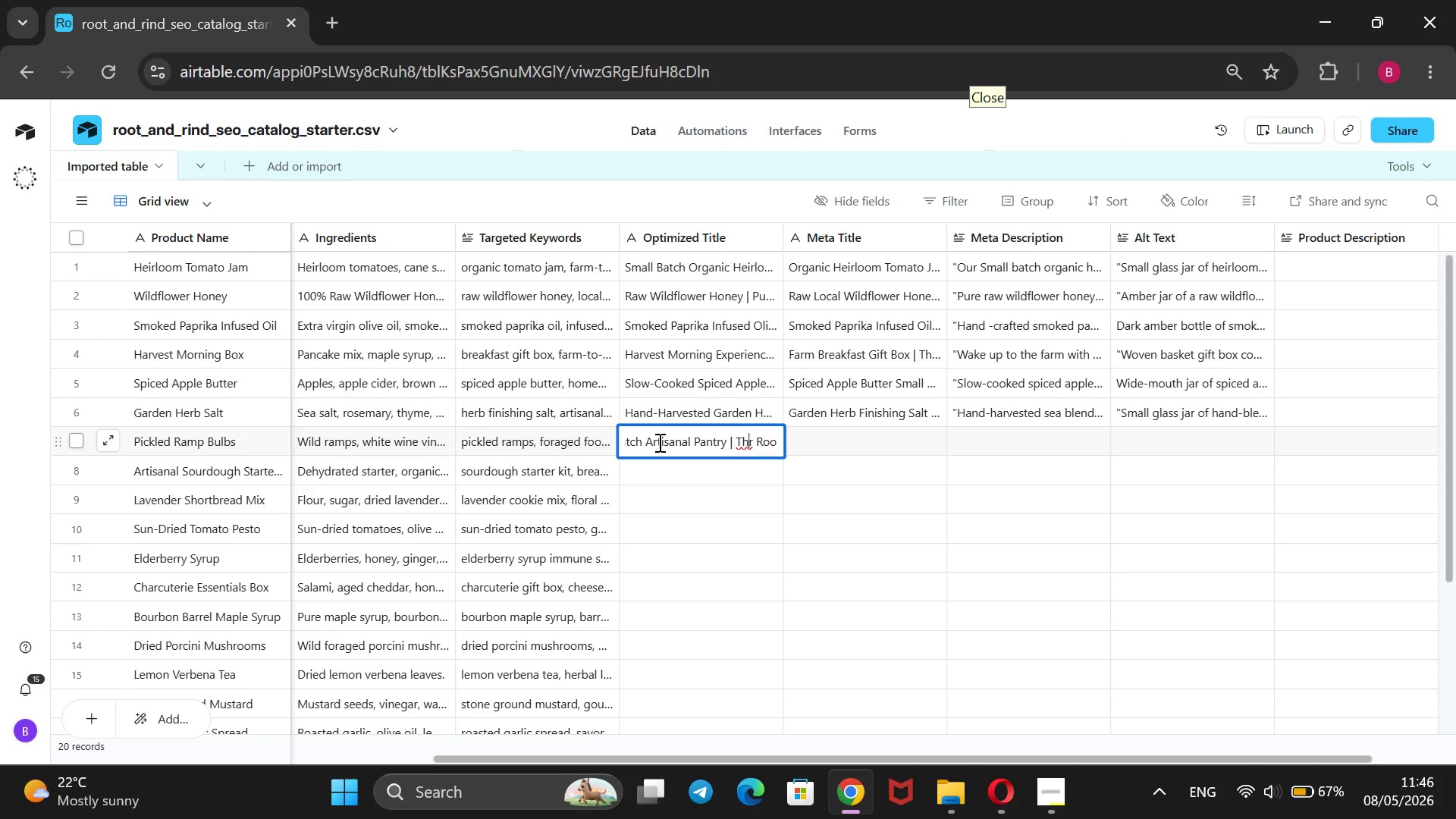 
key(ArrowRight)
 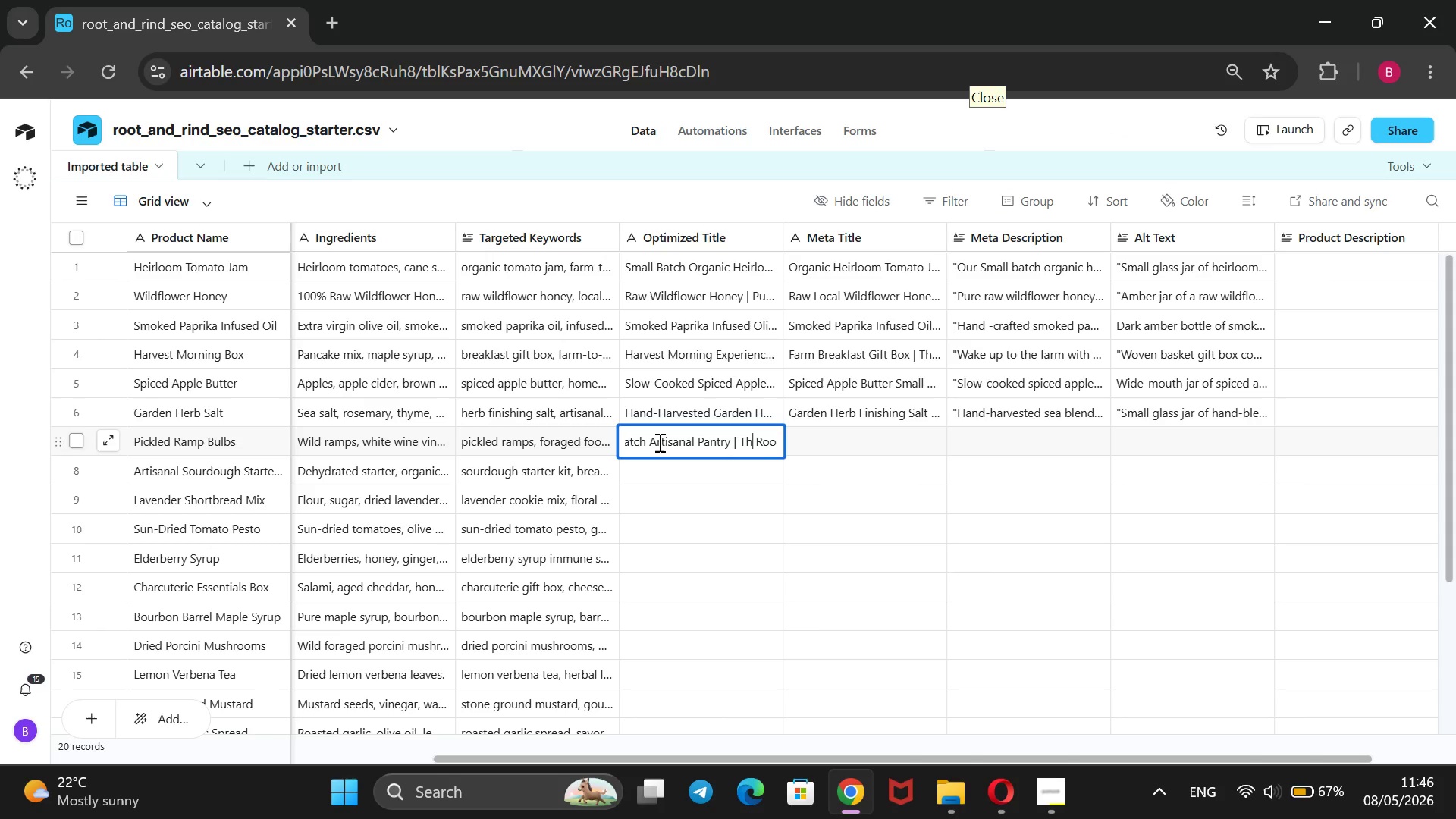 
key(Backspace)
 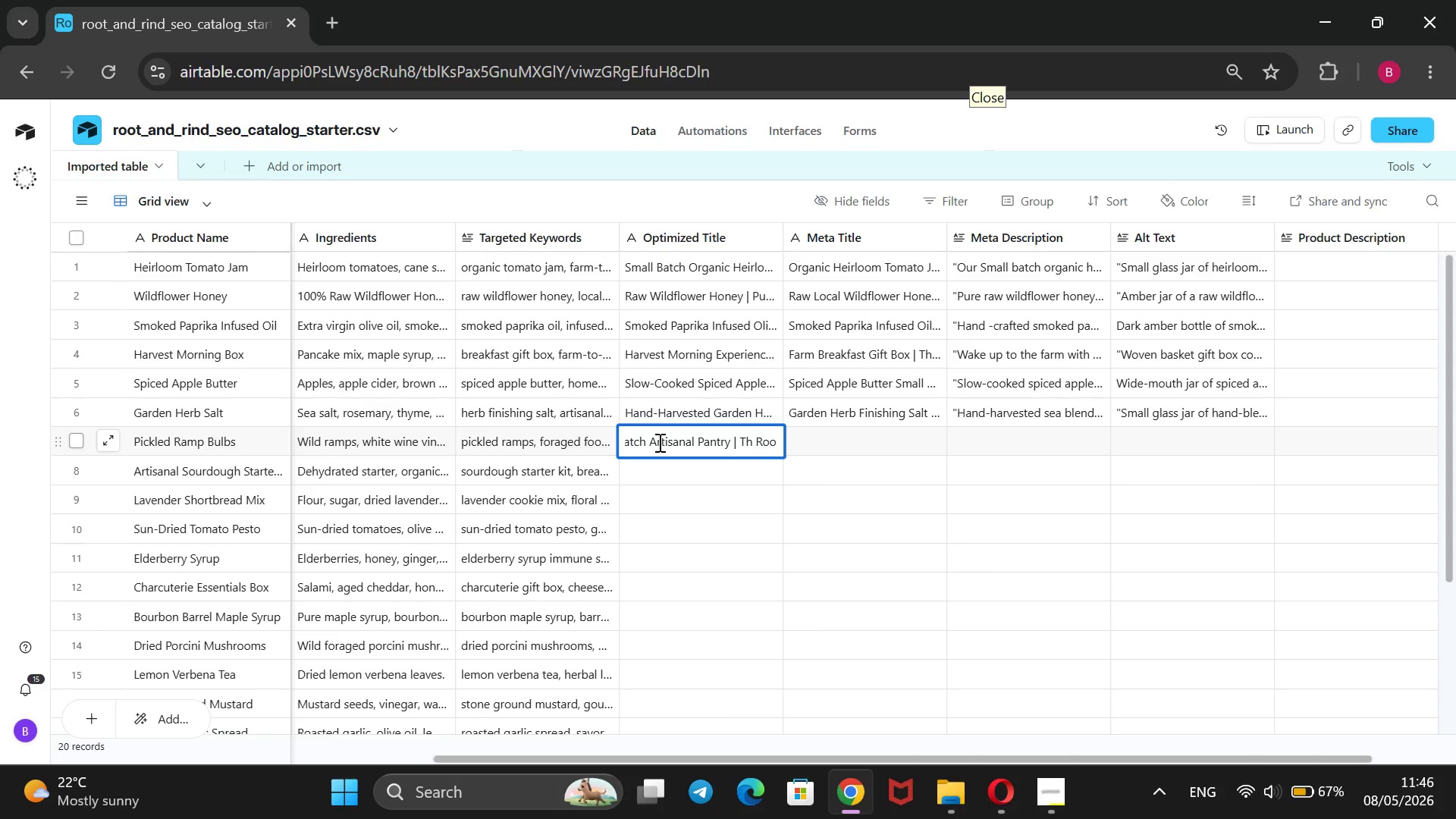 
key(E)
 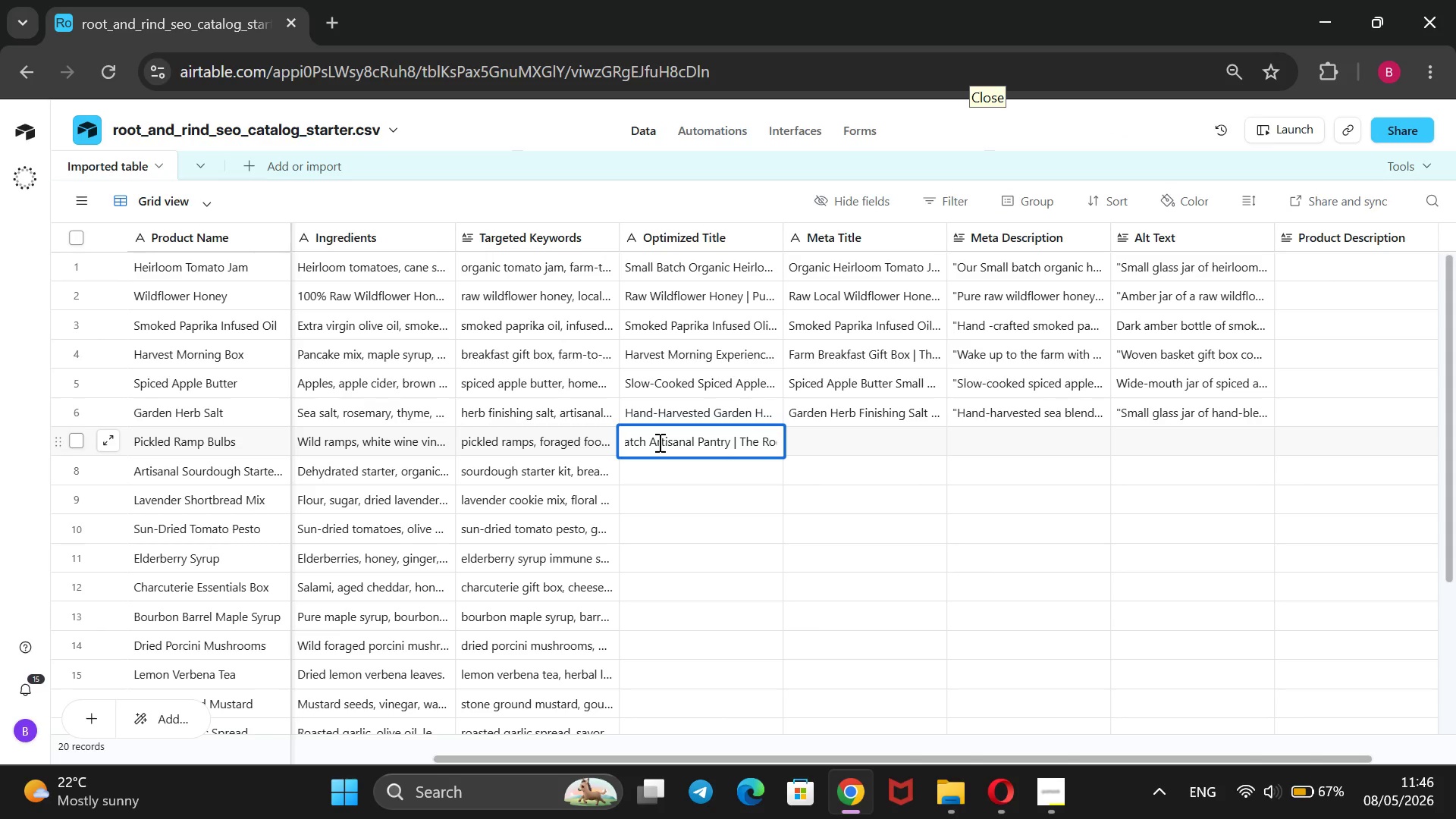 
key(ArrowRight)
 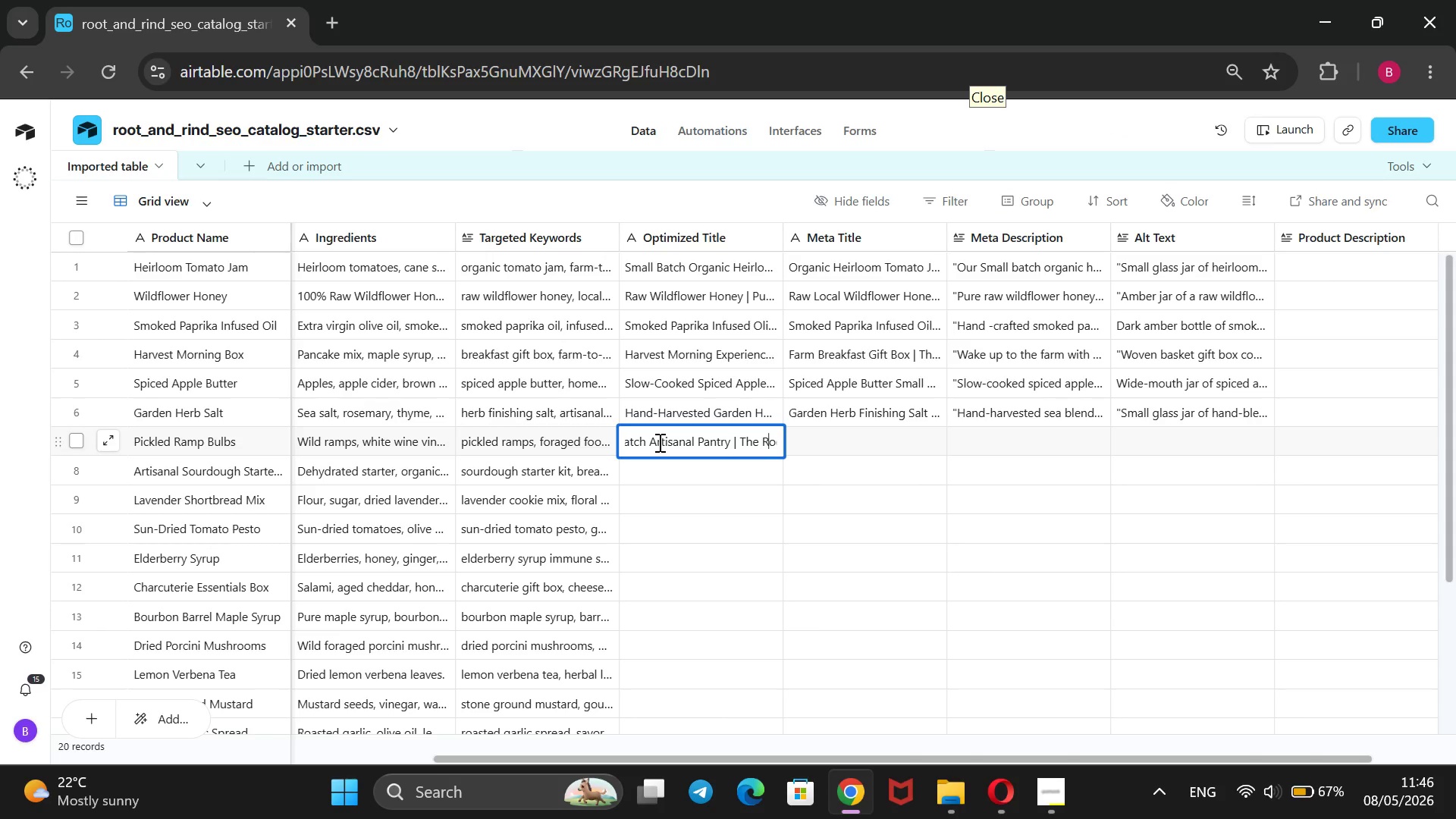 
key(ArrowRight)
 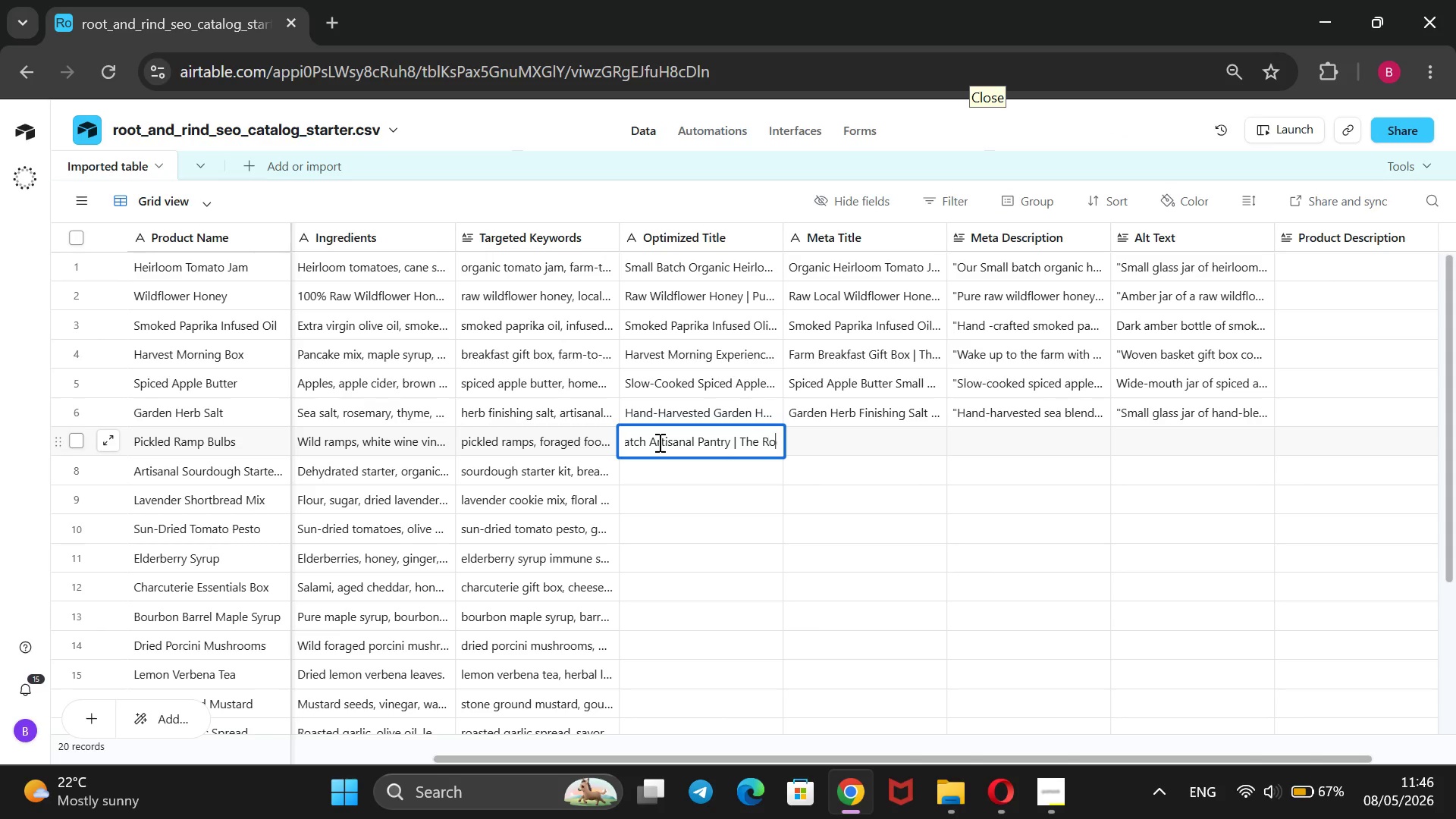 
key(ArrowRight)
 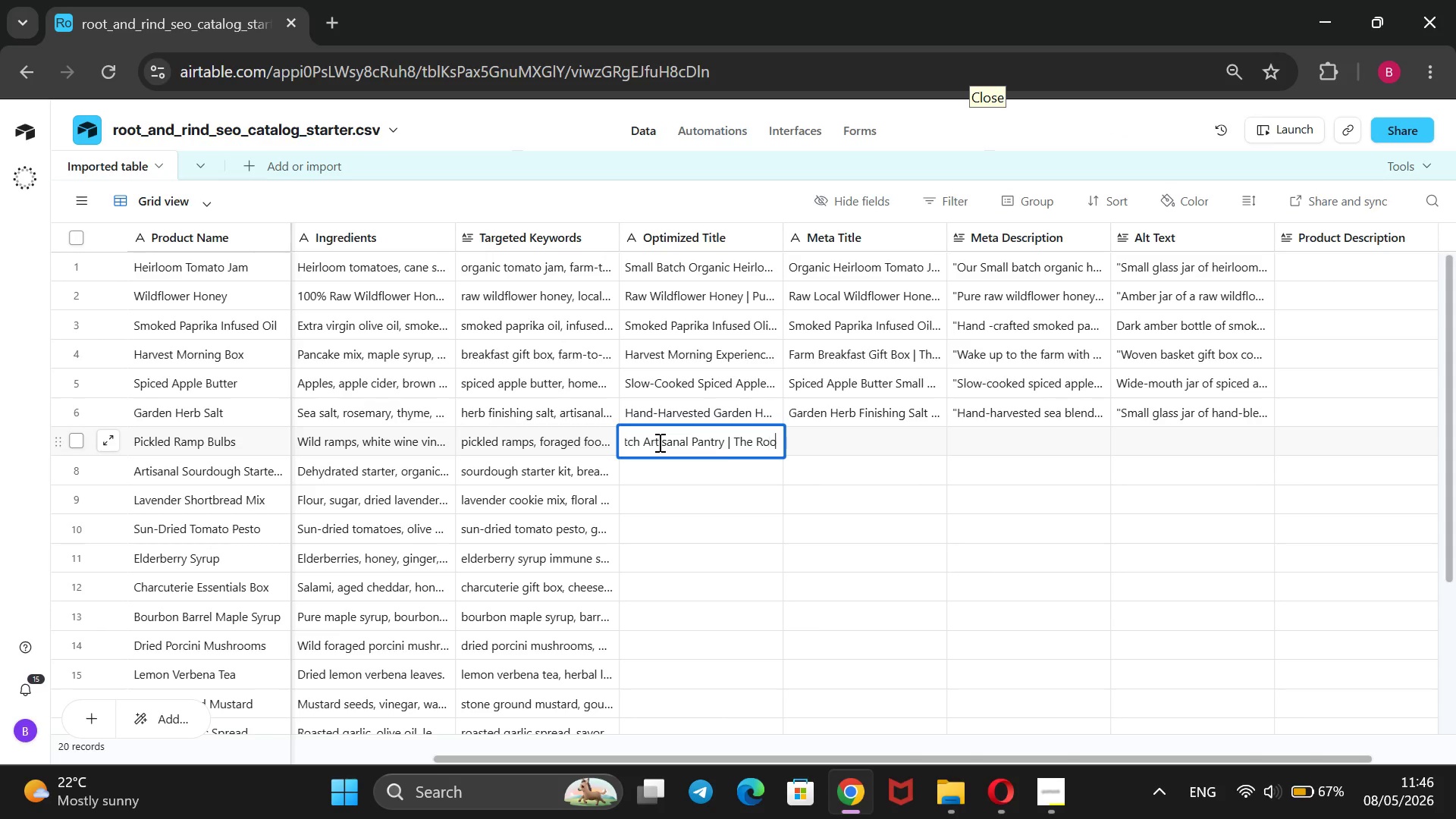 
key(ArrowRight)
 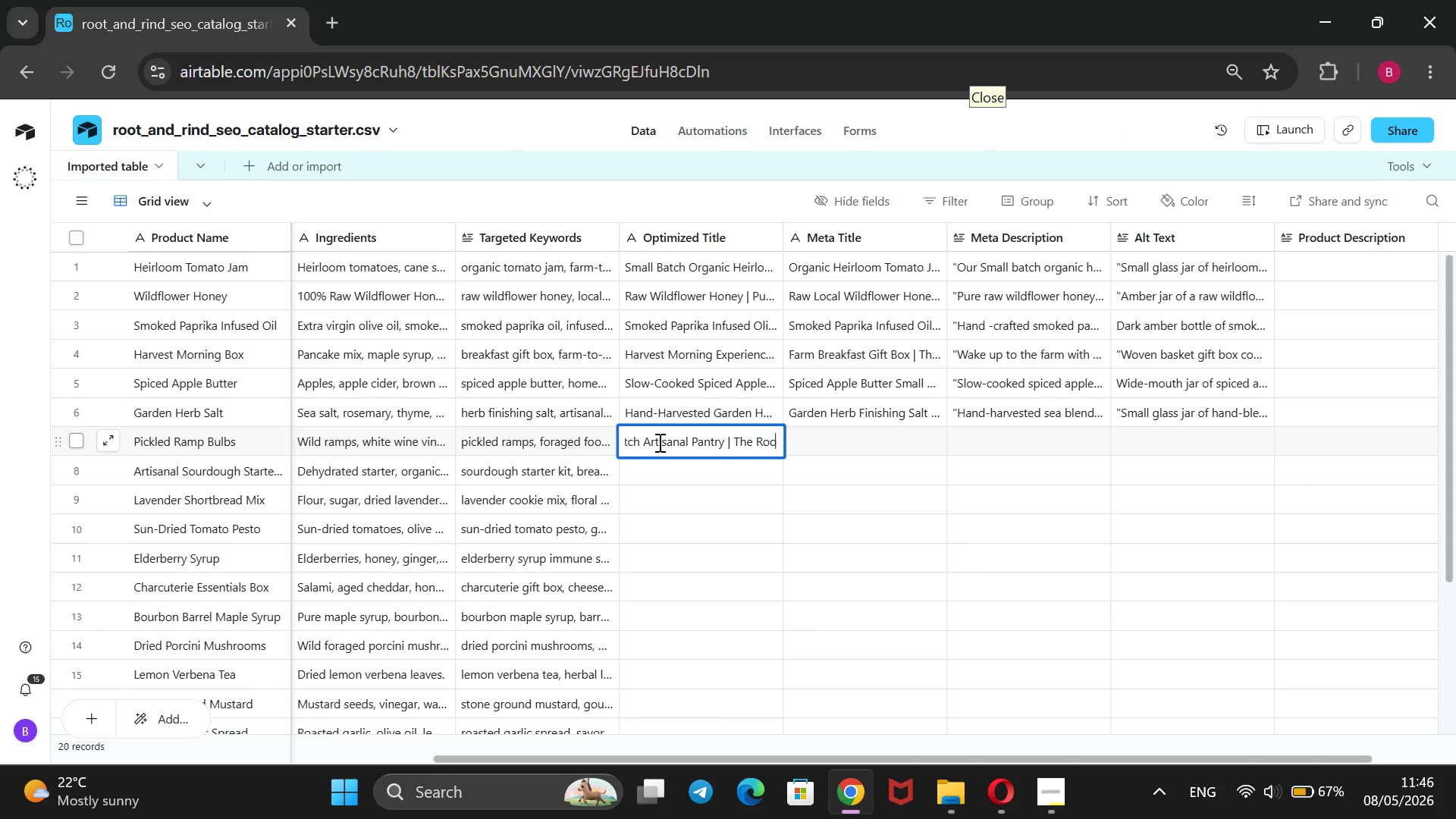 
key(ArrowRight)
 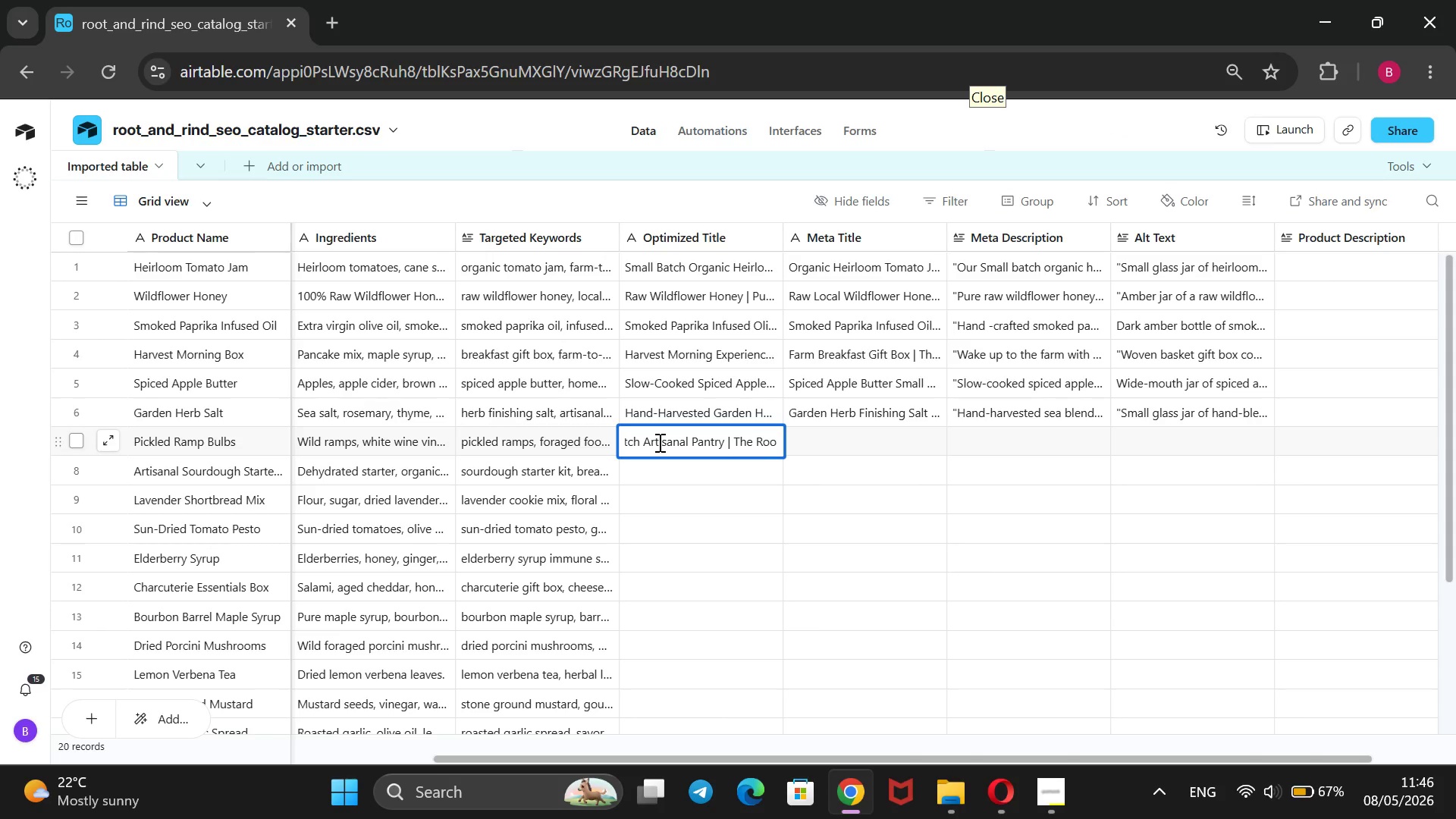 
type( )
key(Backspace)
type(t& )
 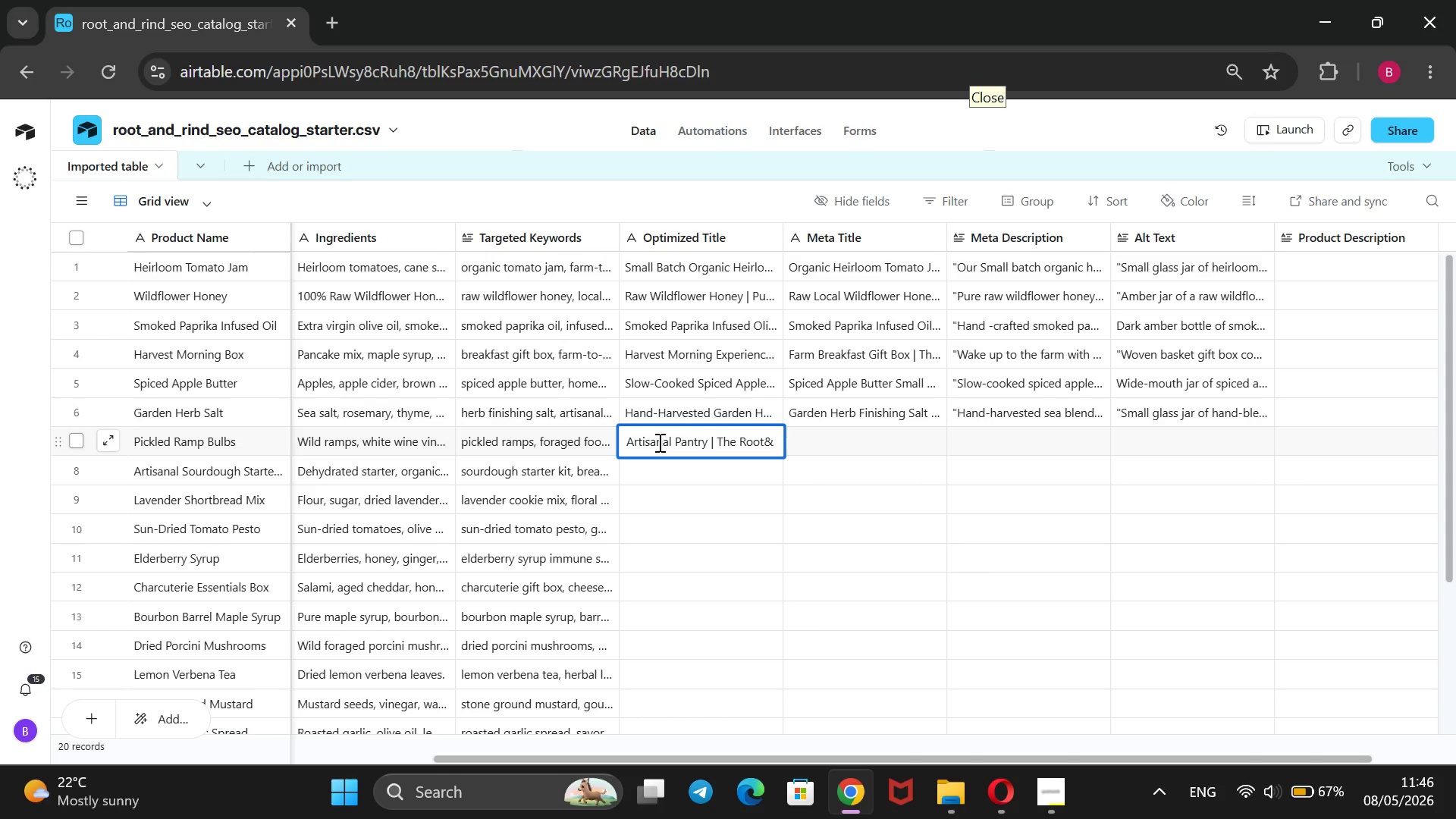 
key(ArrowLeft)
 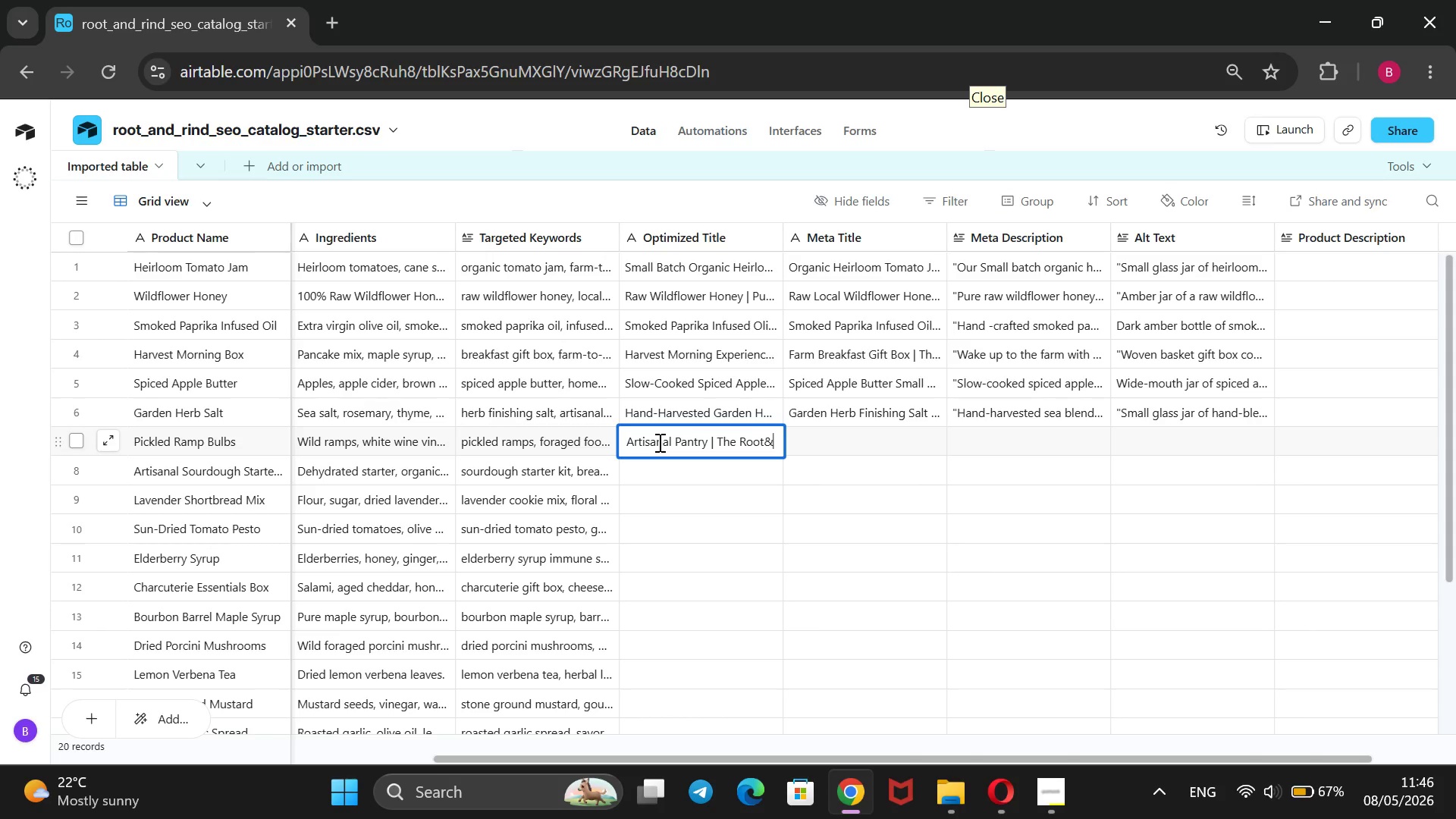 
key(ArrowLeft)
 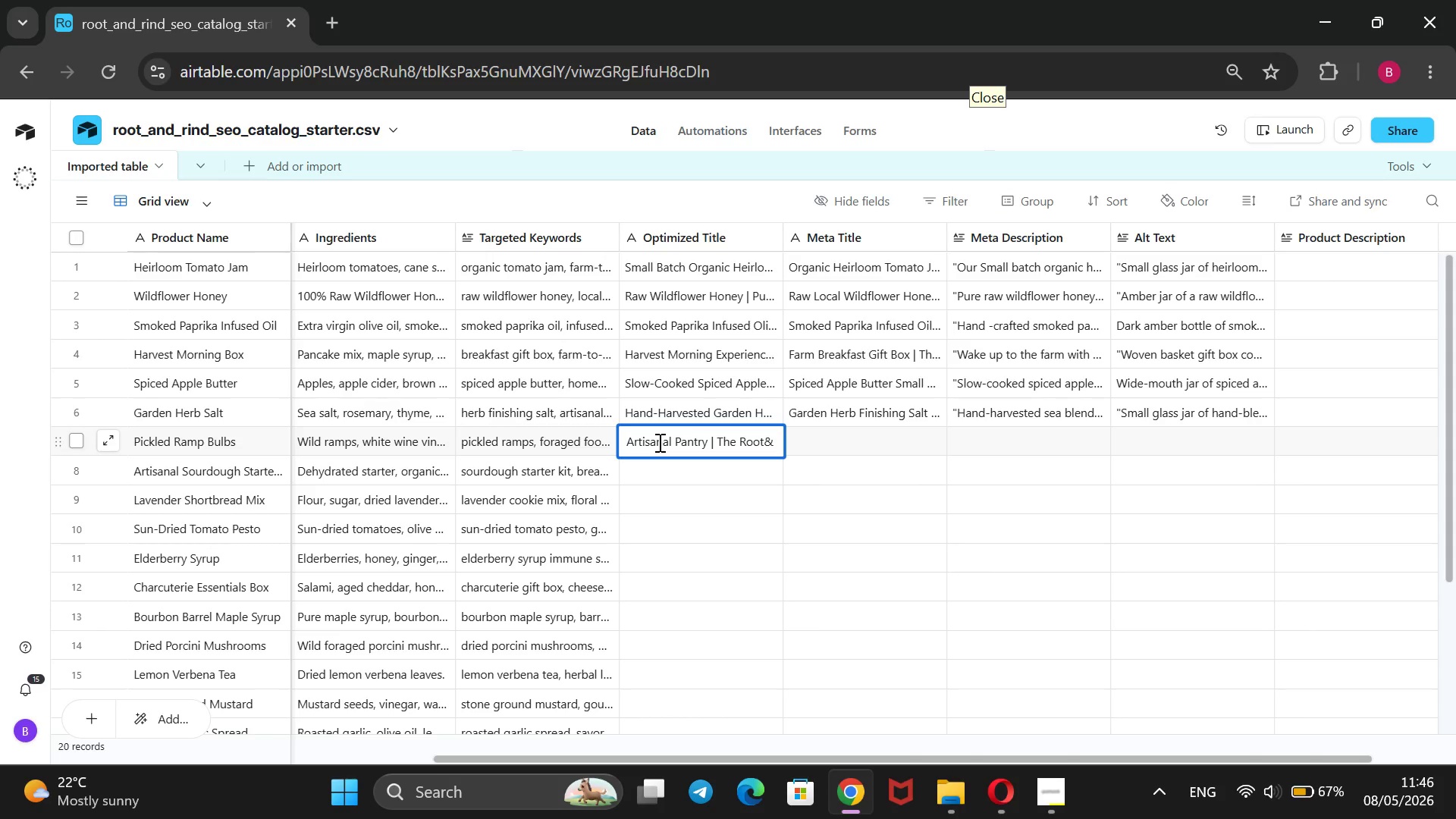 
key(Space)
 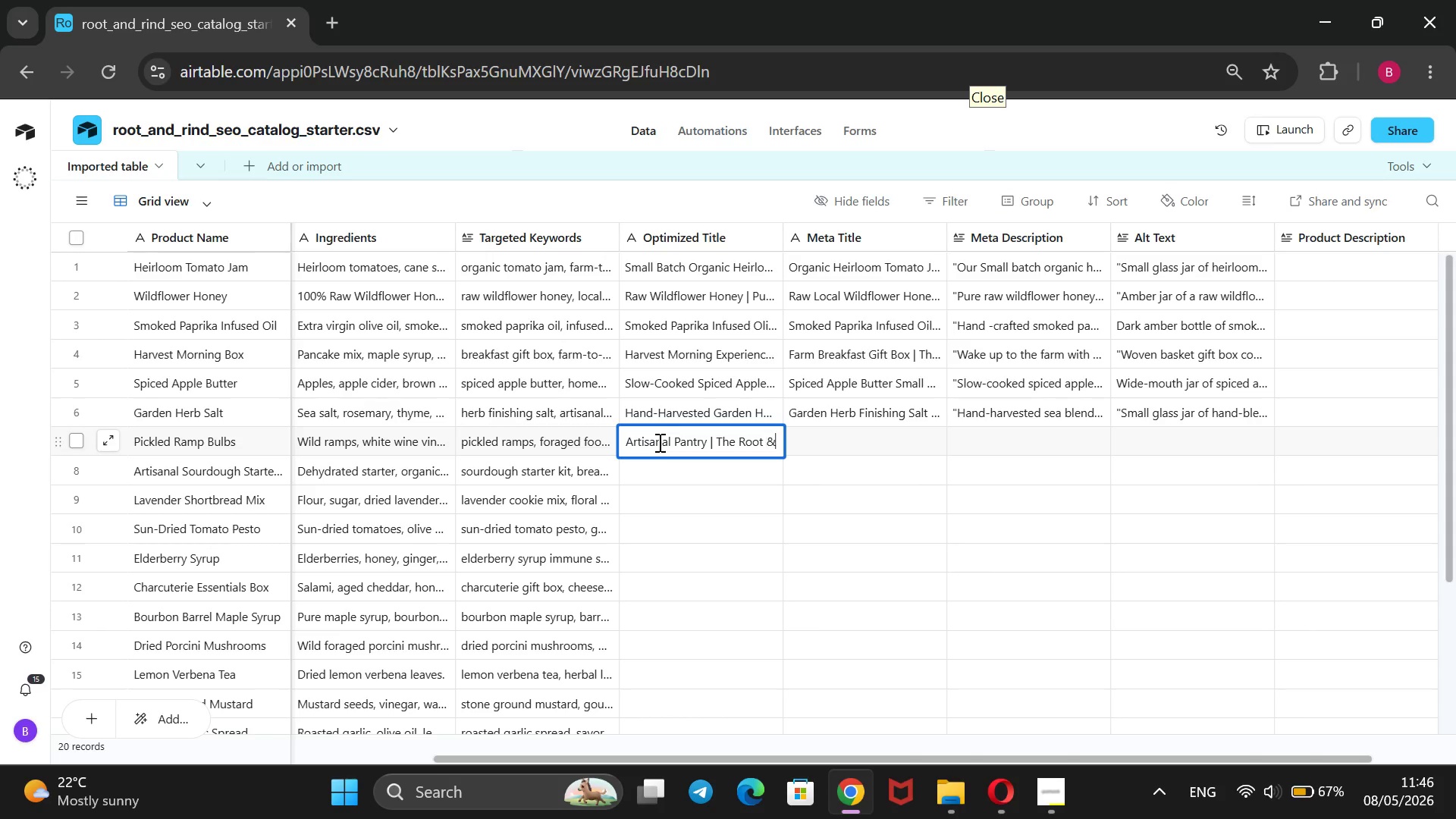 
key(ArrowRight)
 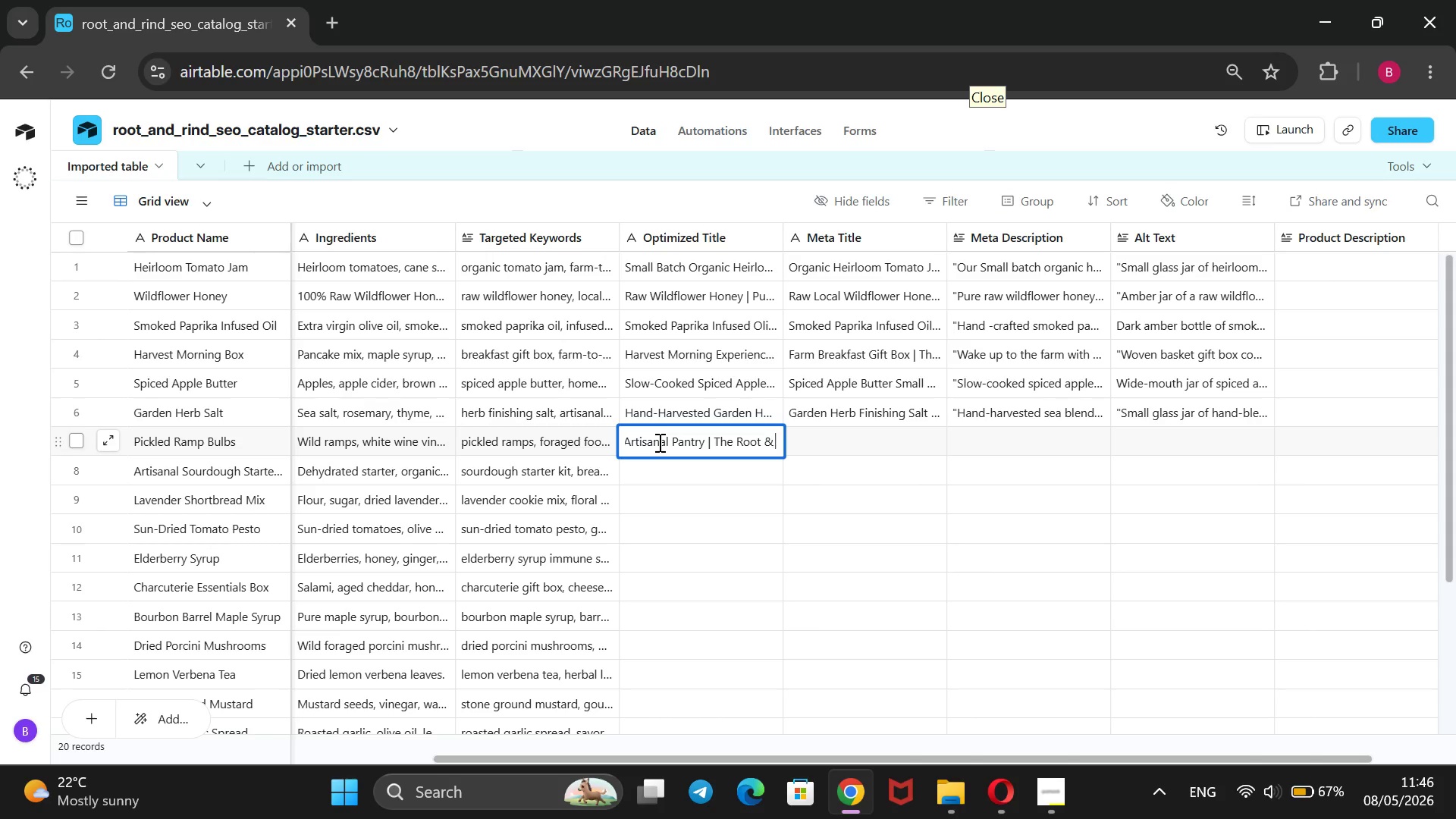 
key(ArrowRight)
 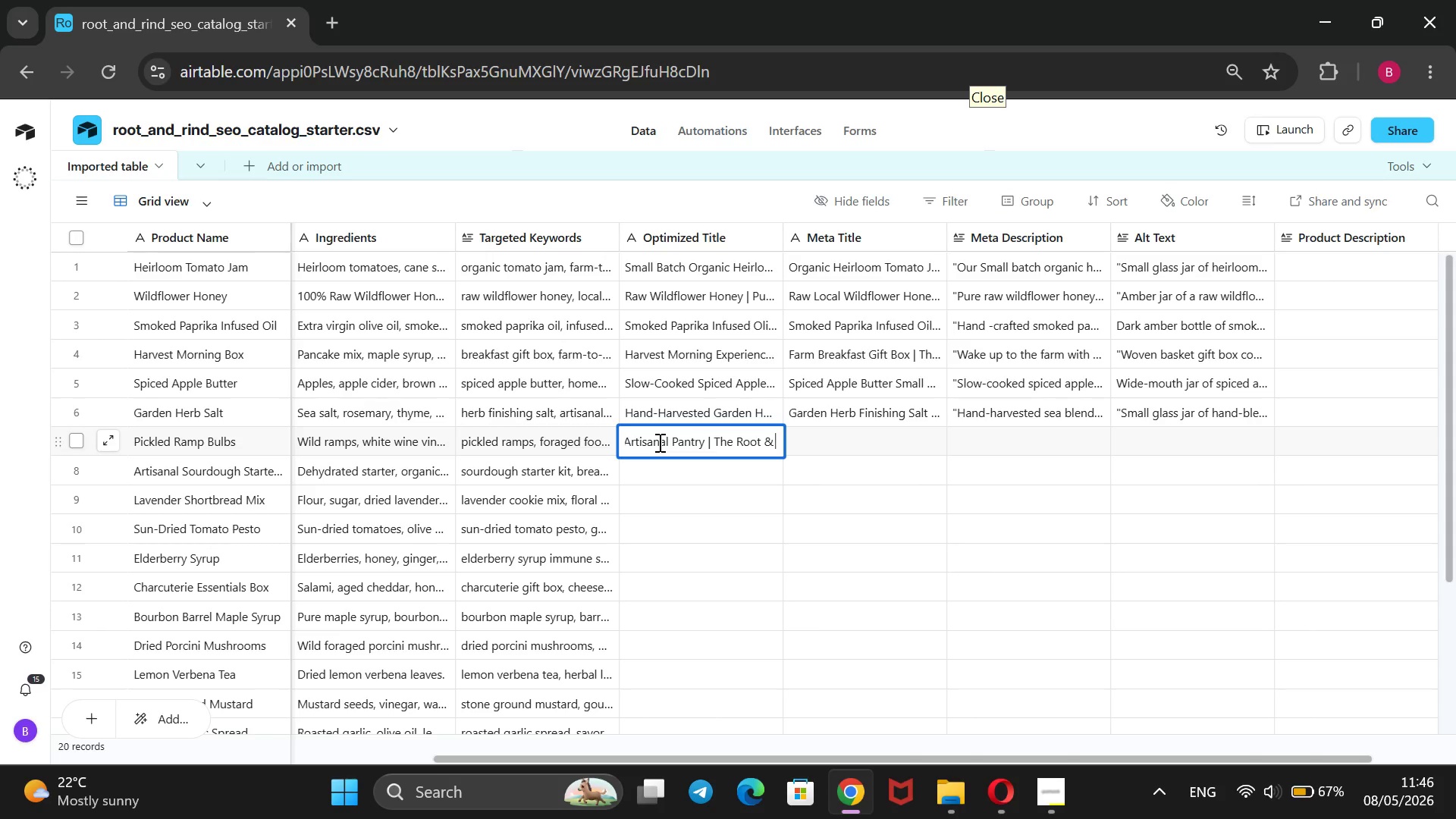 
type( Rind)
 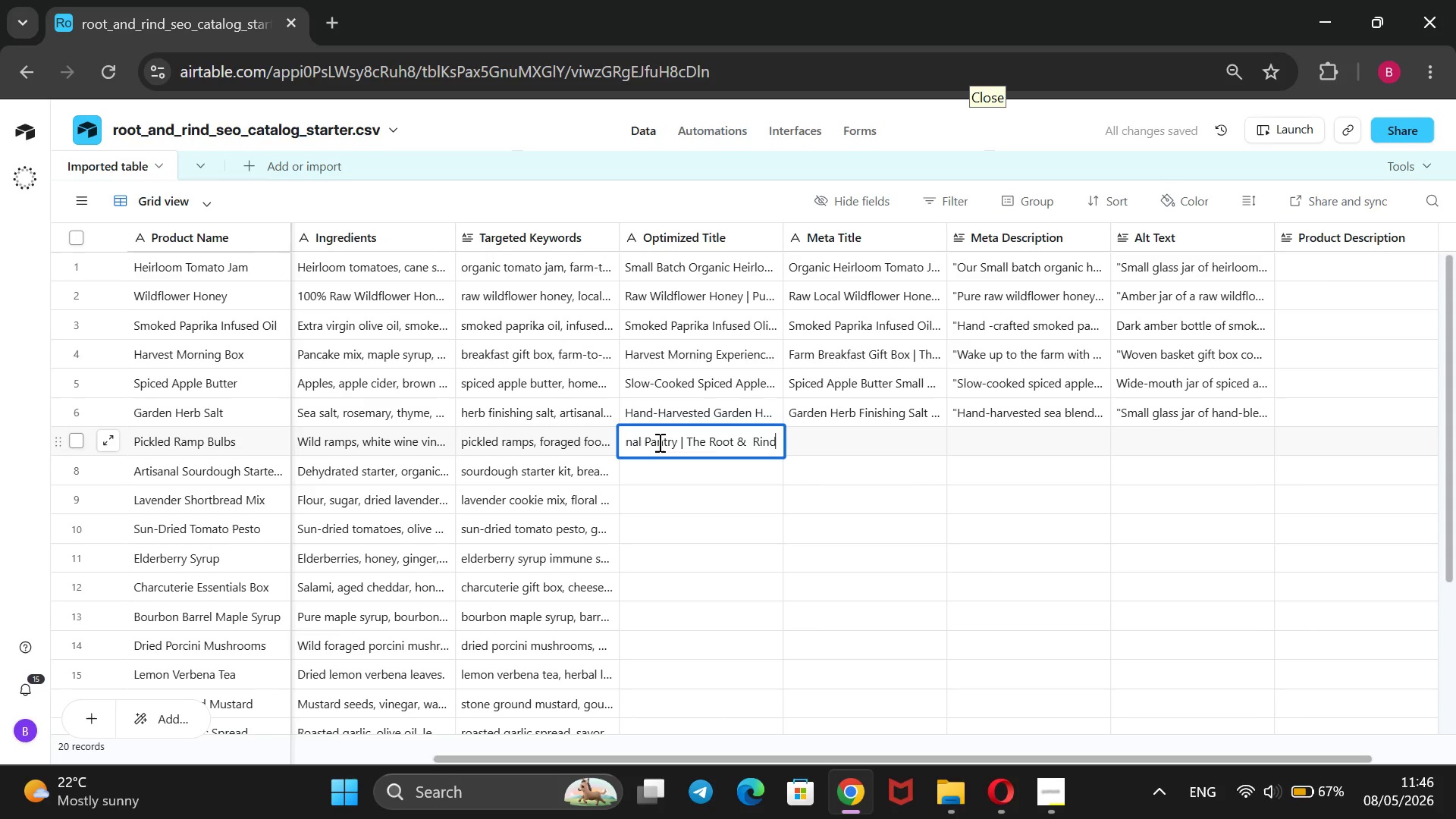 
wait(7.36)
 